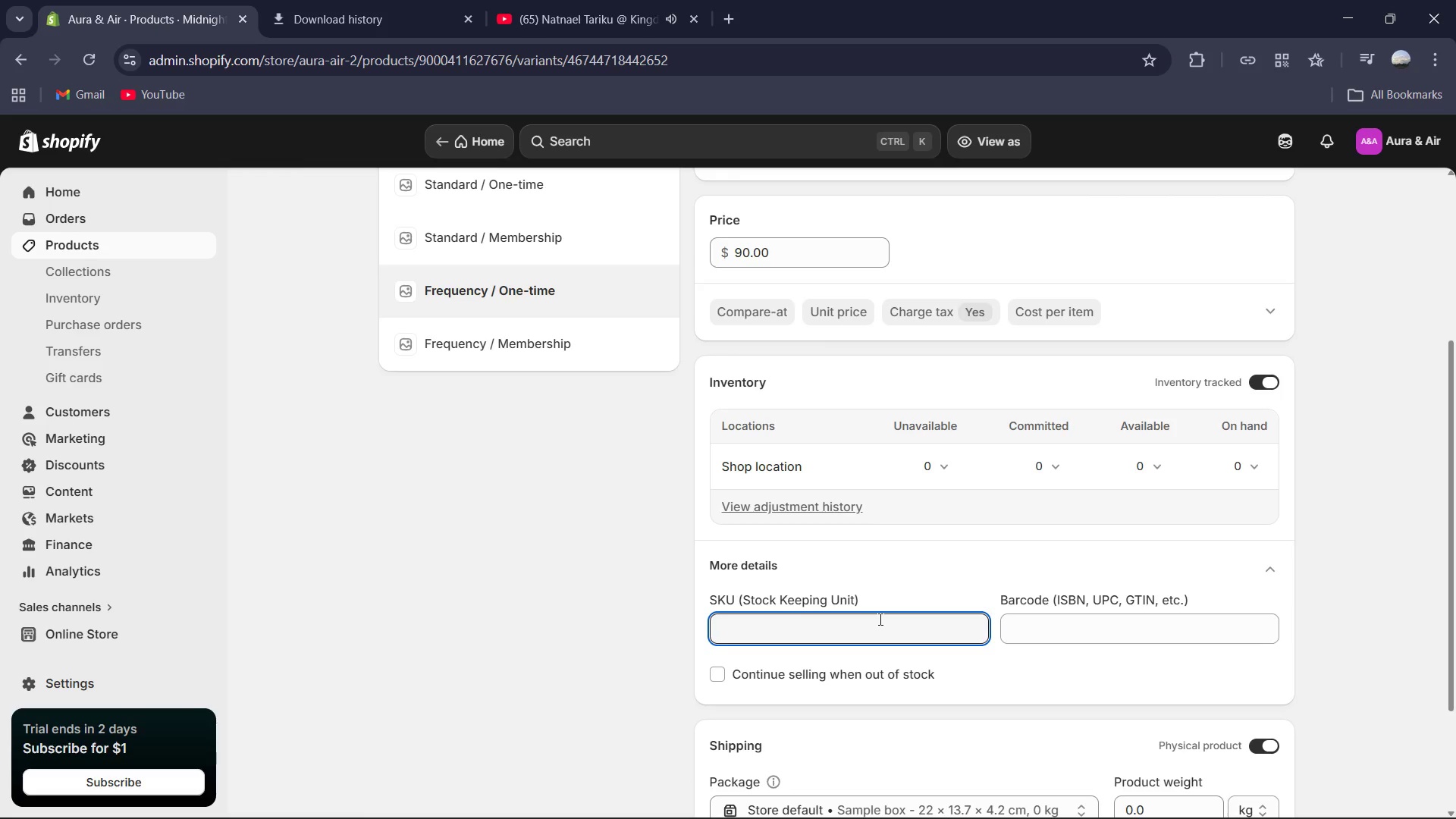 
key(Control+V)
 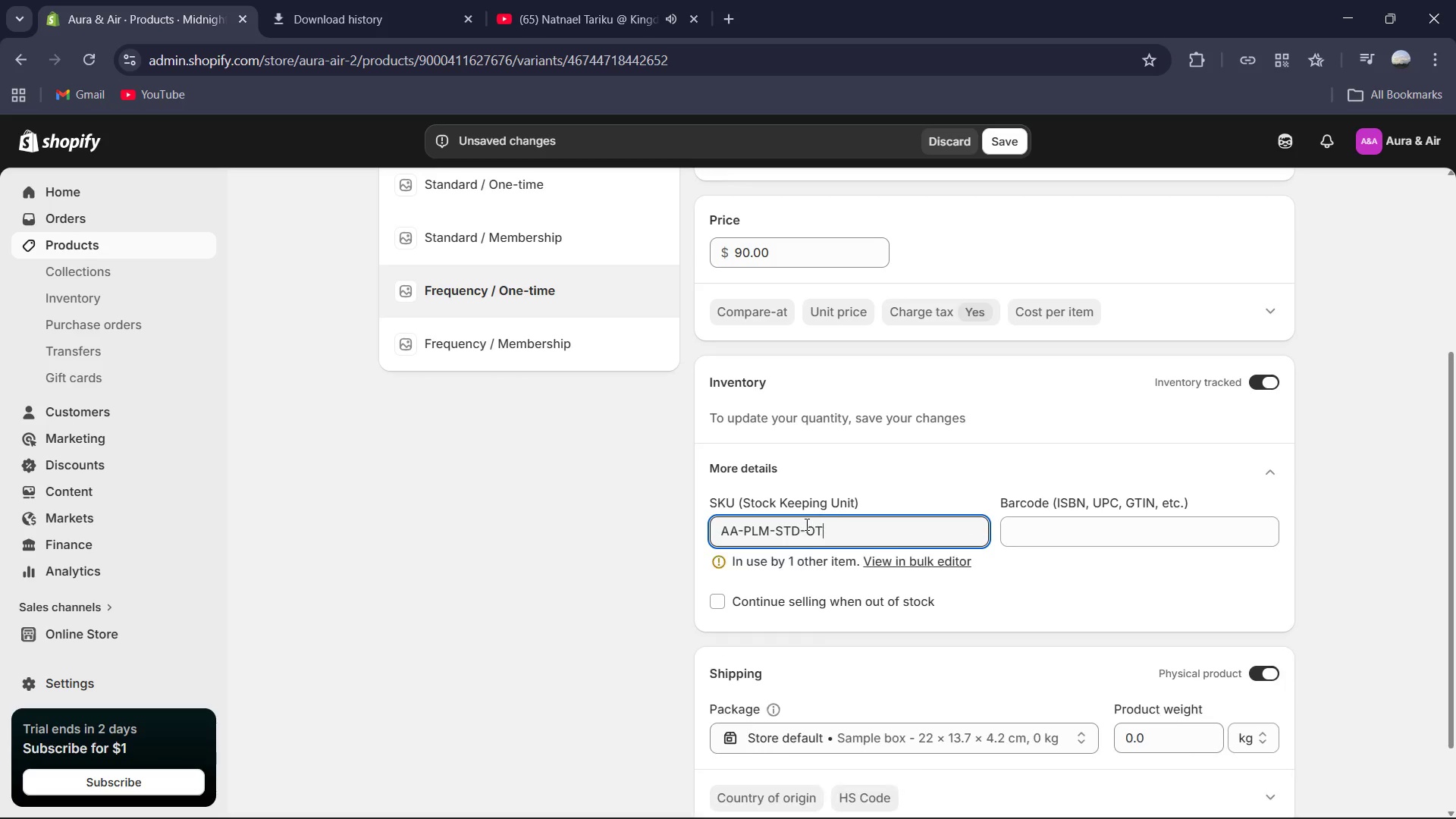 
left_click([805, 524])
 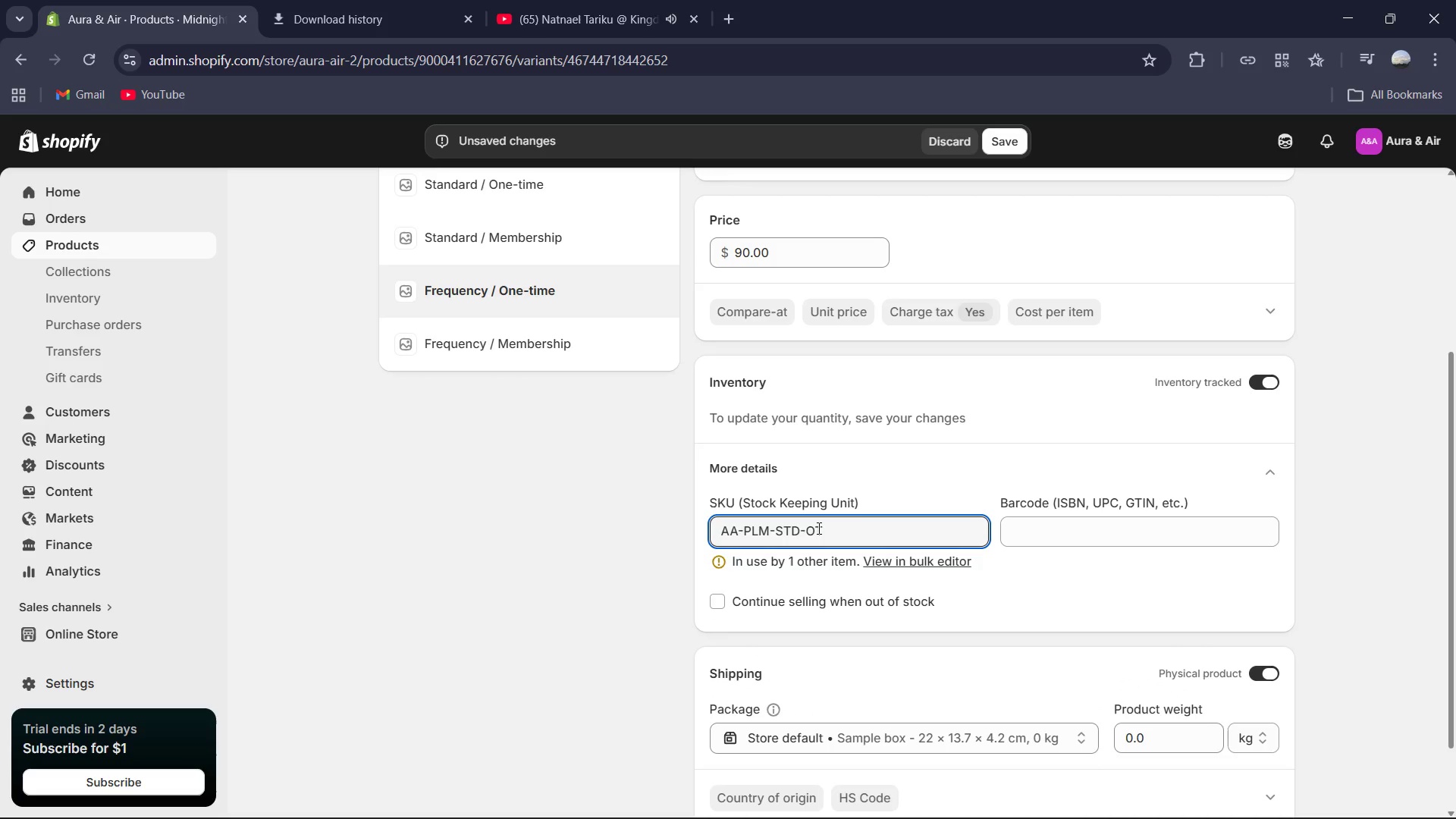 
key(ArrowLeft)
 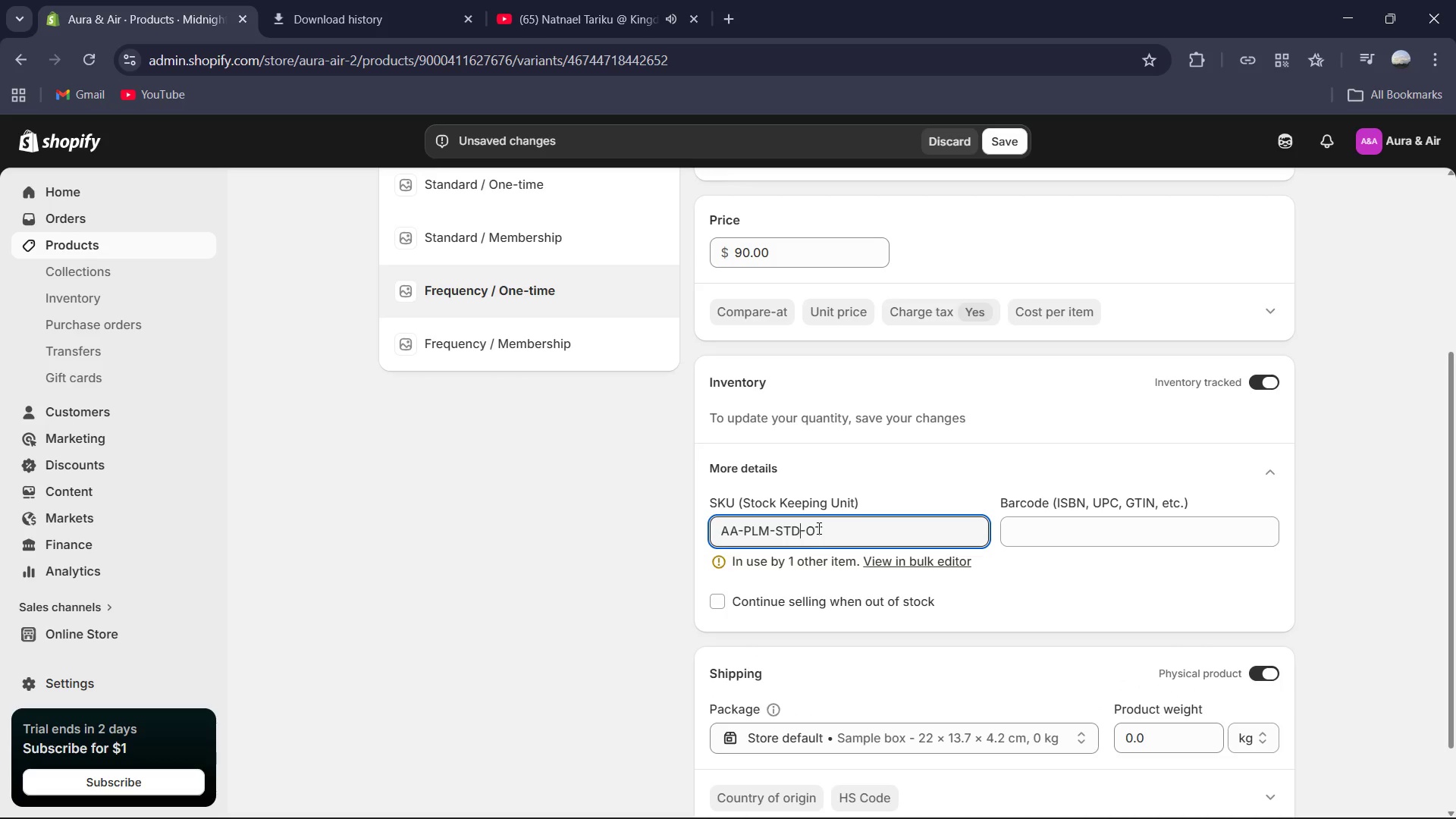 
key(Backspace)
 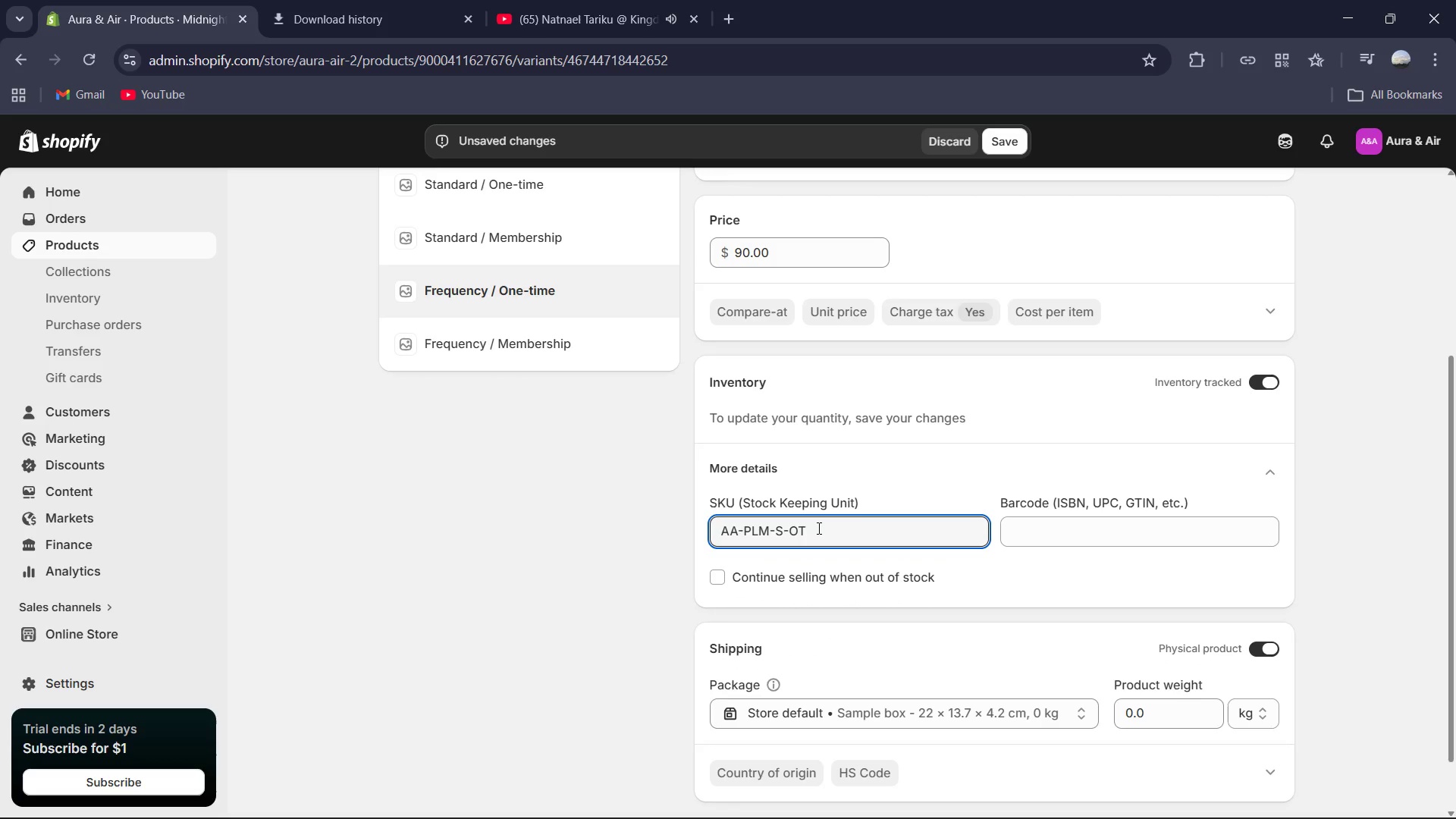 
key(Backspace)
 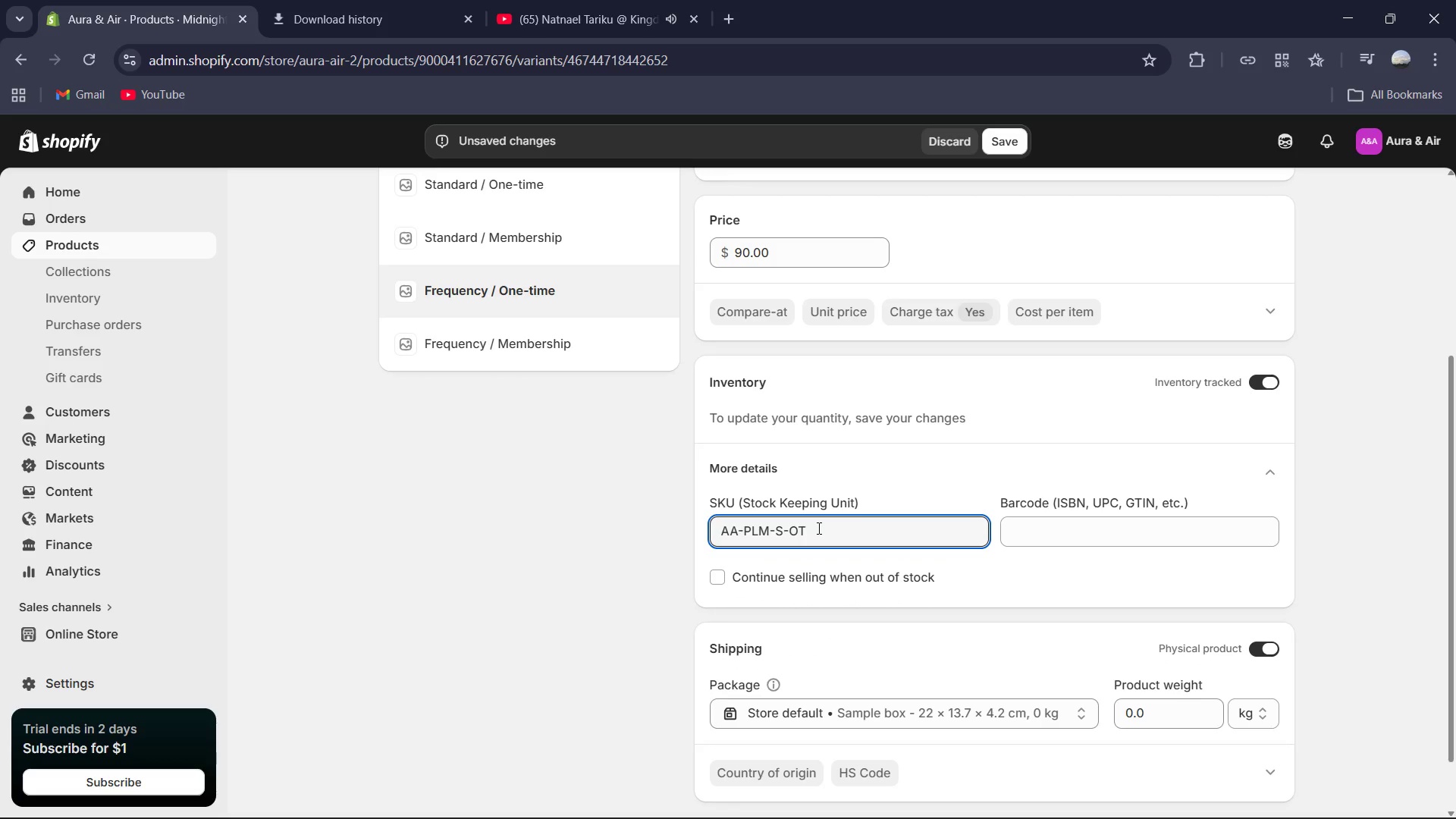 
key(Backspace)
 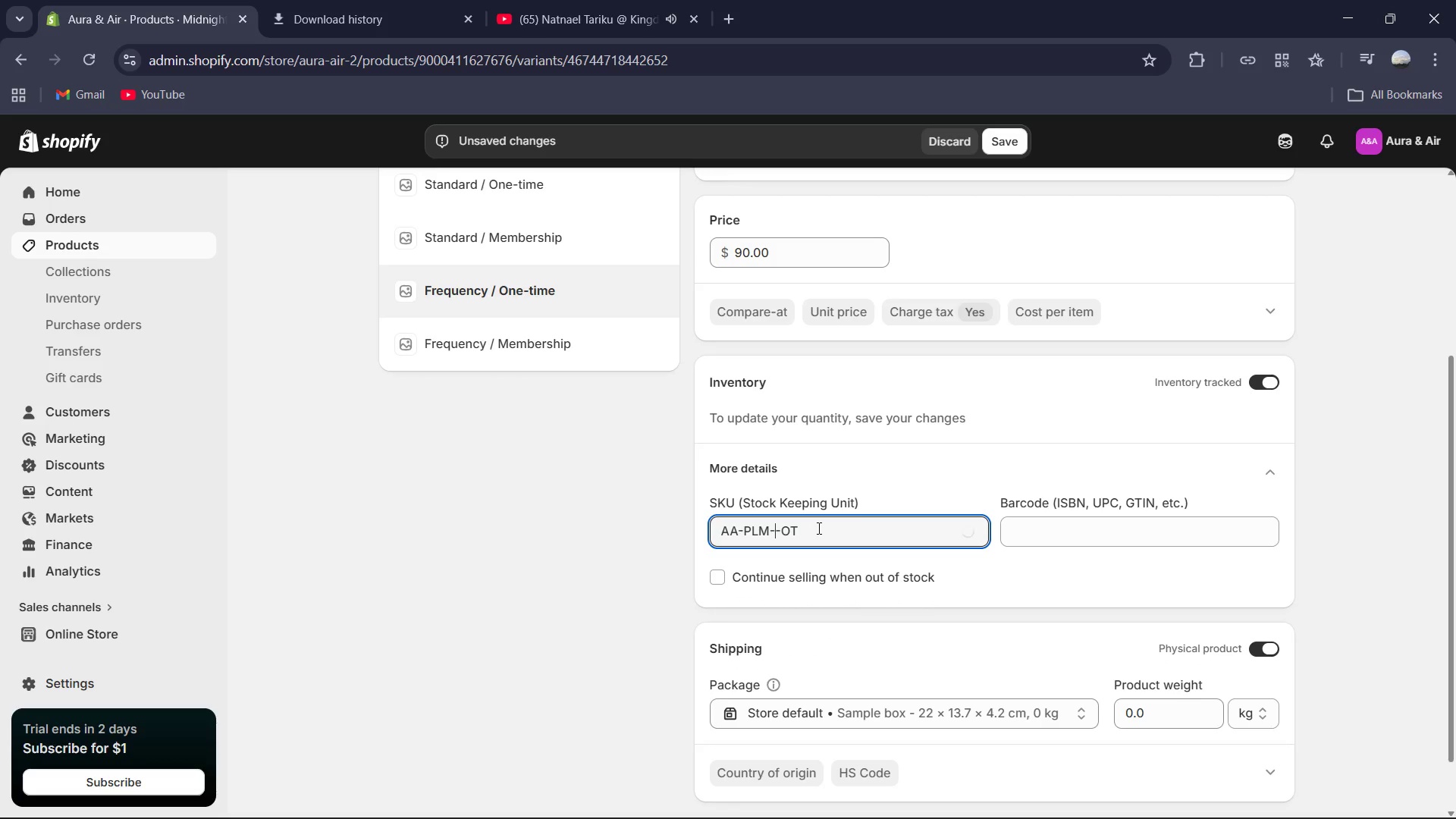 
hold_key(key=ShiftRight, duration=2.5)
 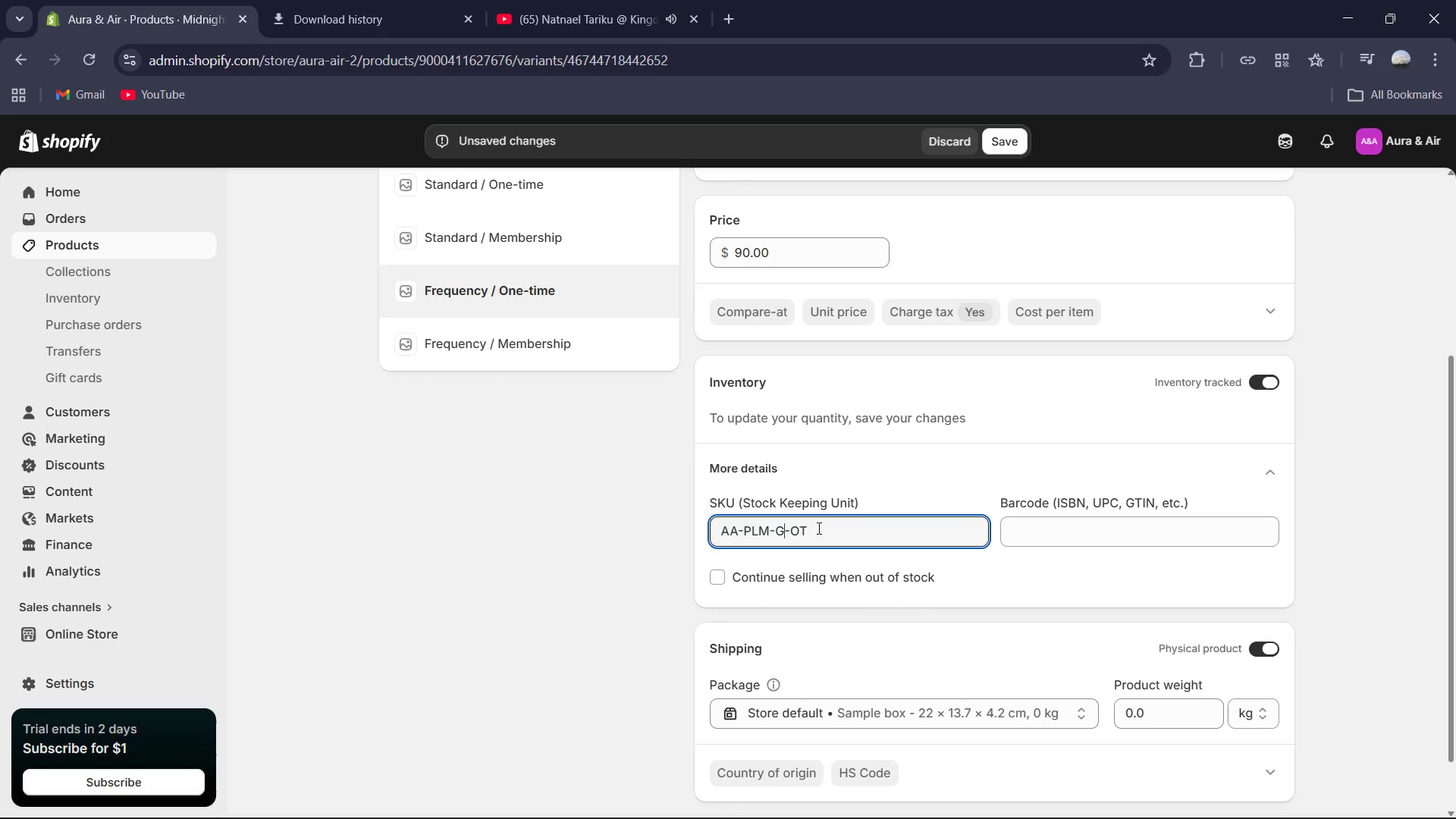 
type(GFT)
 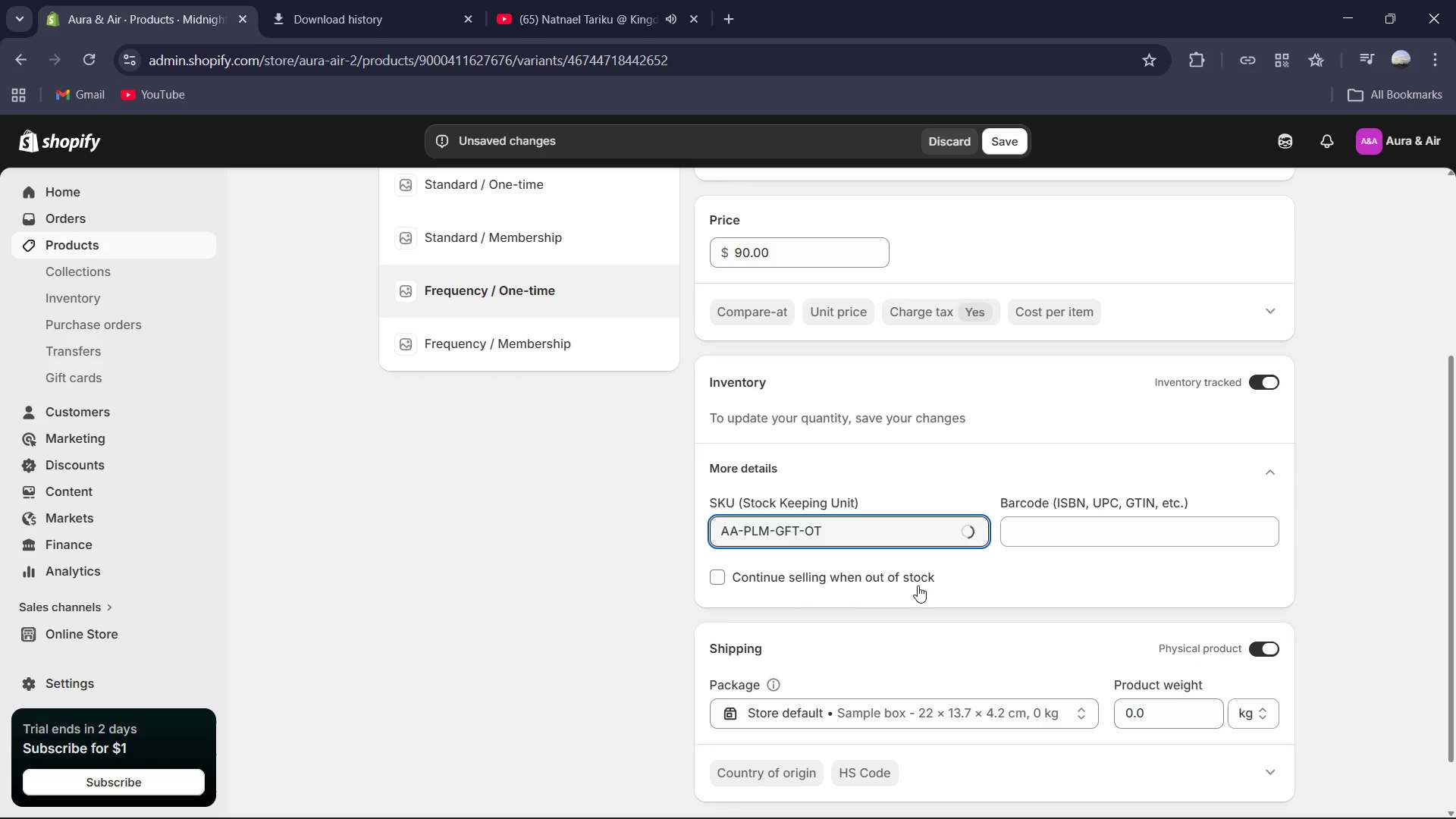 
key(Control+A)
 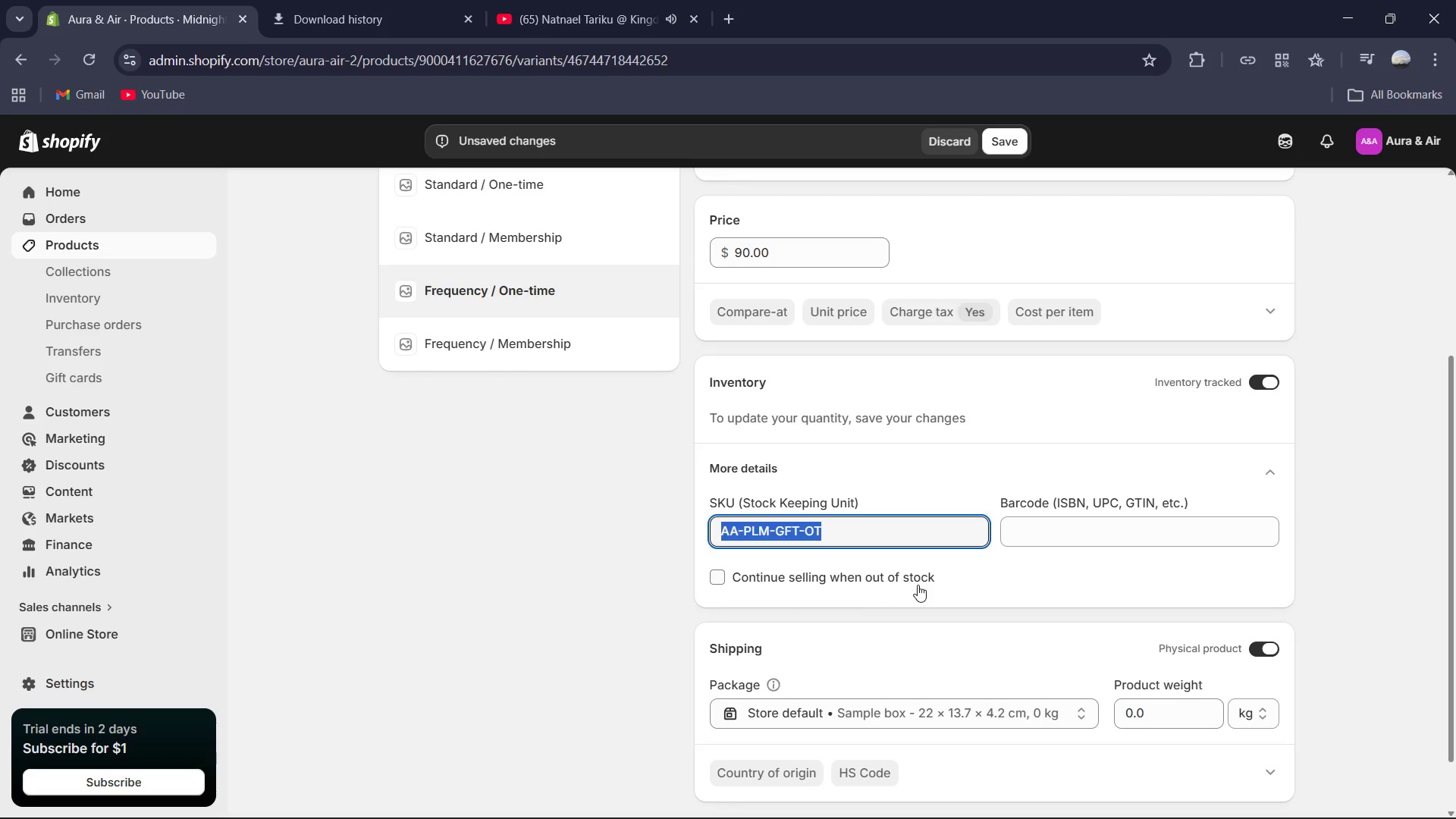 
key(Control+C)
 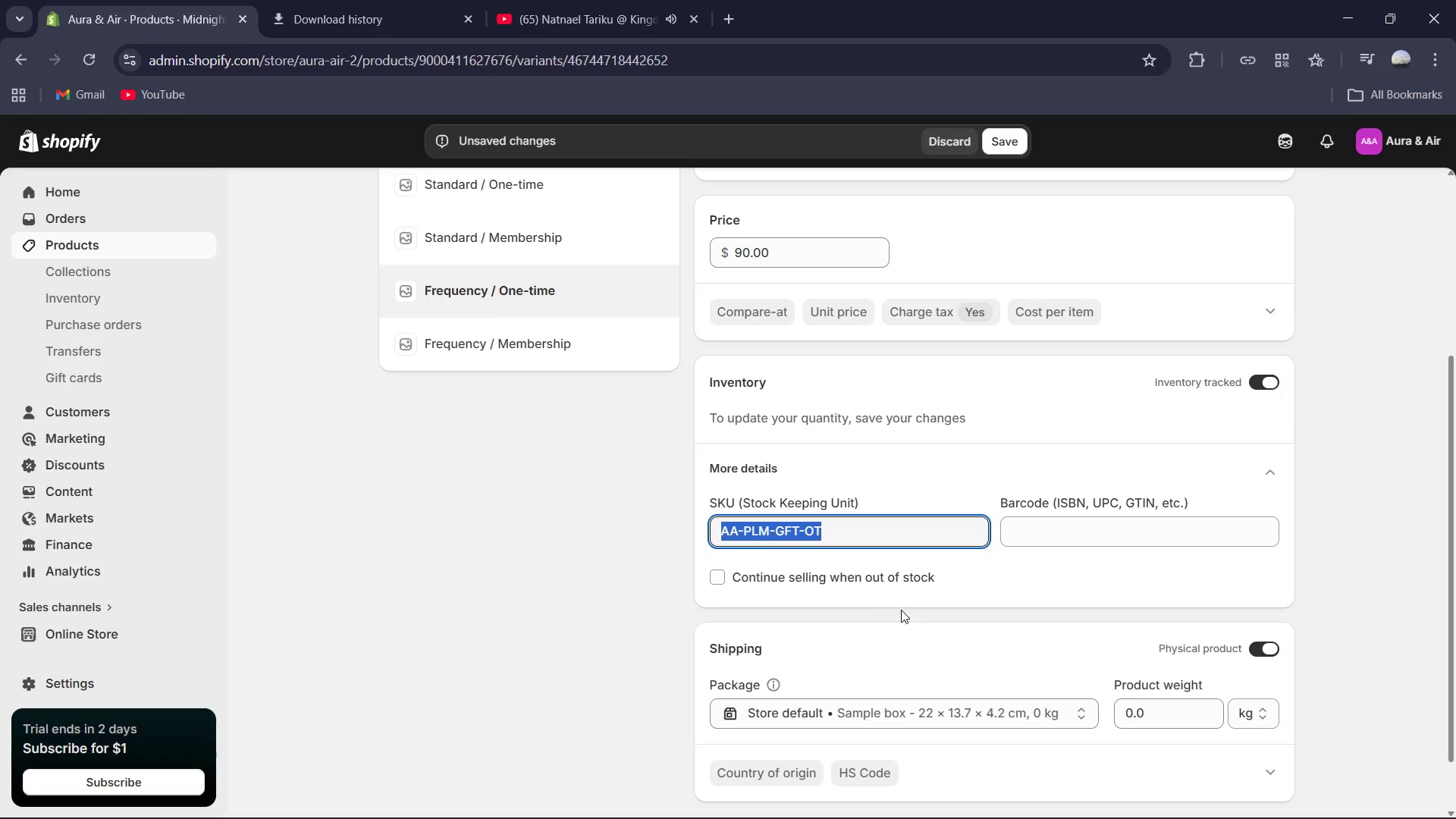 
scroll: coordinate [901, 610], scroll_direction: down, amount: 4.0
 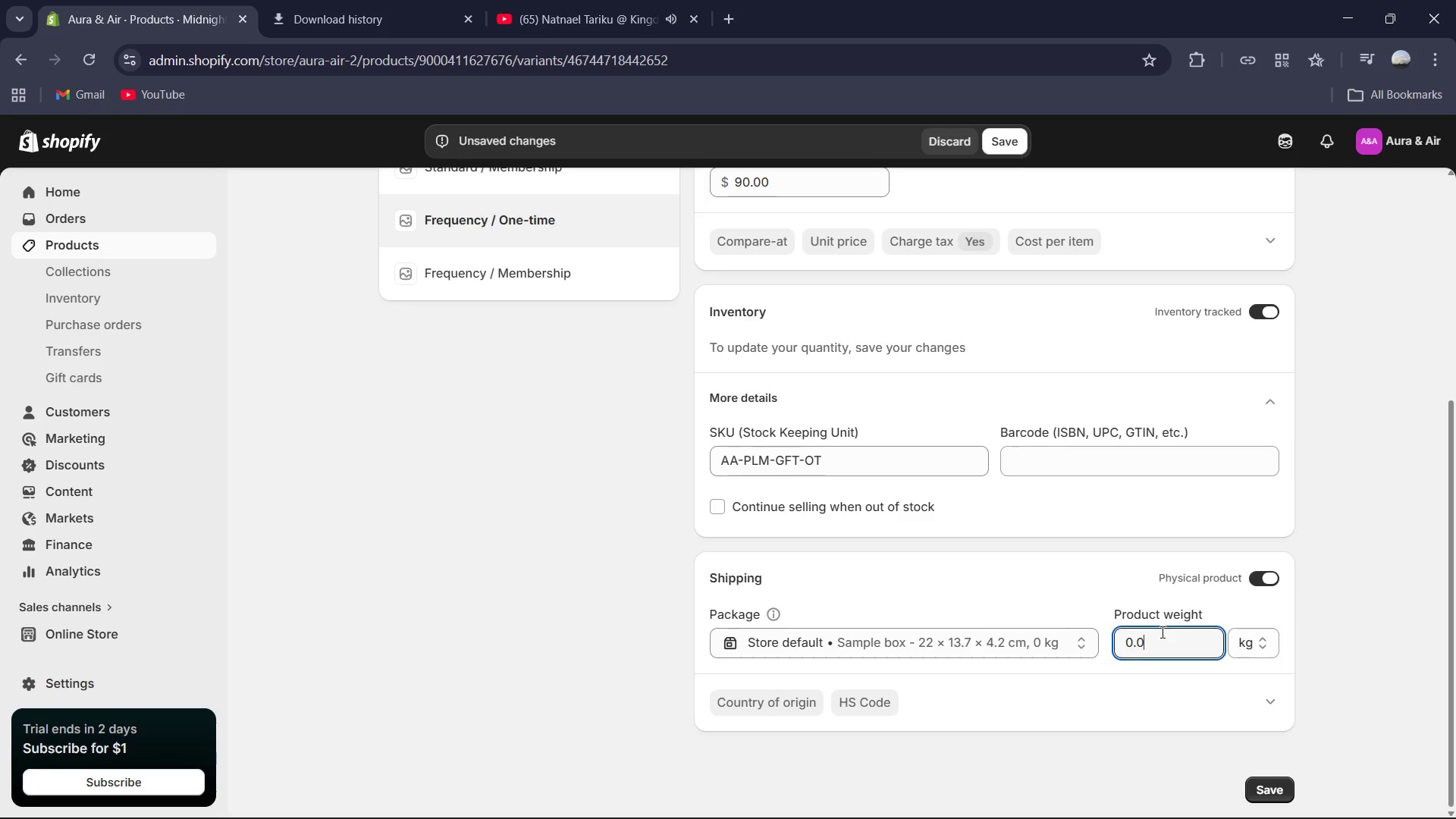 
key(Control+A)
 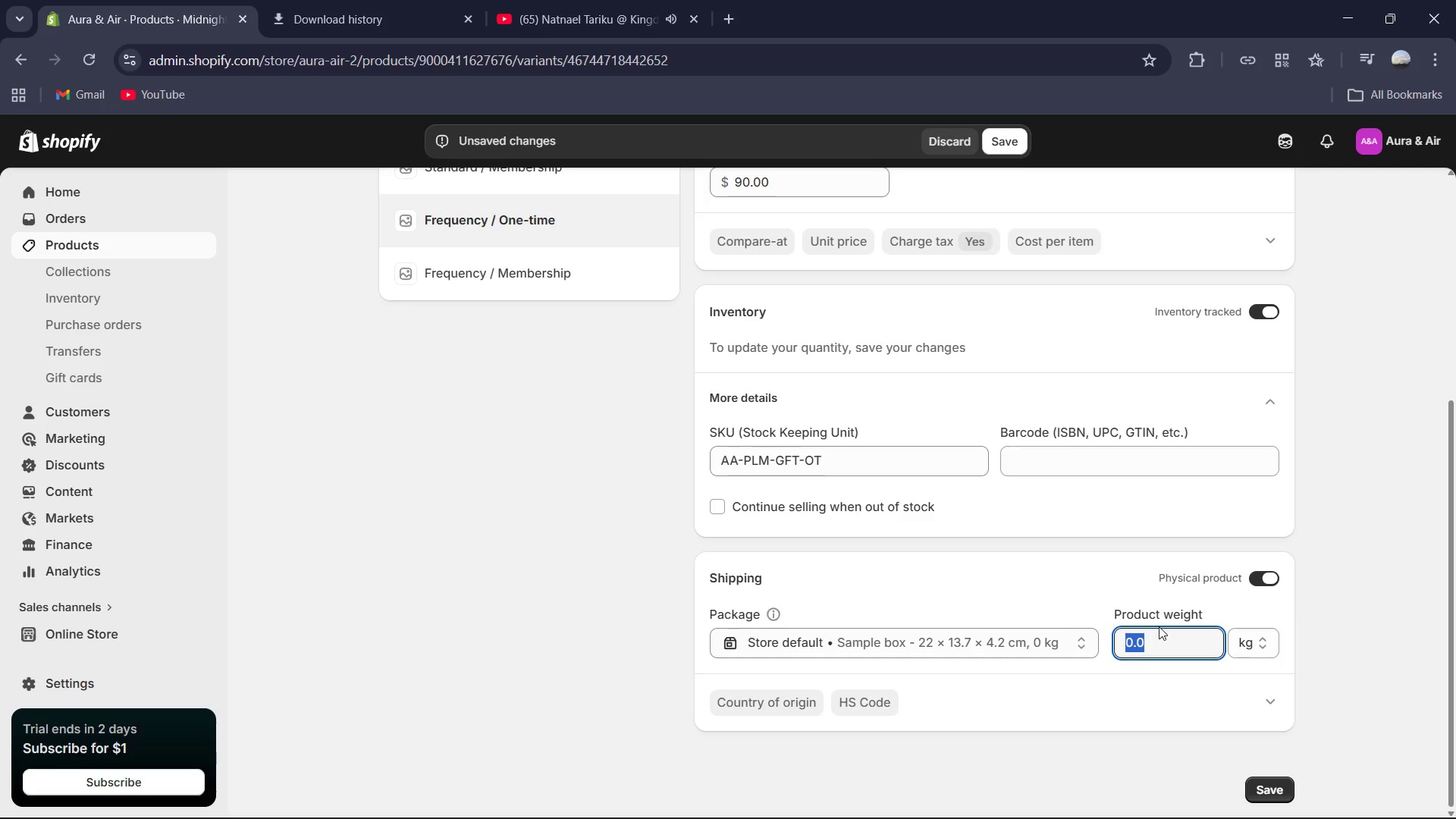 
key(Numpad0)
 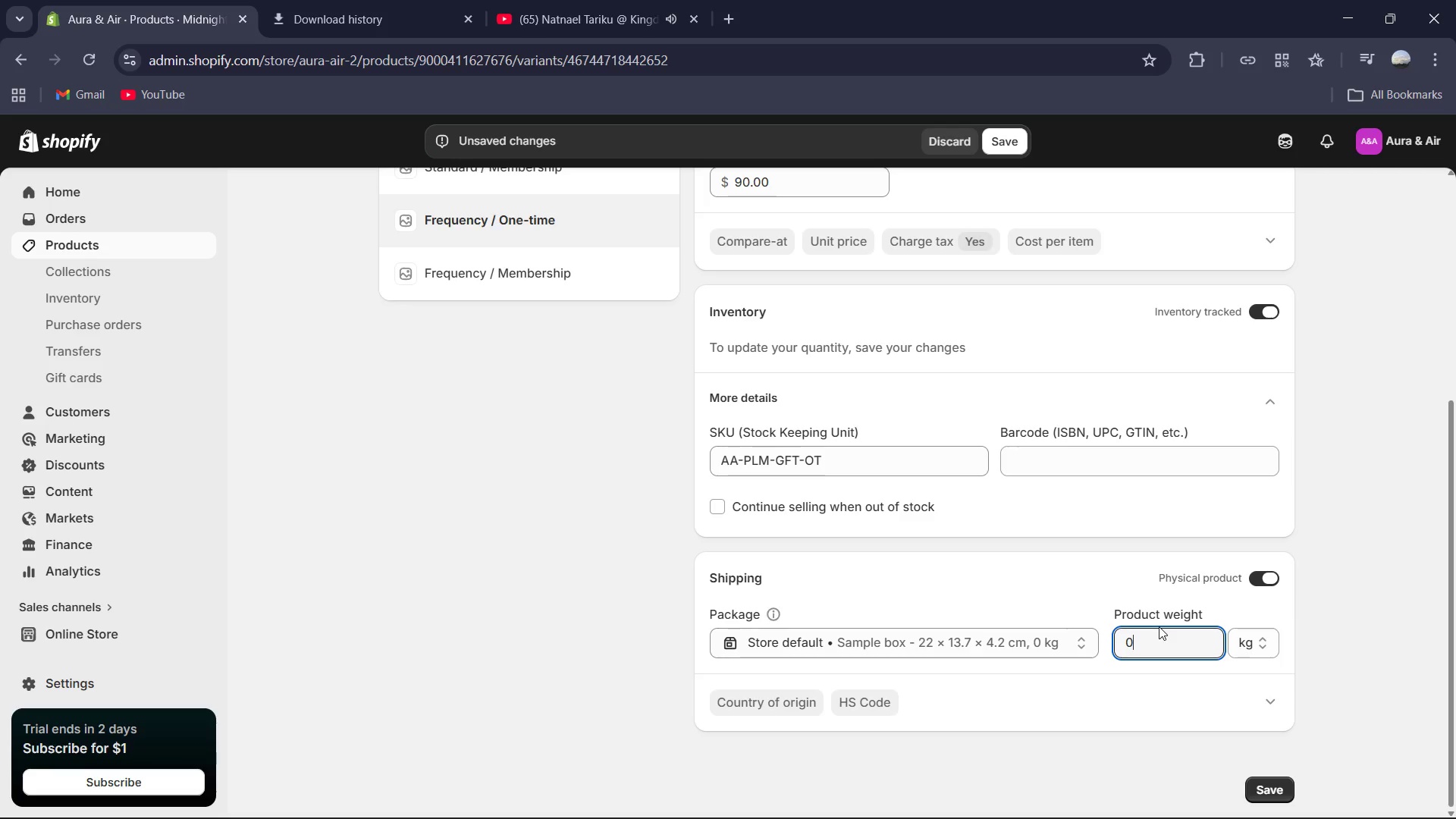 
key(NumpadDecimal)
 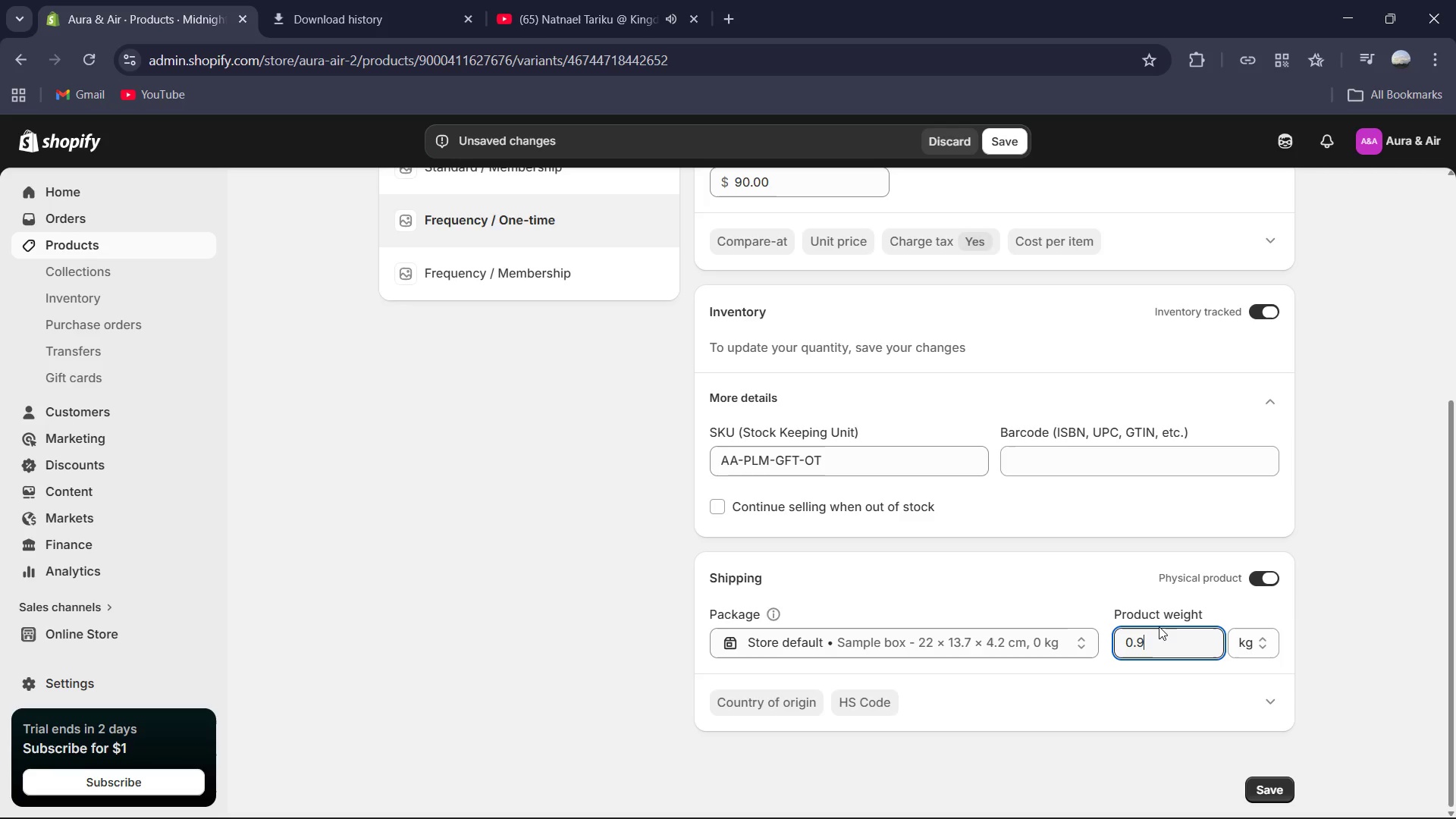 
key(Numpad9)
 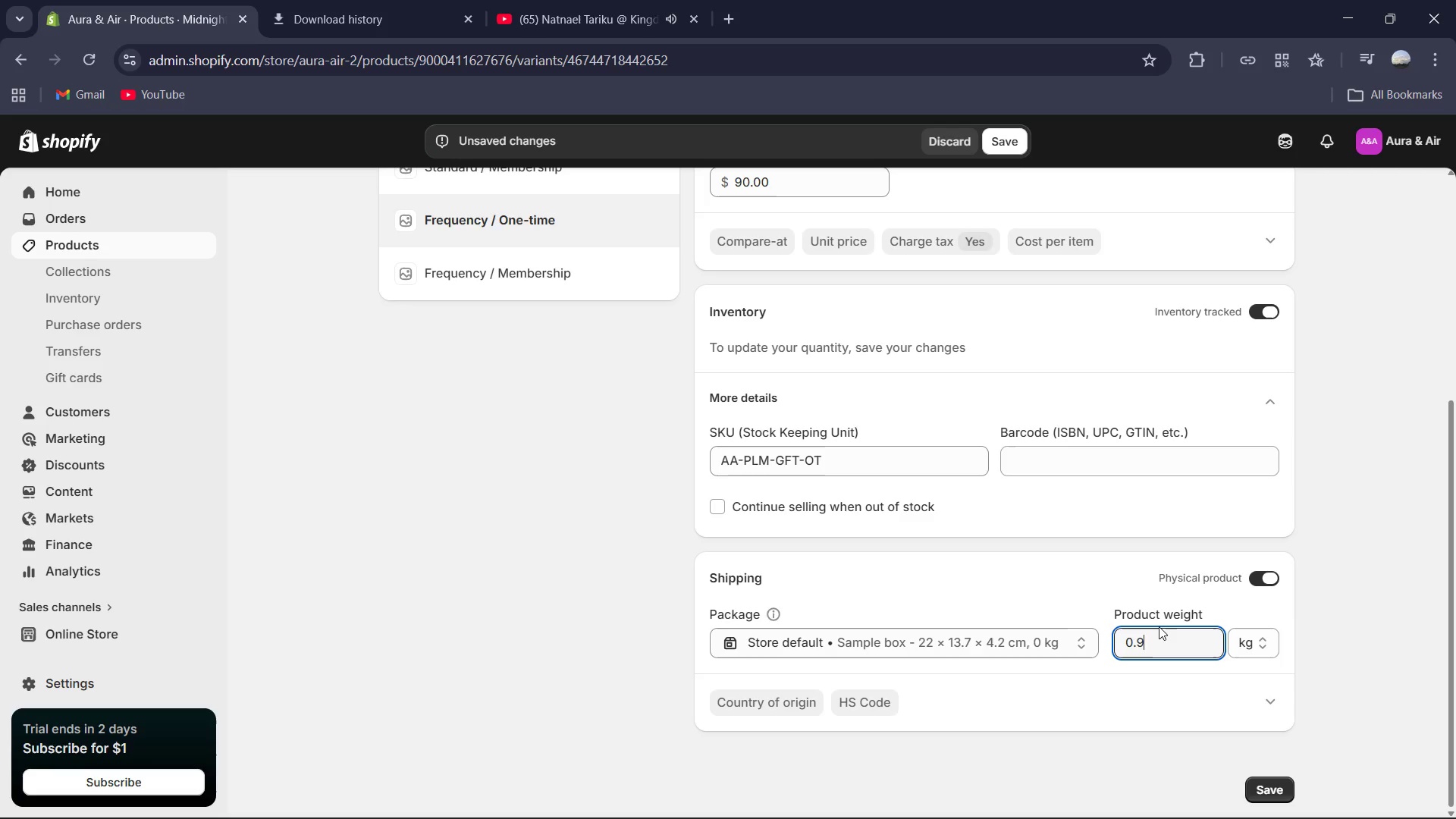 
key(Numpad5)
 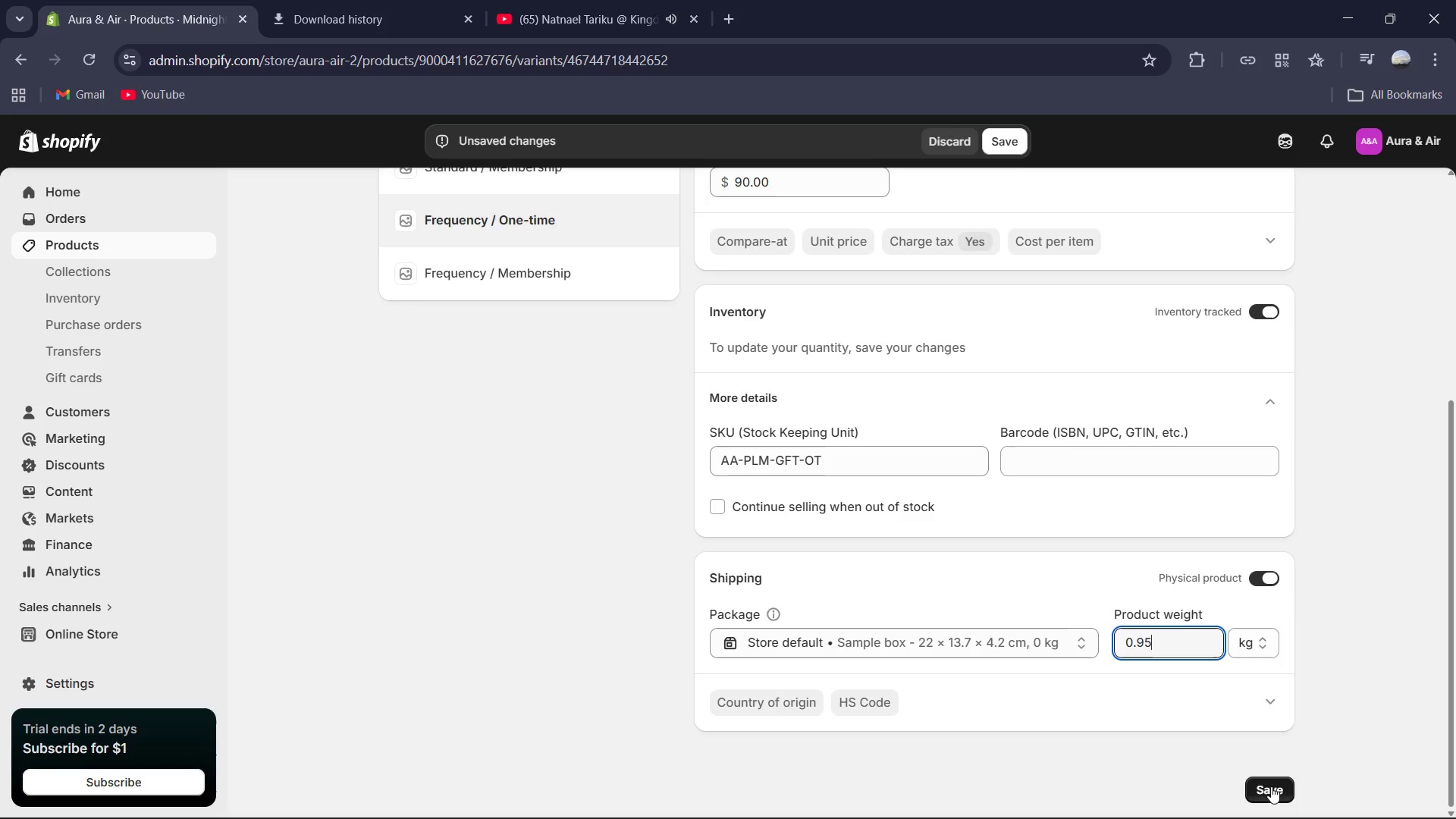 
left_click([1271, 786])
 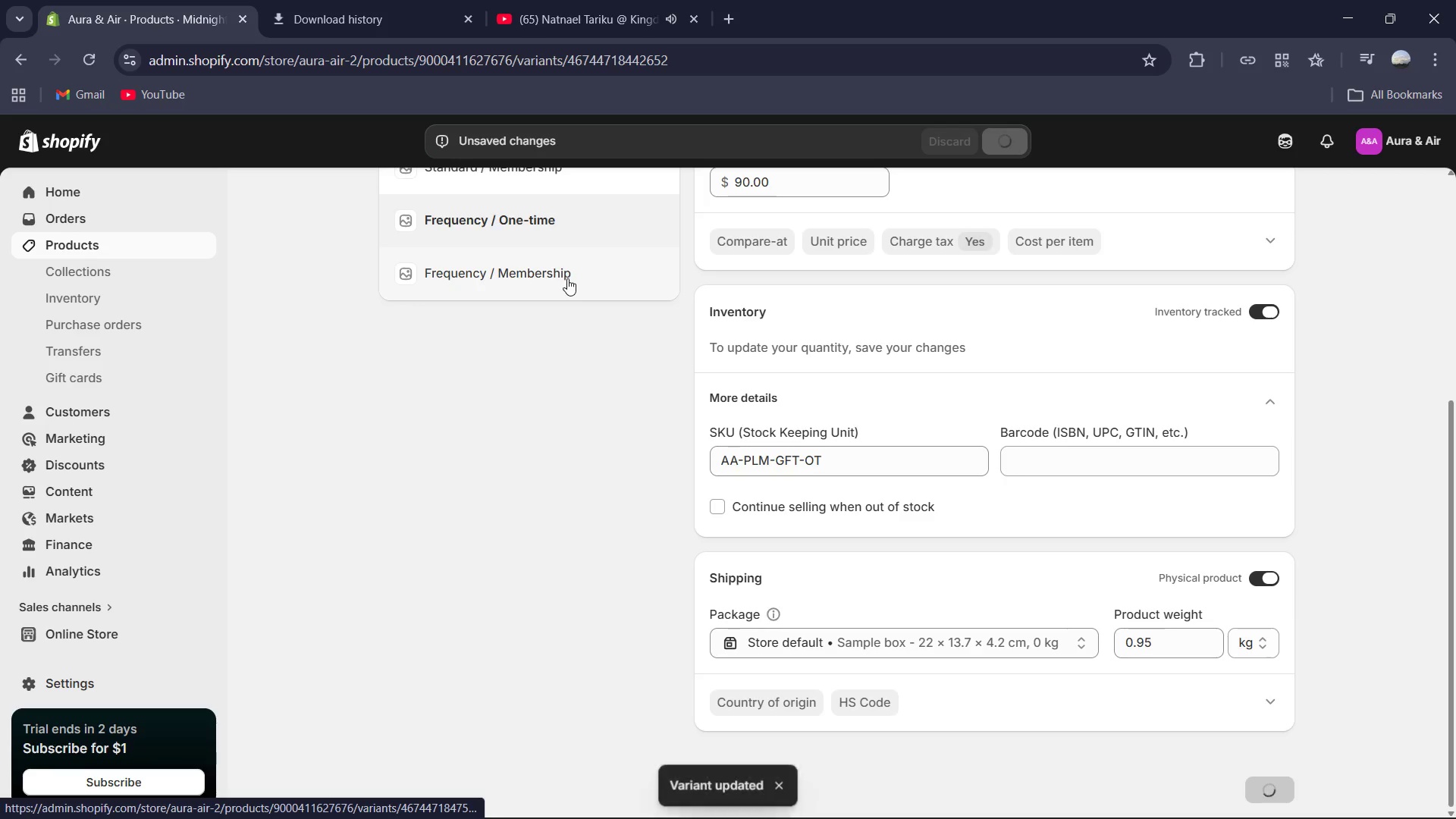 
left_click([567, 278])
 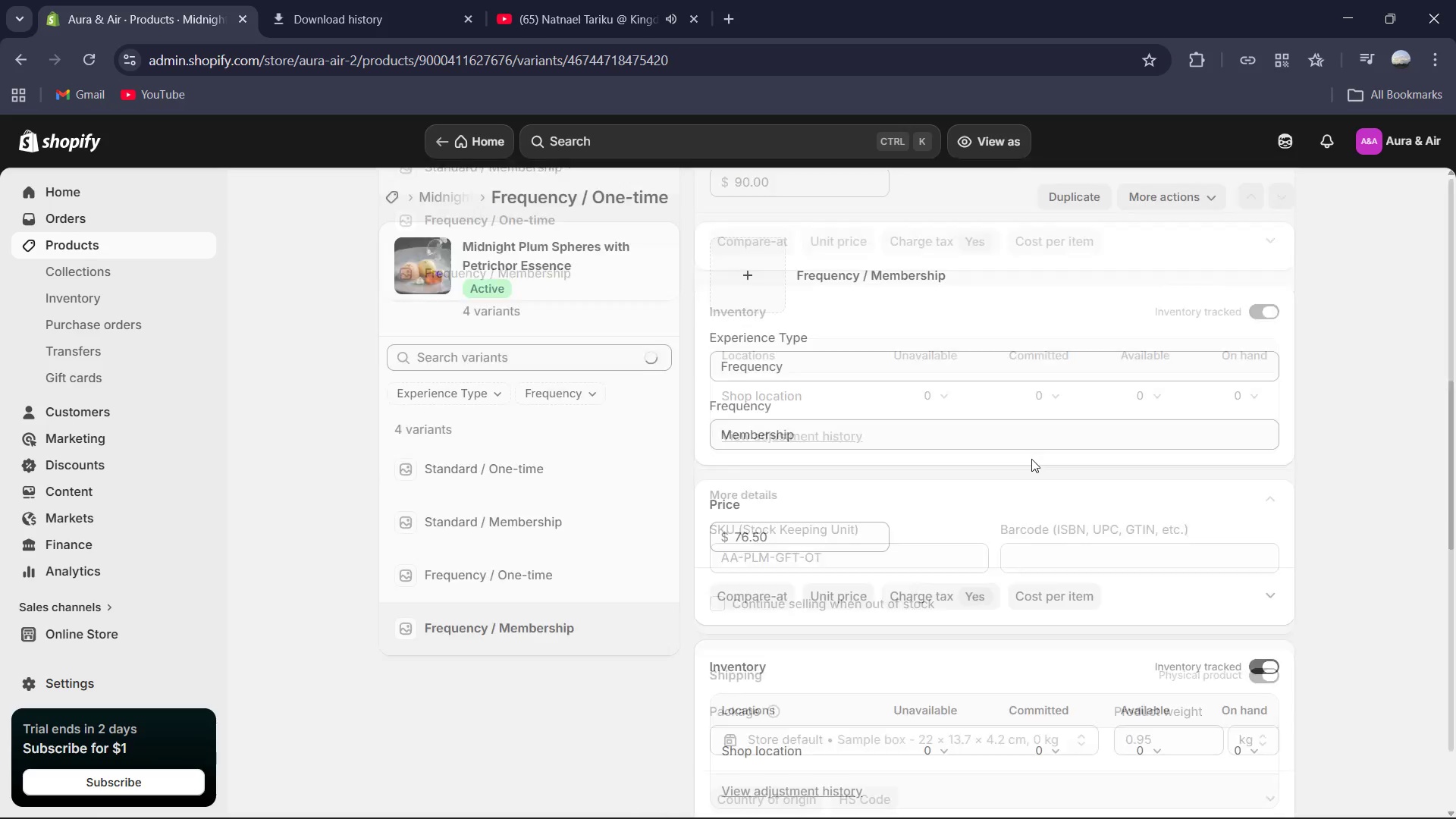 
scroll: coordinate [1010, 492], scroll_direction: down, amount: 3.0
 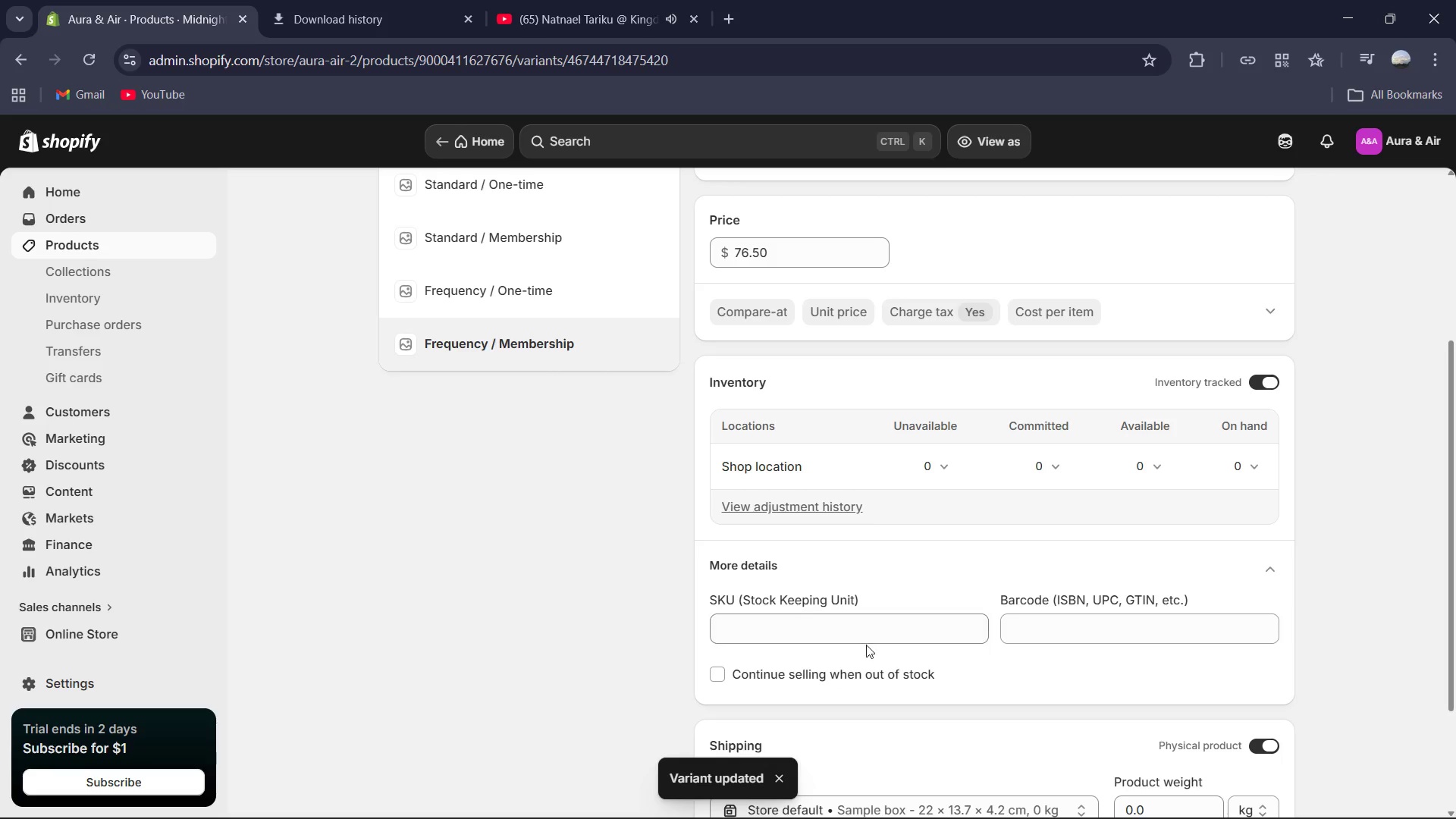 
left_click([868, 639])
 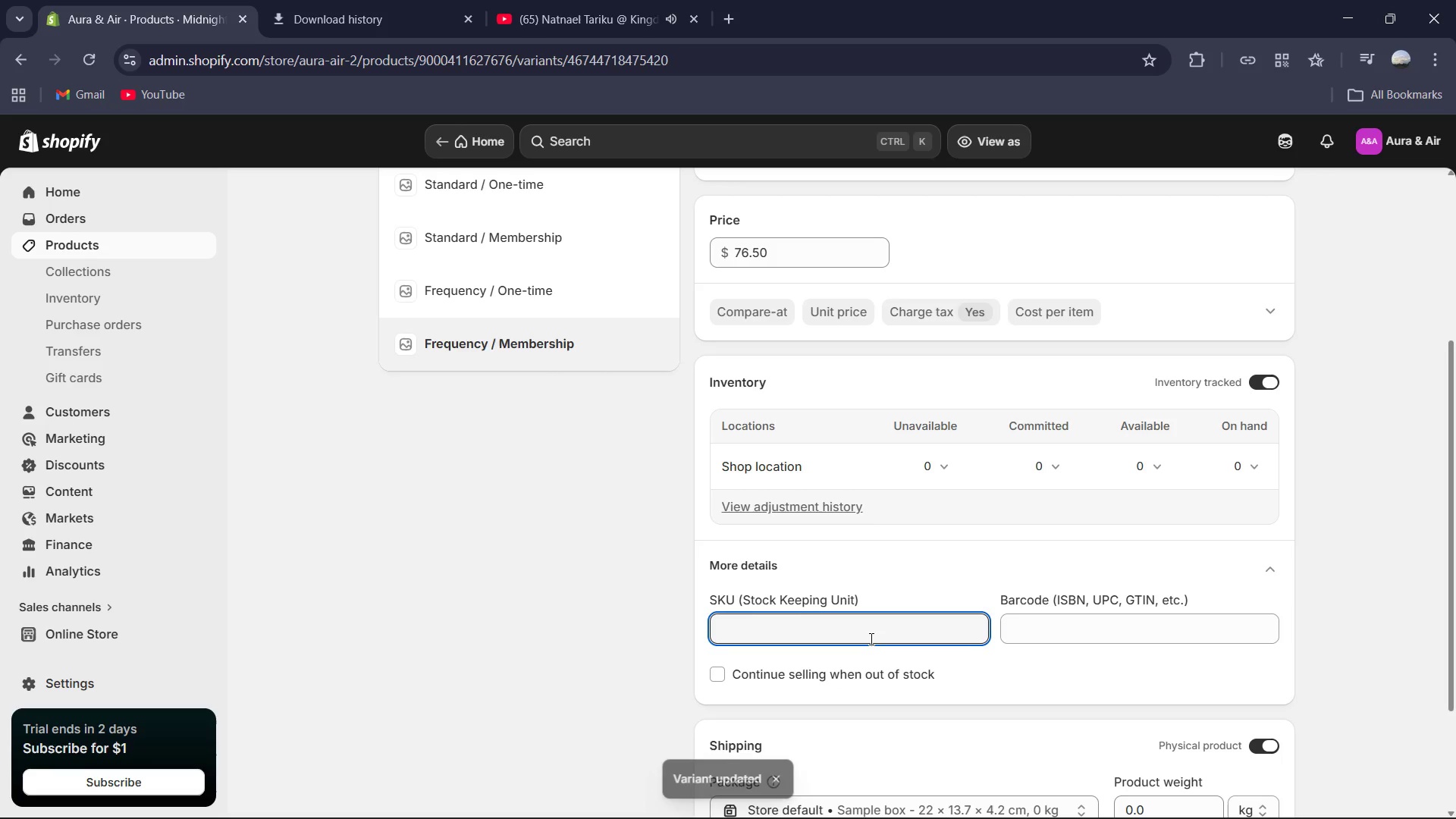 
key(Control+V)
 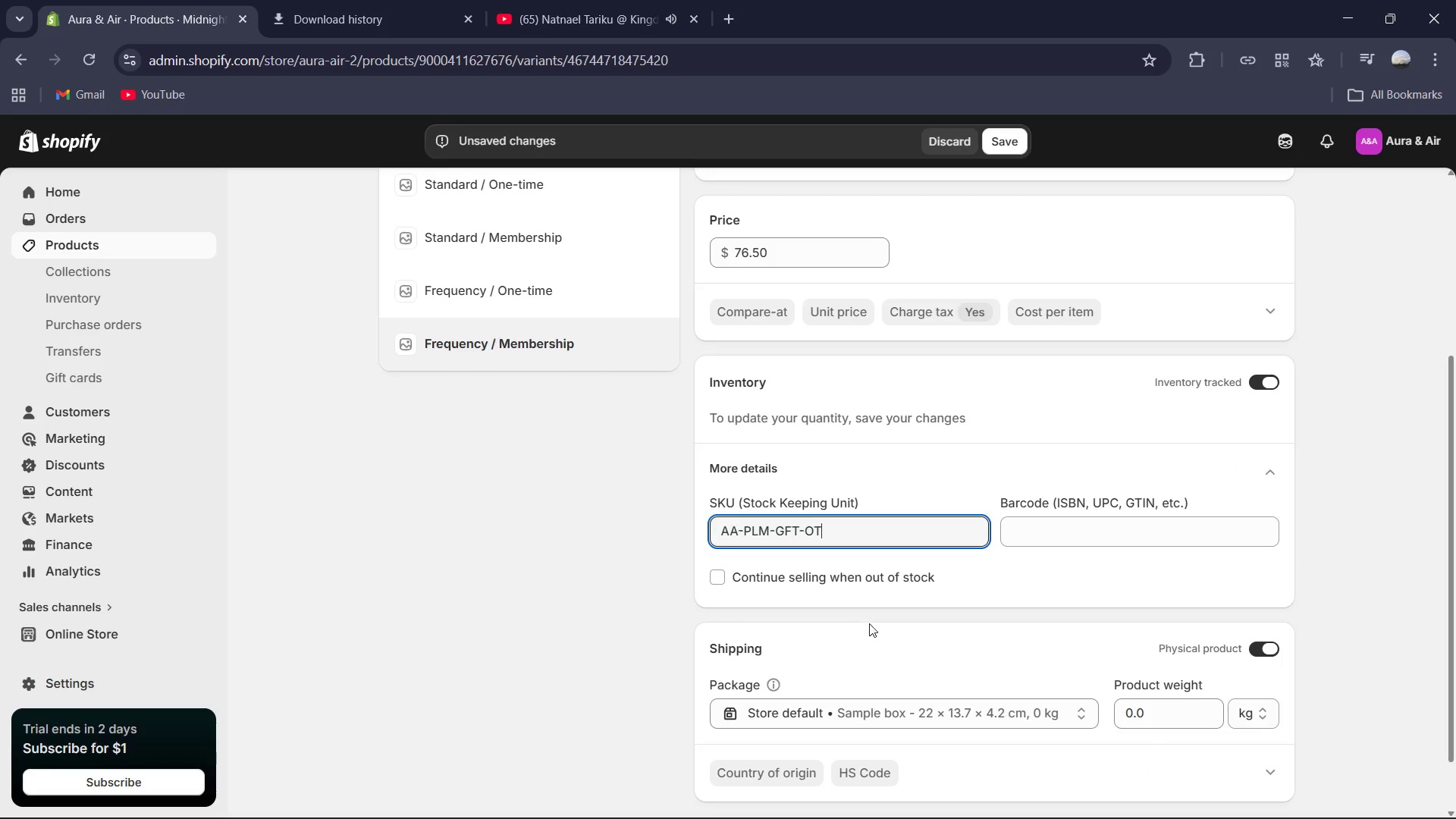 
scroll: coordinate [869, 620], scroll_direction: down, amount: 1.0
 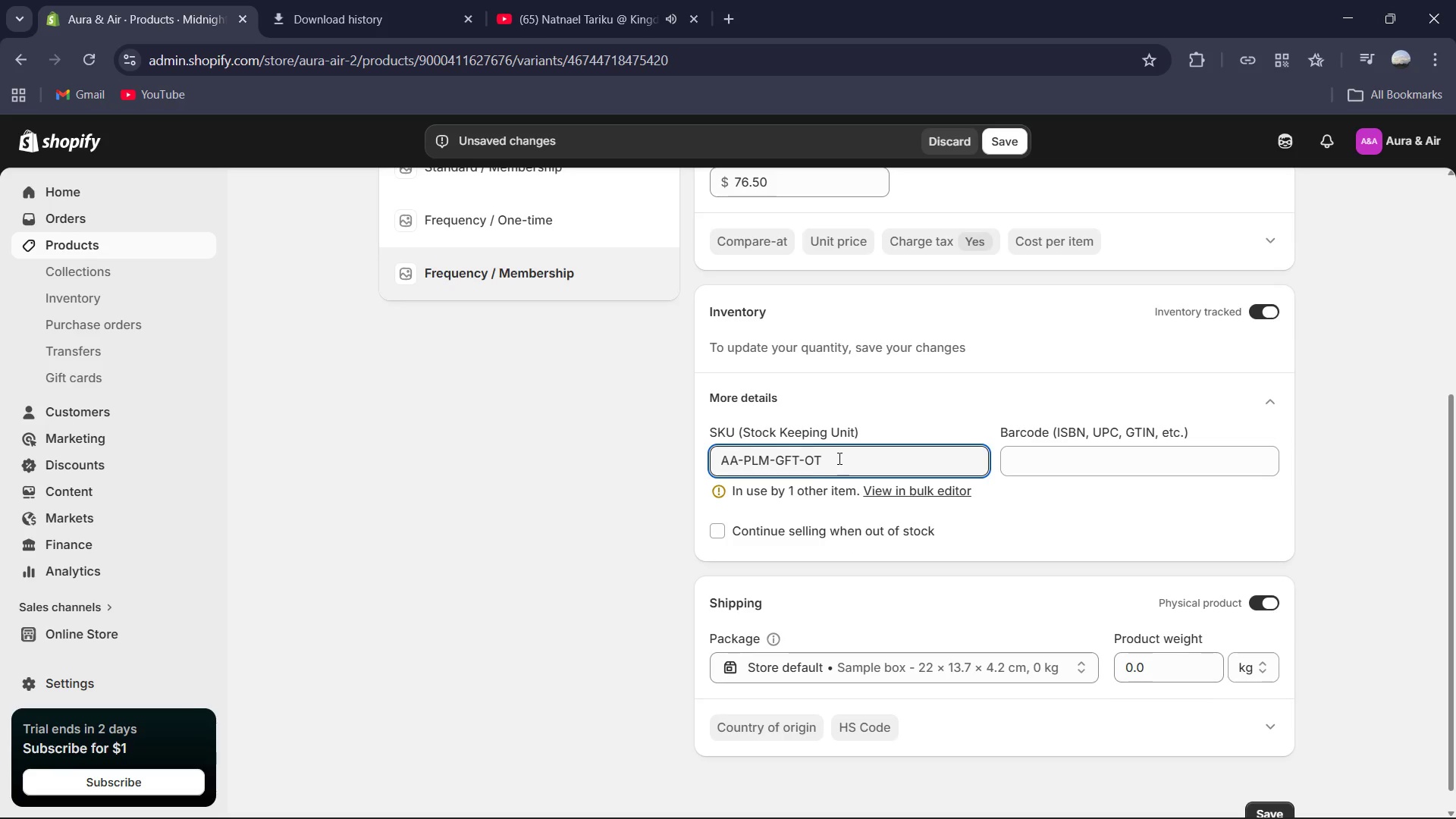 
key(Backspace)
key(Backspace)
type(Su)
key(Backspace)
key(Backspace)
type(sub)
 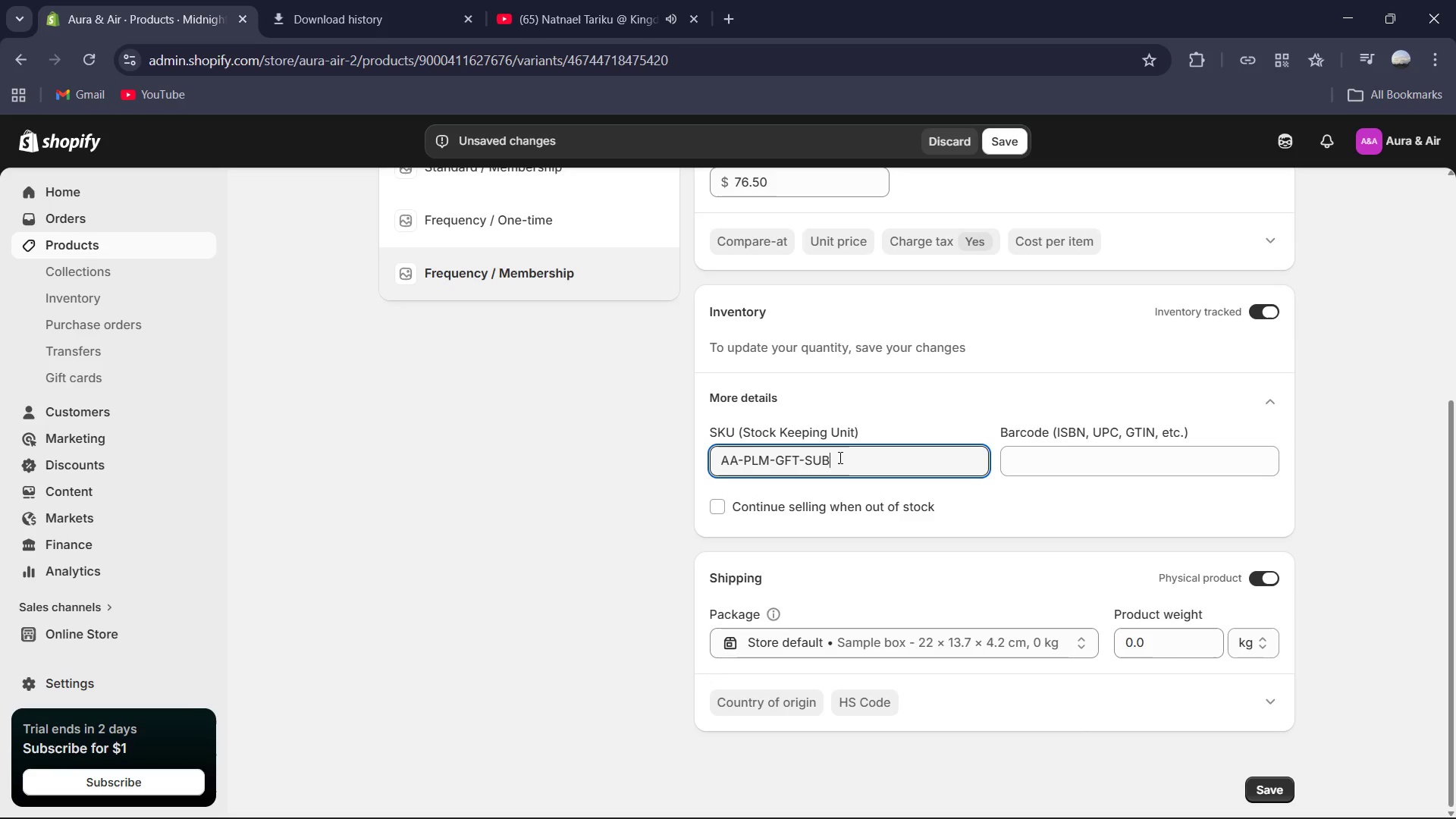 
left_click([1191, 655])
 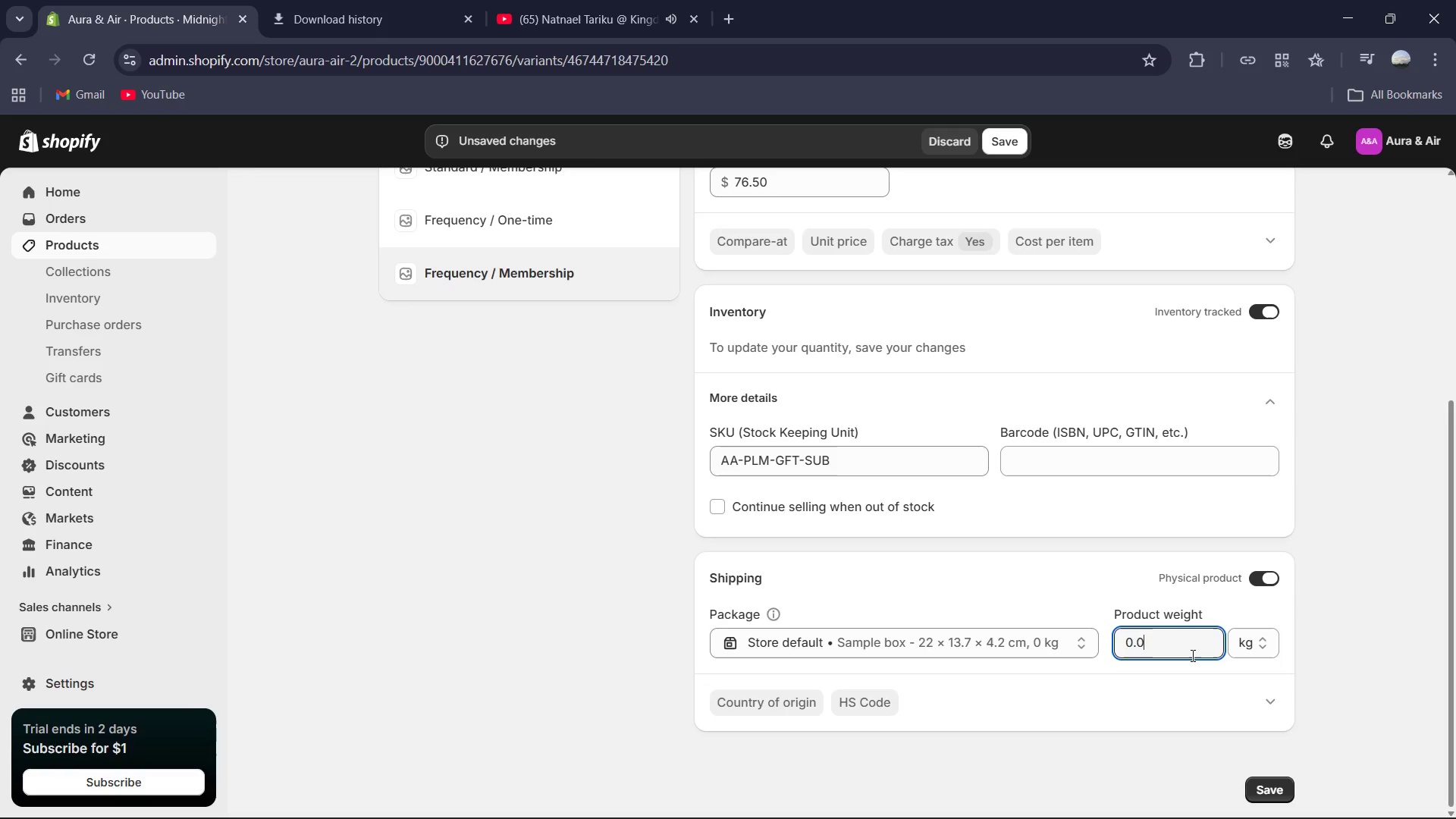 
key(Control+A)
 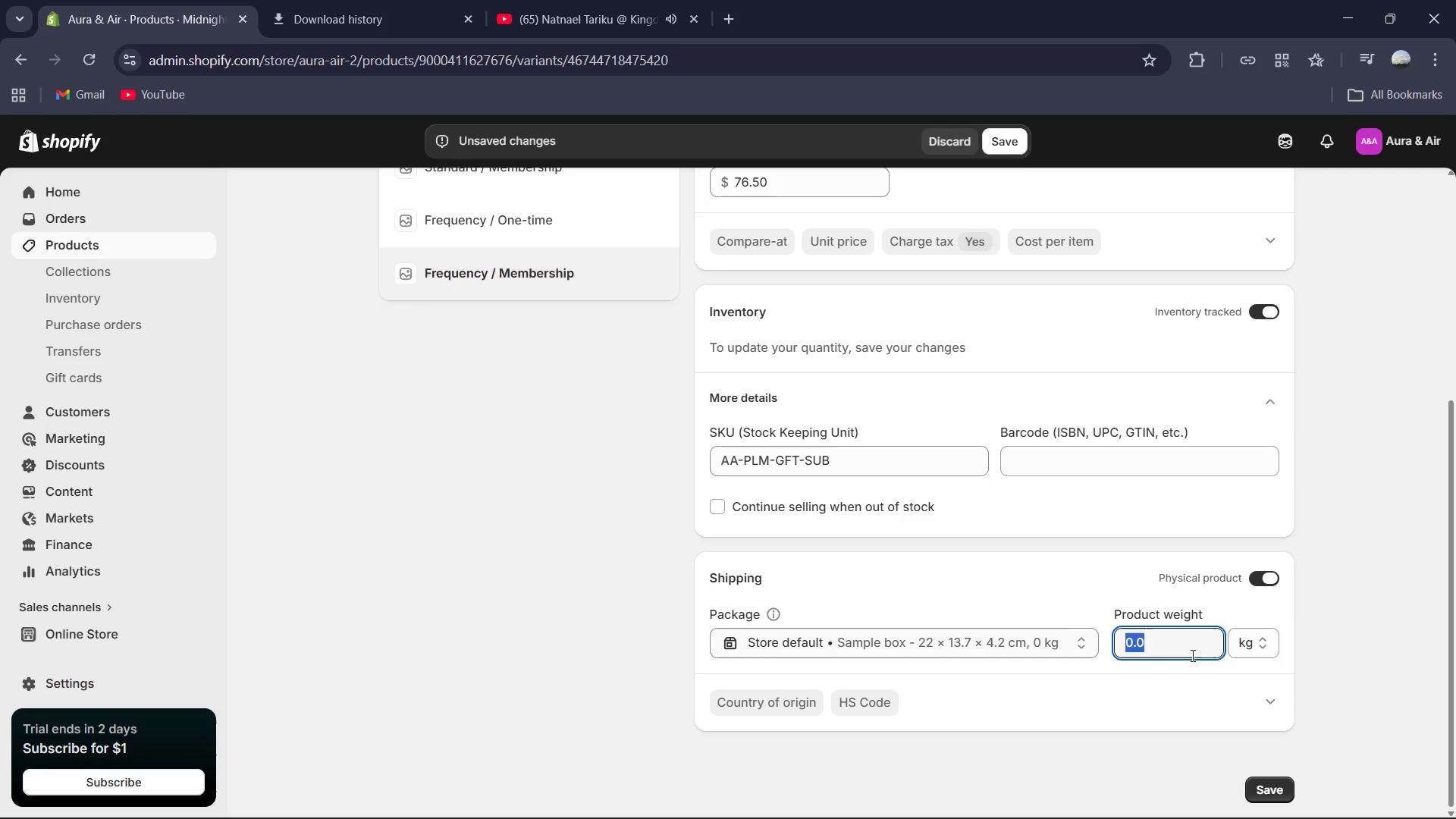 
key(Numpad0)
 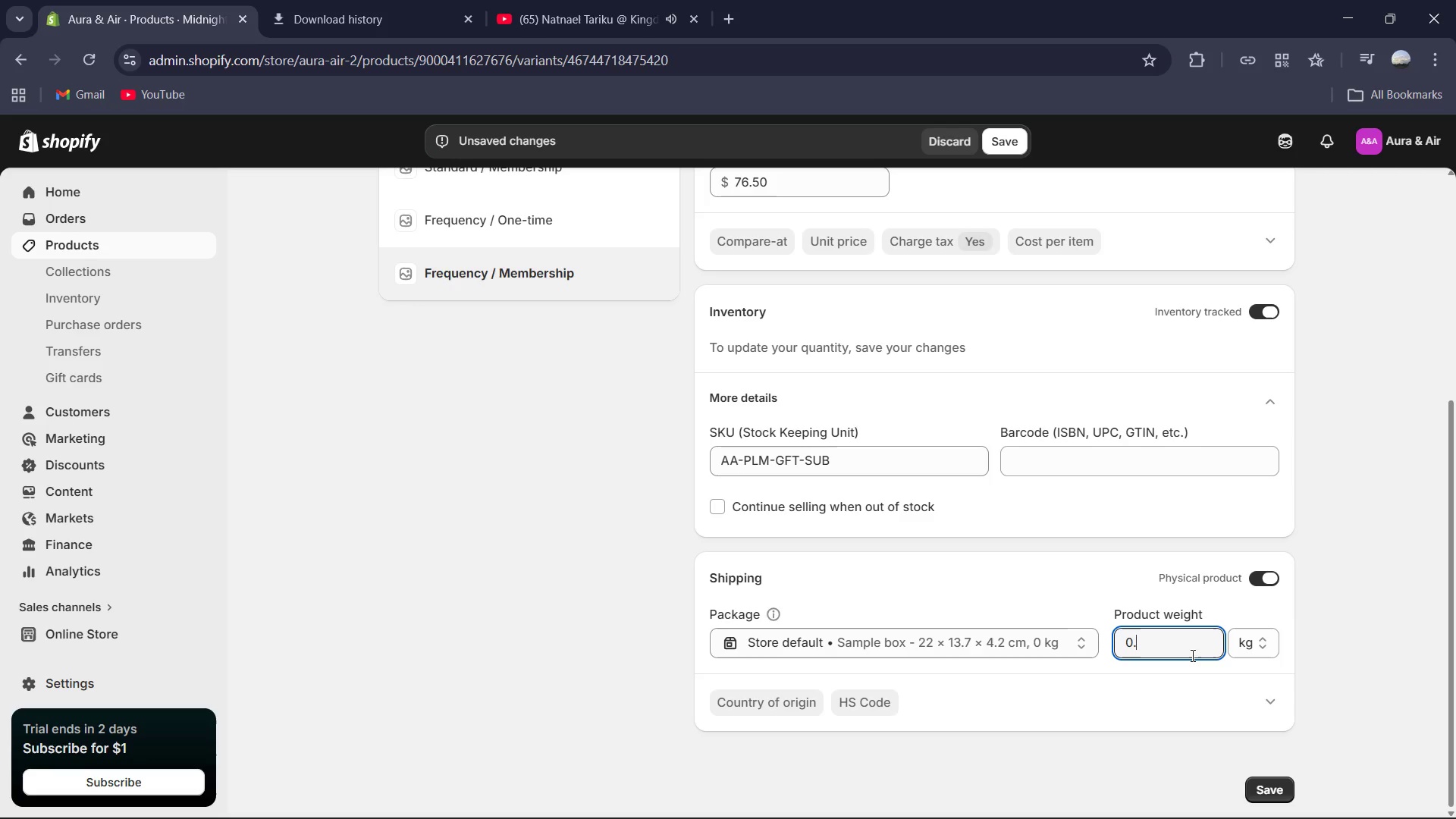 
key(NumpadDecimal)
 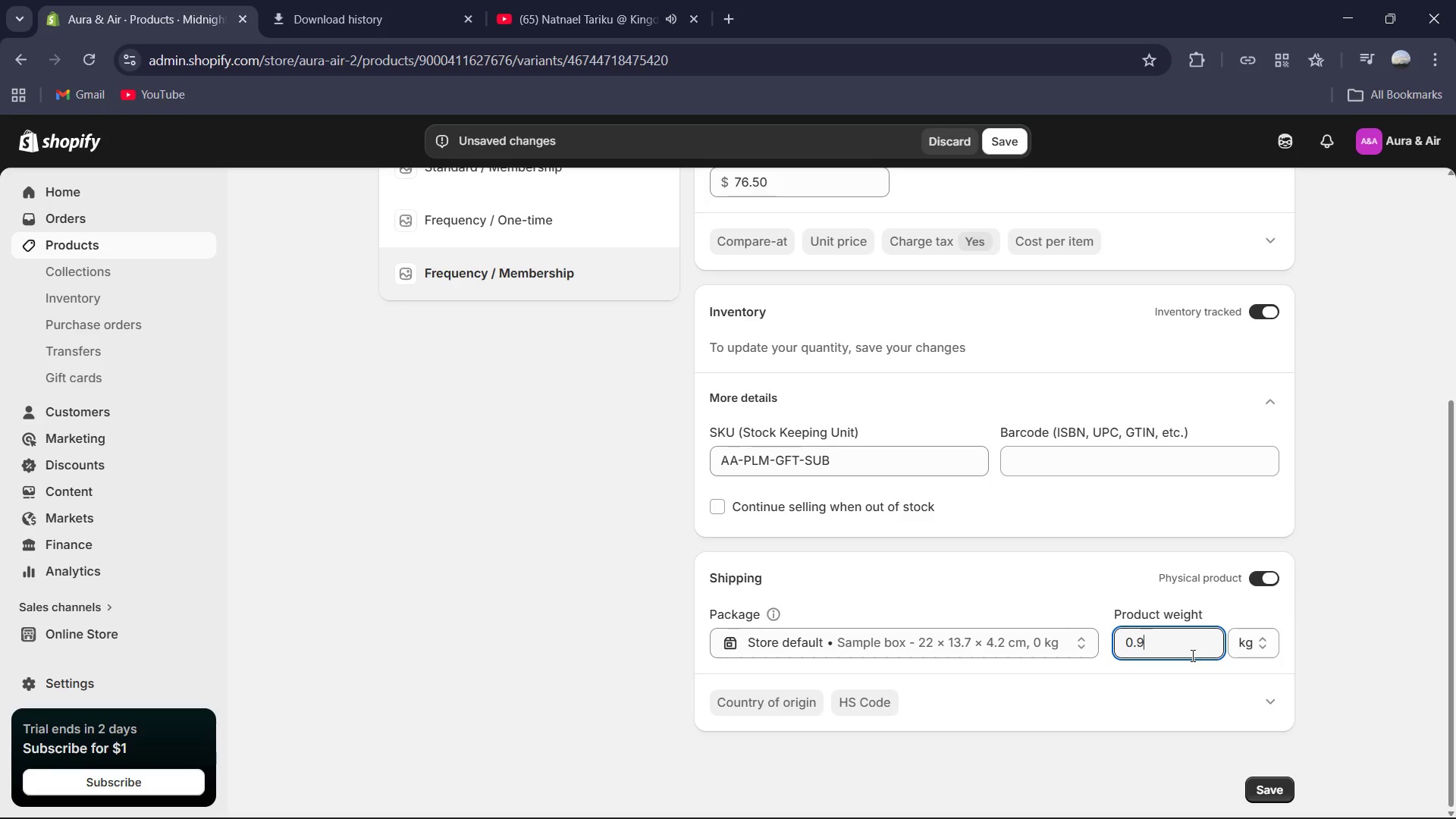 
key(Numpad9)
 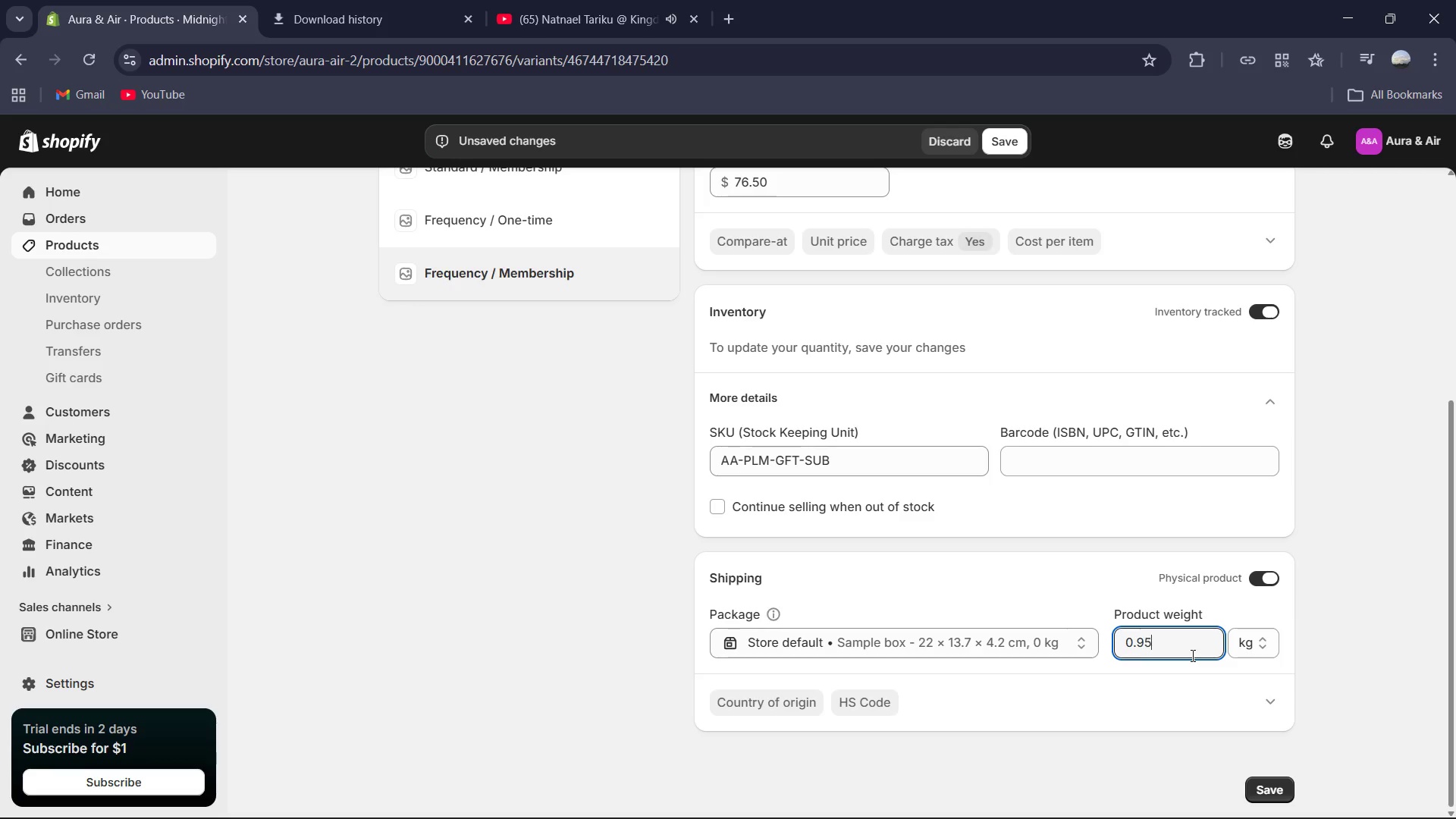 
key(Numpad5)
 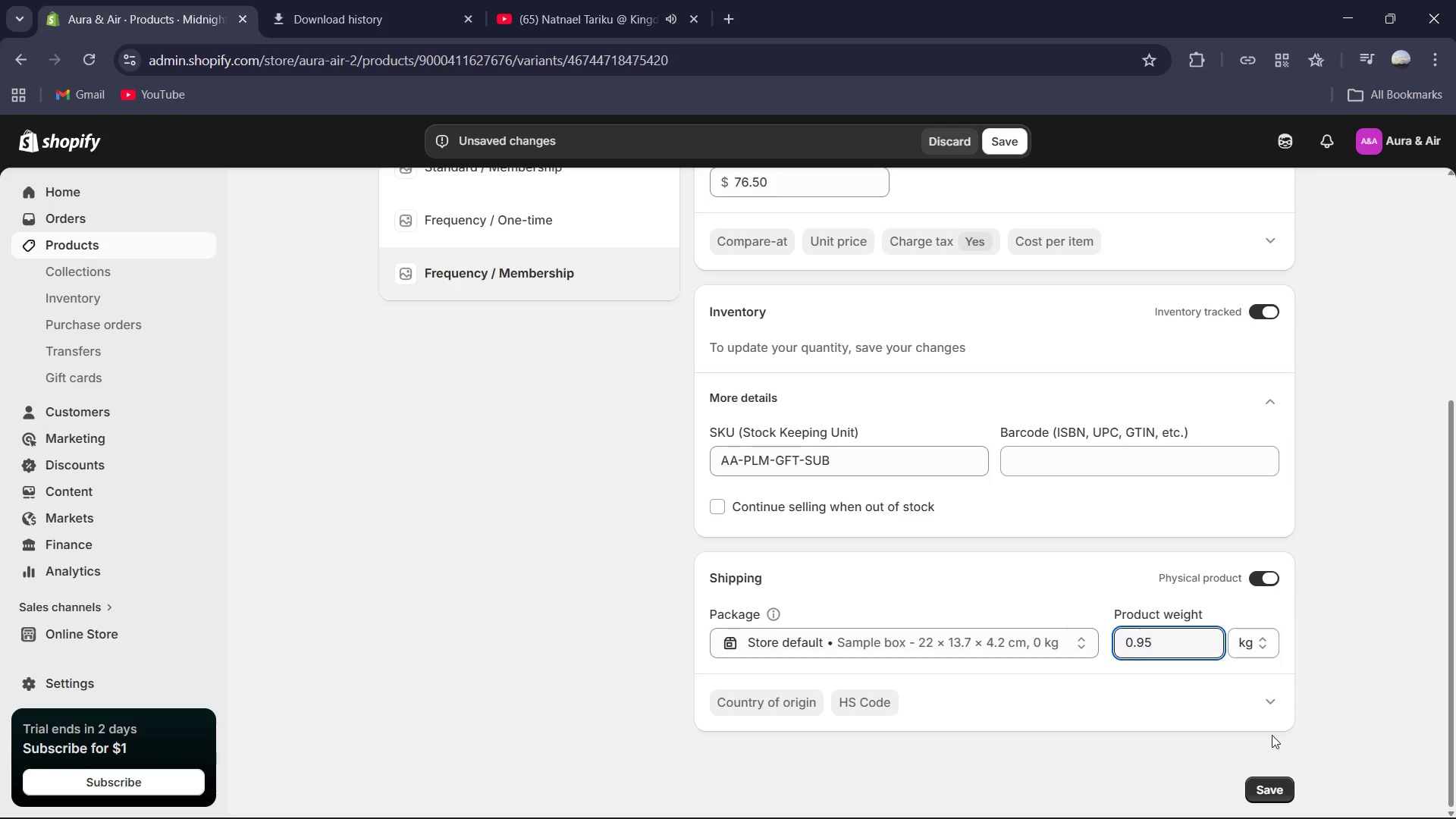 
left_click([1276, 777])
 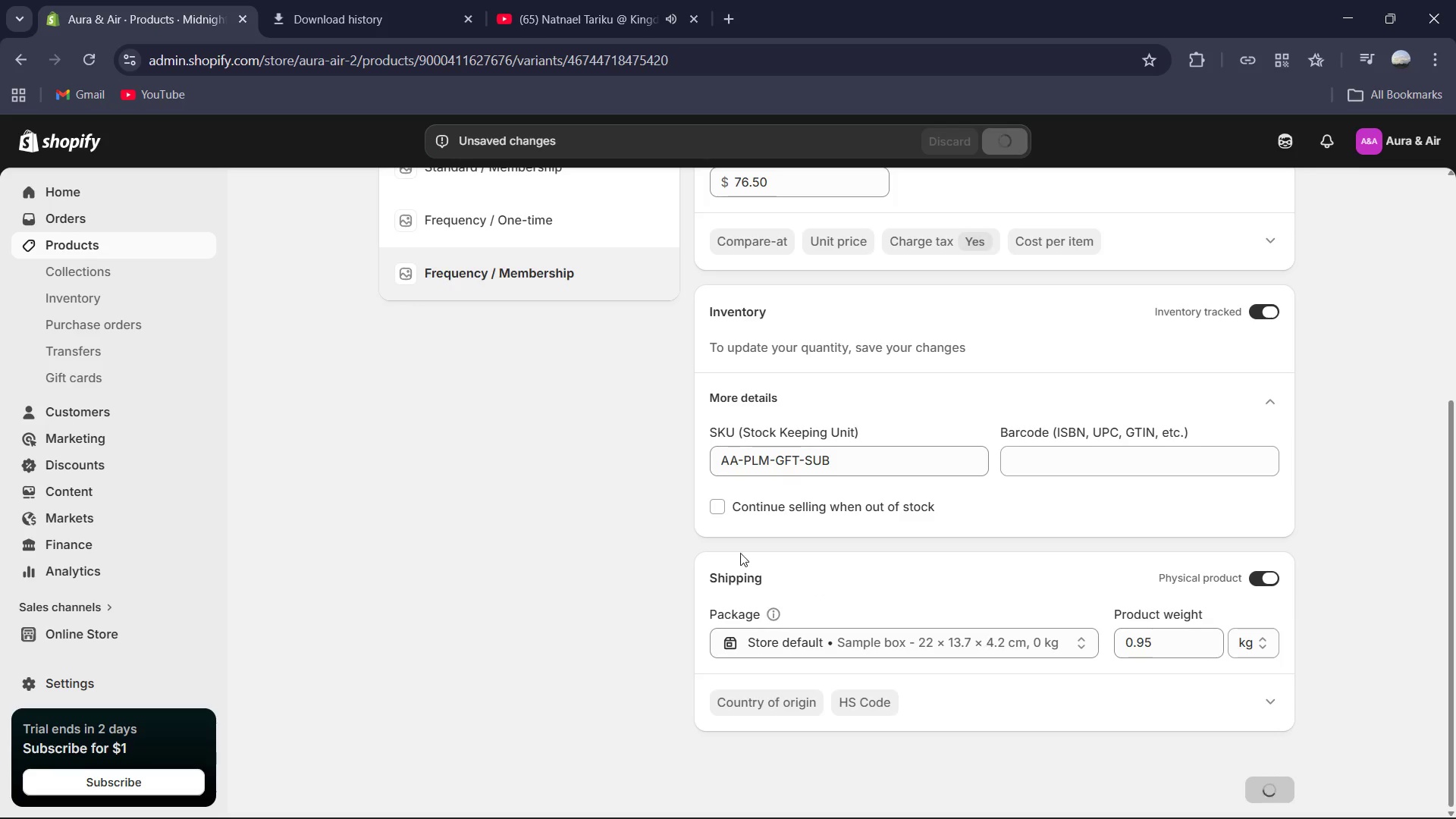 
scroll: coordinate [661, 507], scroll_direction: up, amount: 4.0
 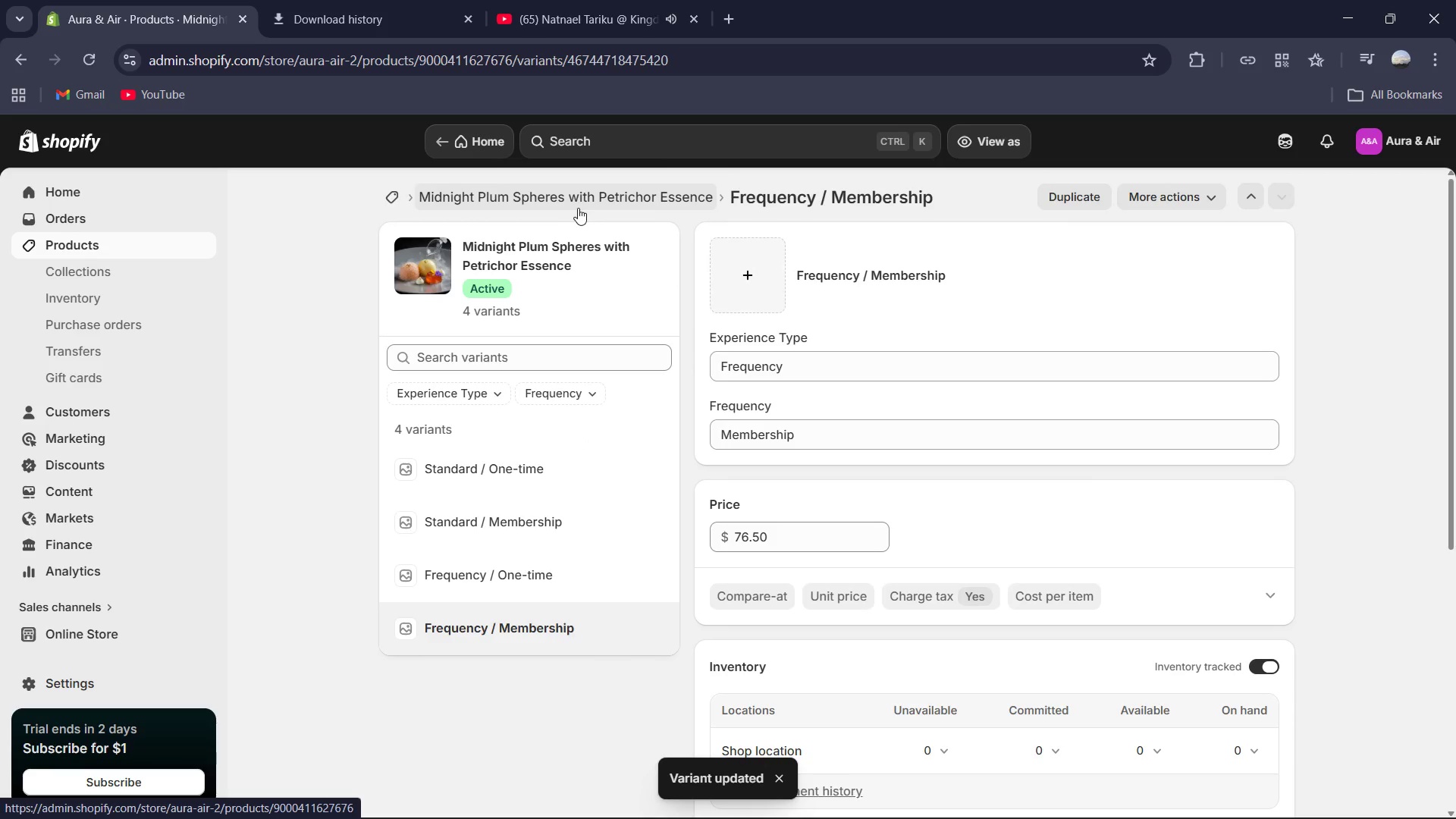 
left_click([535, 196])
 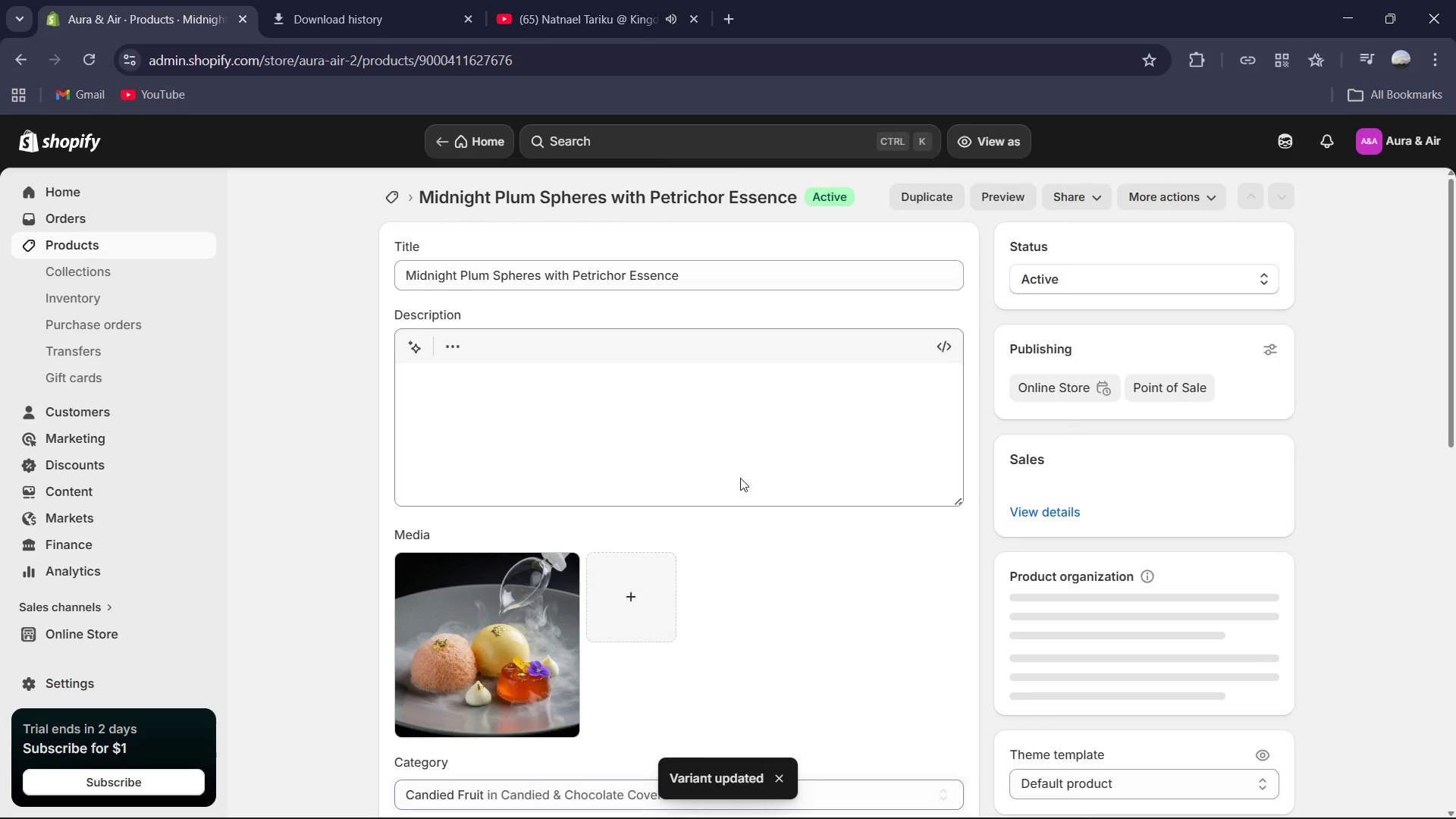 
scroll: coordinate [727, 485], scroll_direction: down, amount: 9.0
 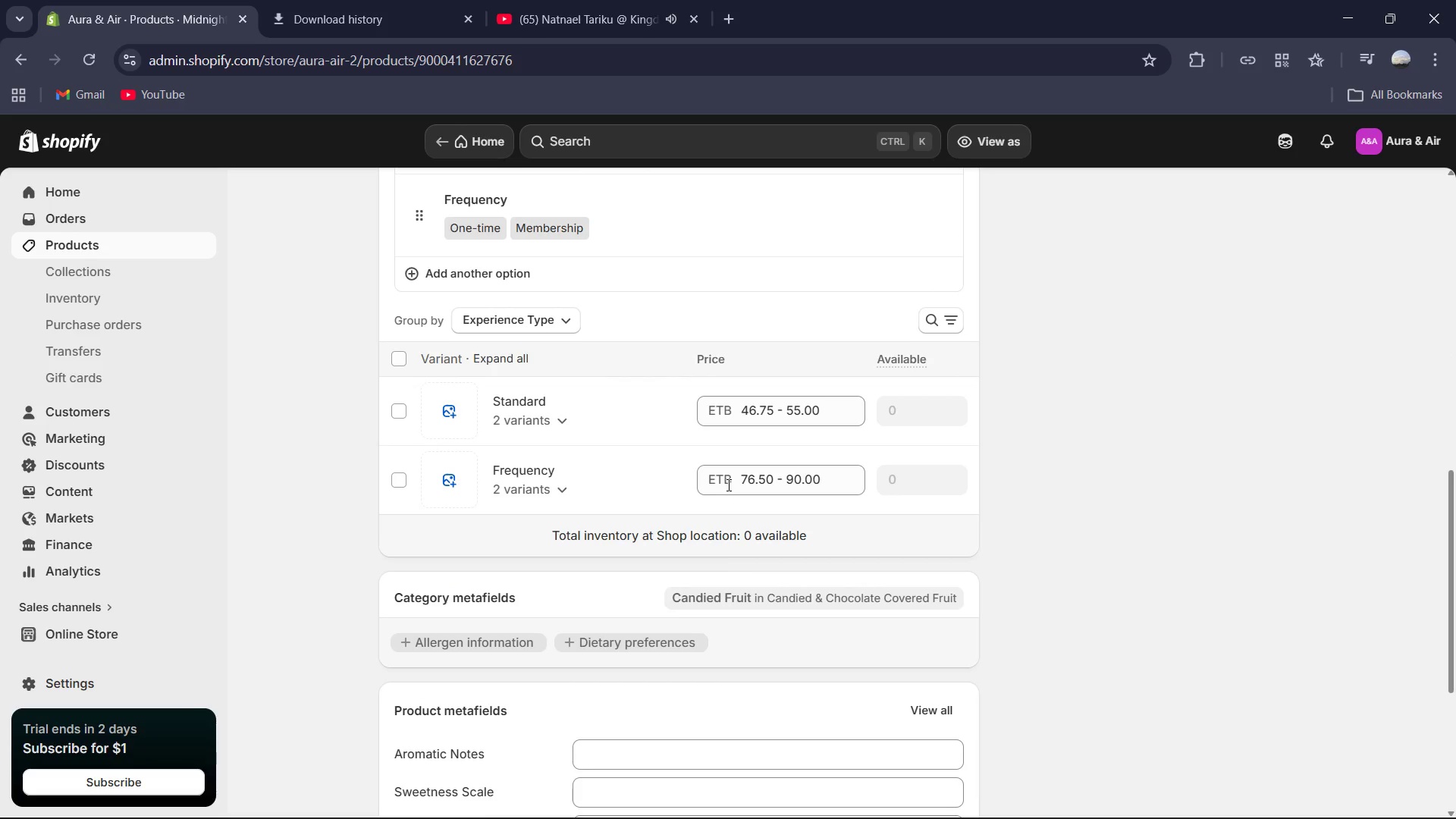 
scroll: coordinate [727, 485], scroll_direction: down, amount: 4.0
 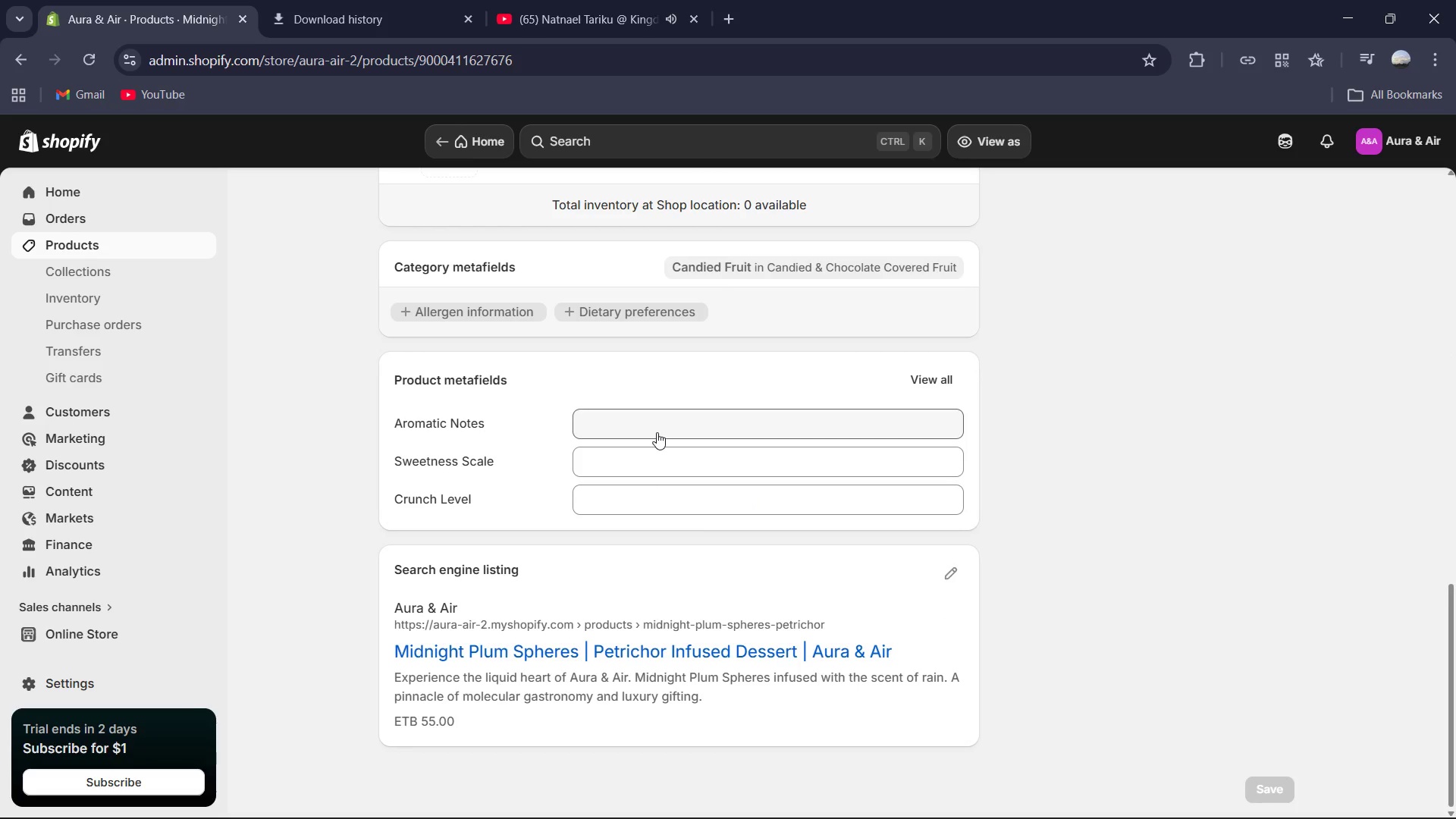 
left_click([657, 432])
 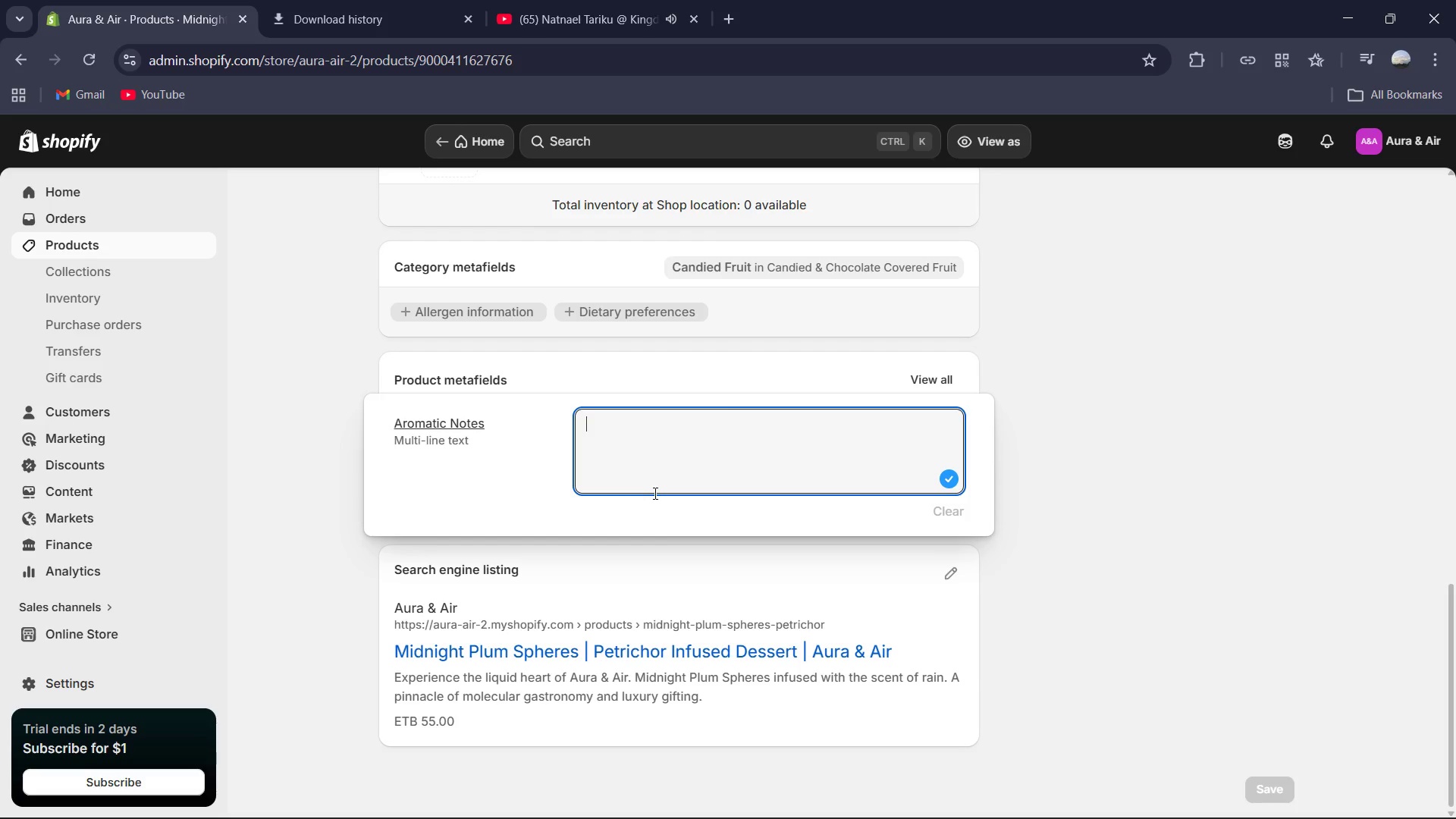 
type(dAMP)
key(Backspace)
key(Backspace)
key(Backspace)
key(Backspace)
type(Damp Earth )
key(Backspace)
type(, Cold Slate, Tart Plum, Rain)
 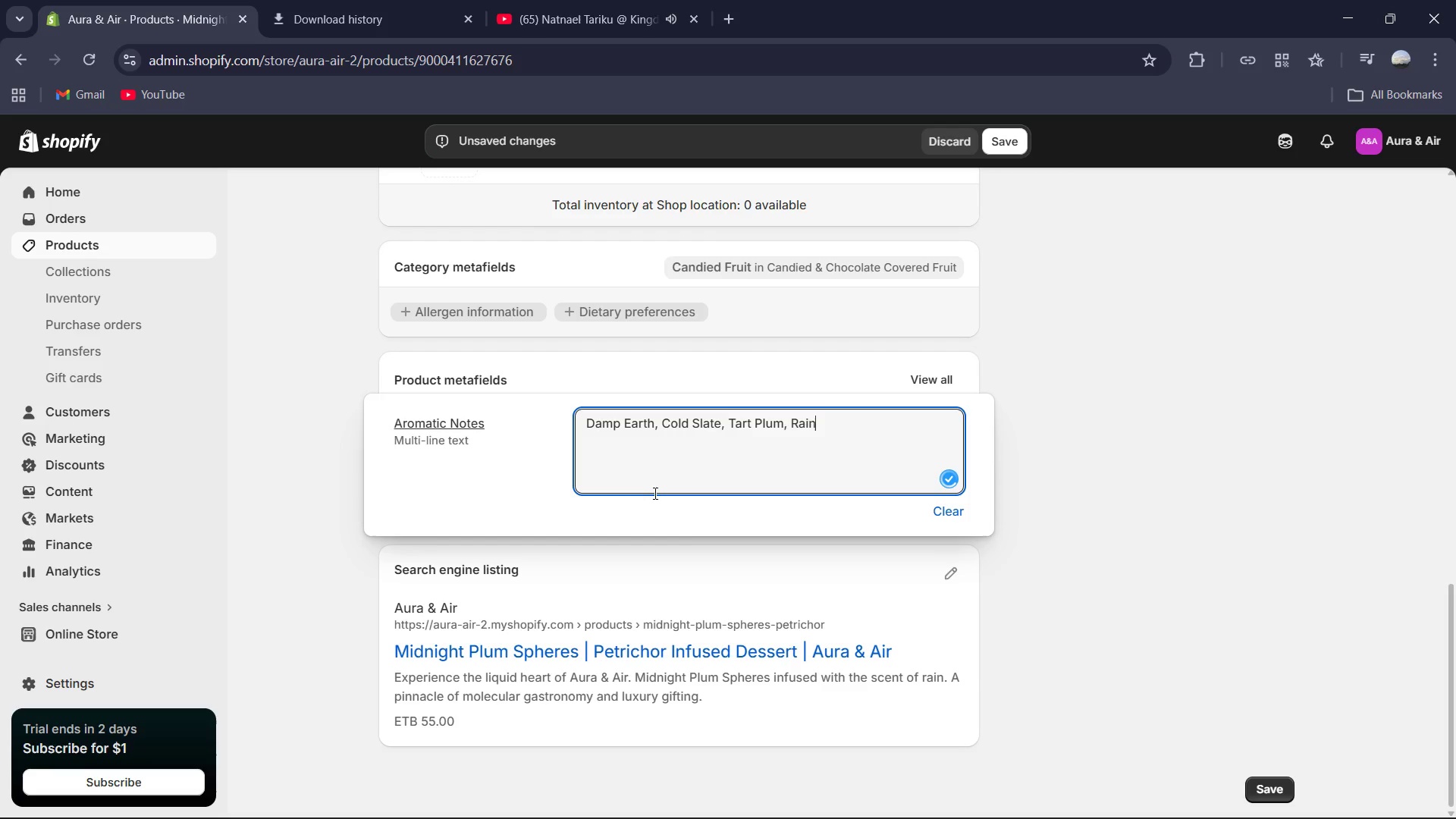 
left_click([771, 468])
 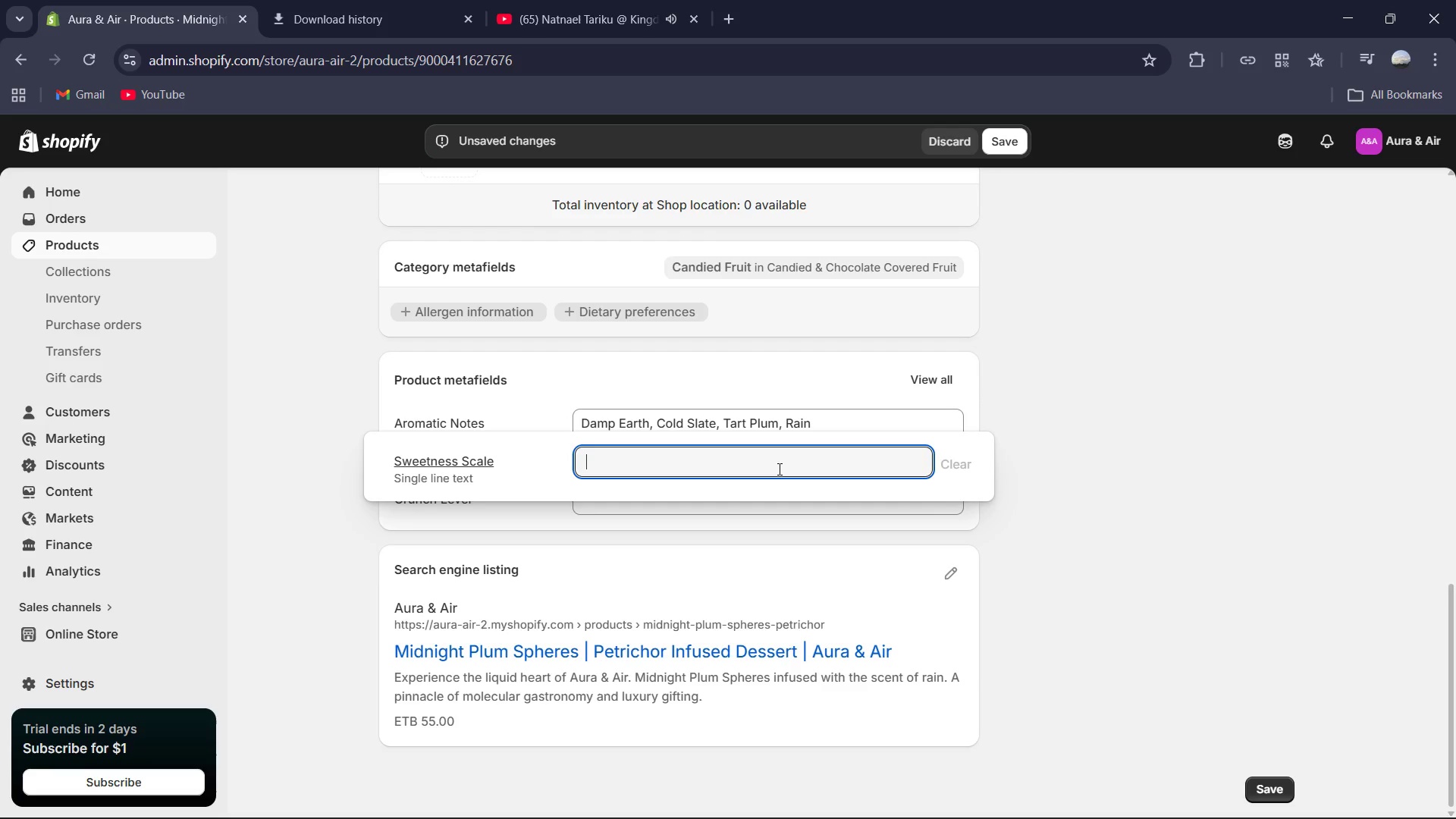 
type(Low)
 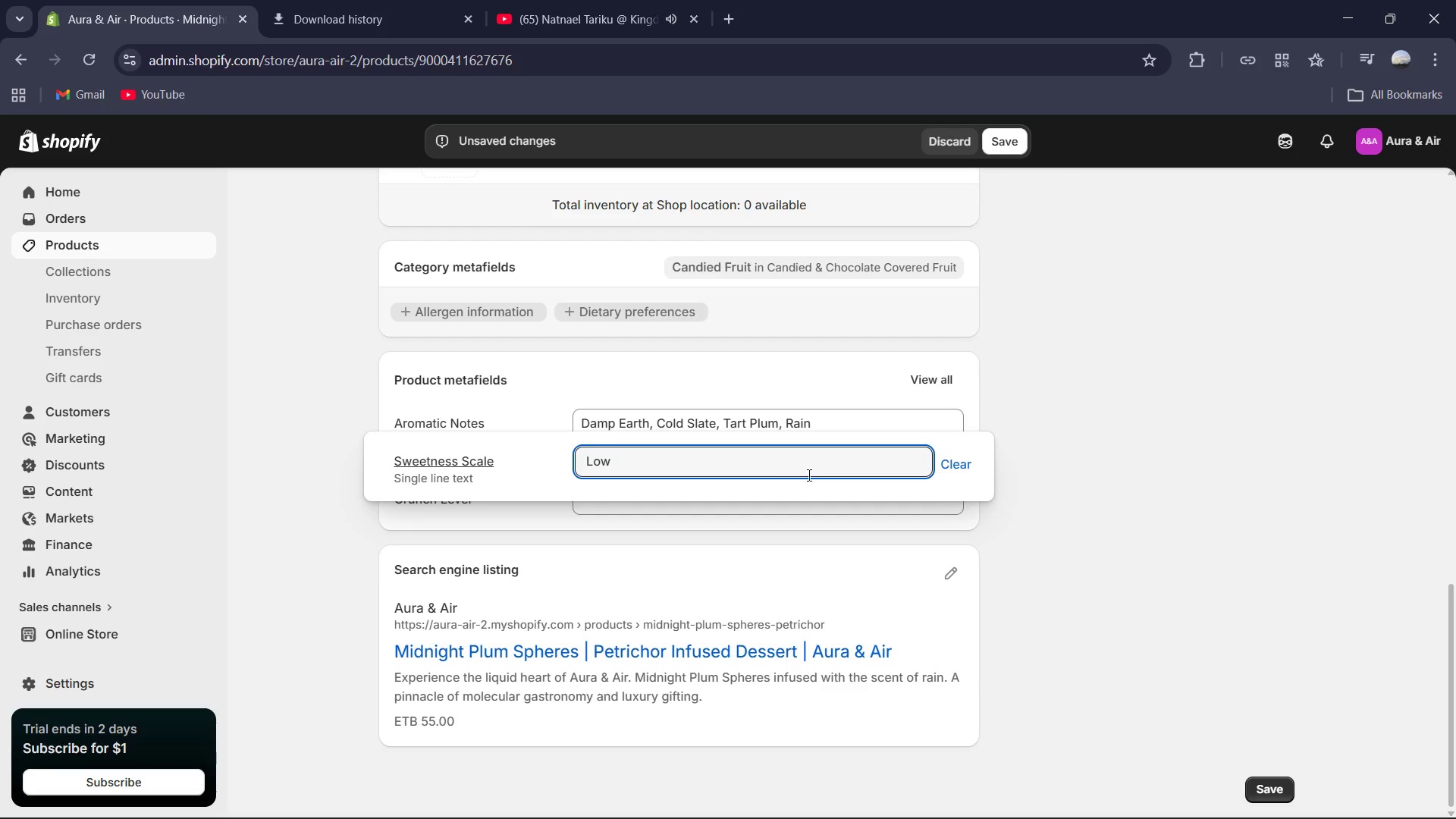 
left_click([1081, 491])
 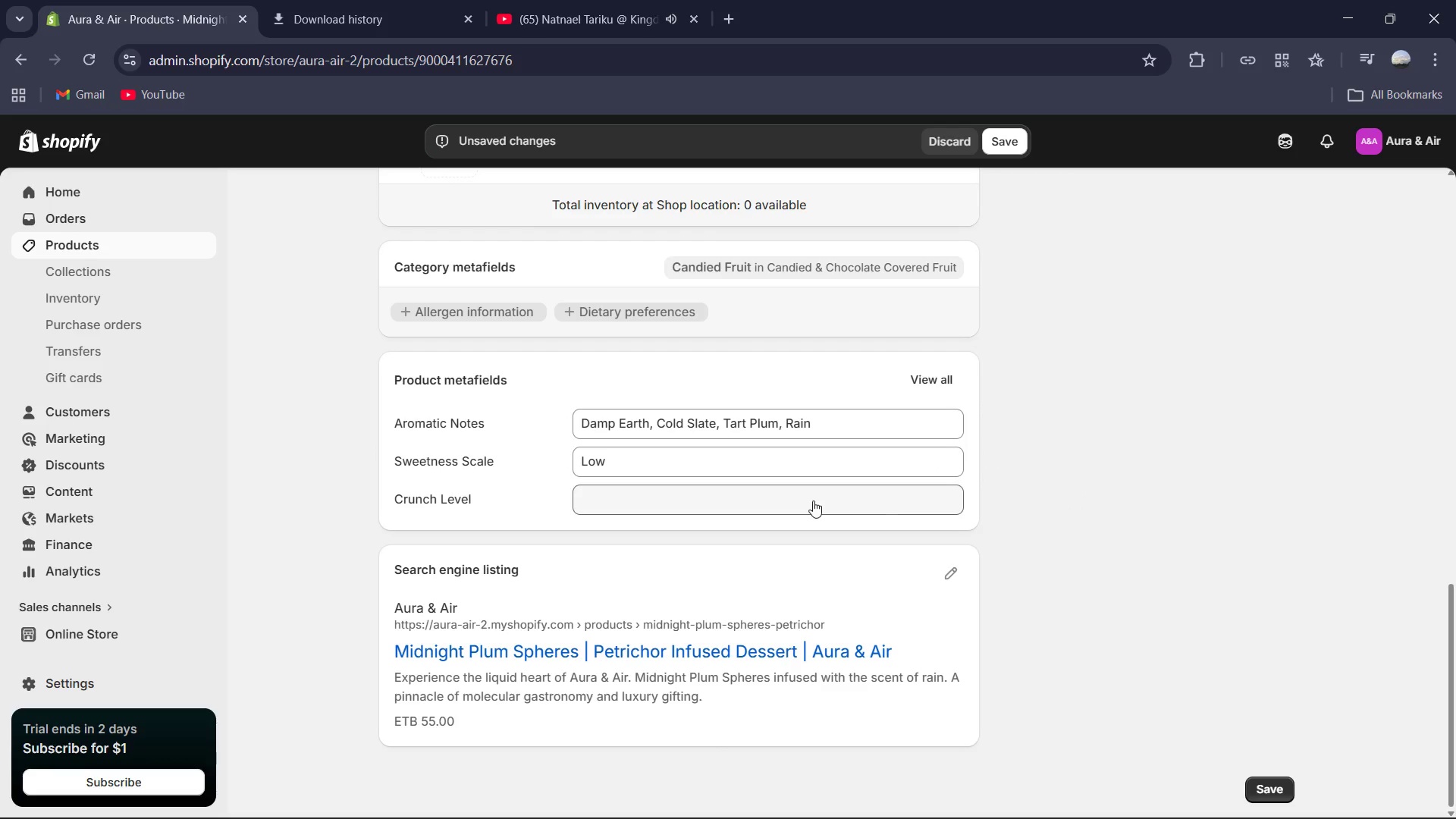 
left_click([812, 500])
 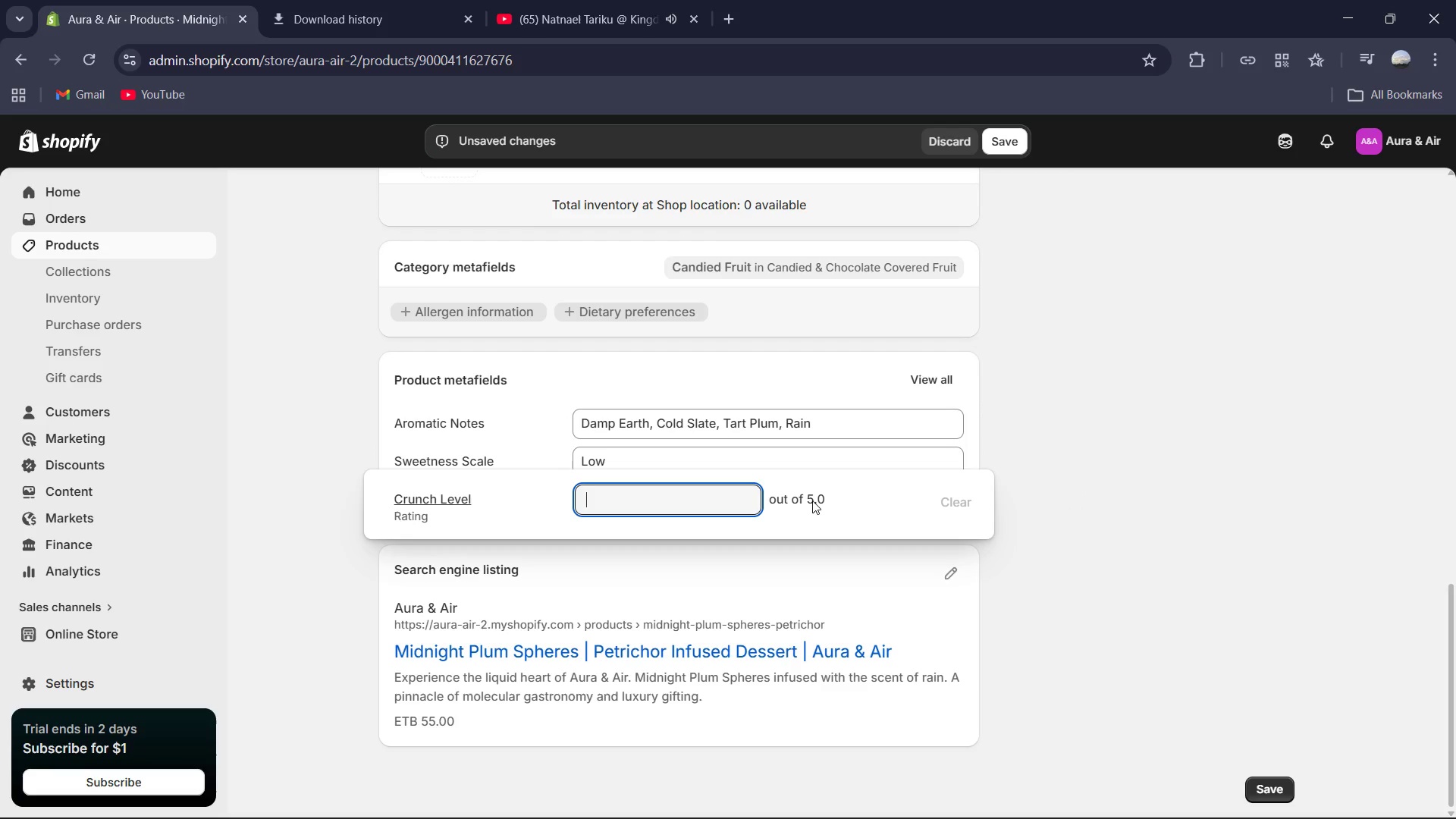 
key(Numpad1)
 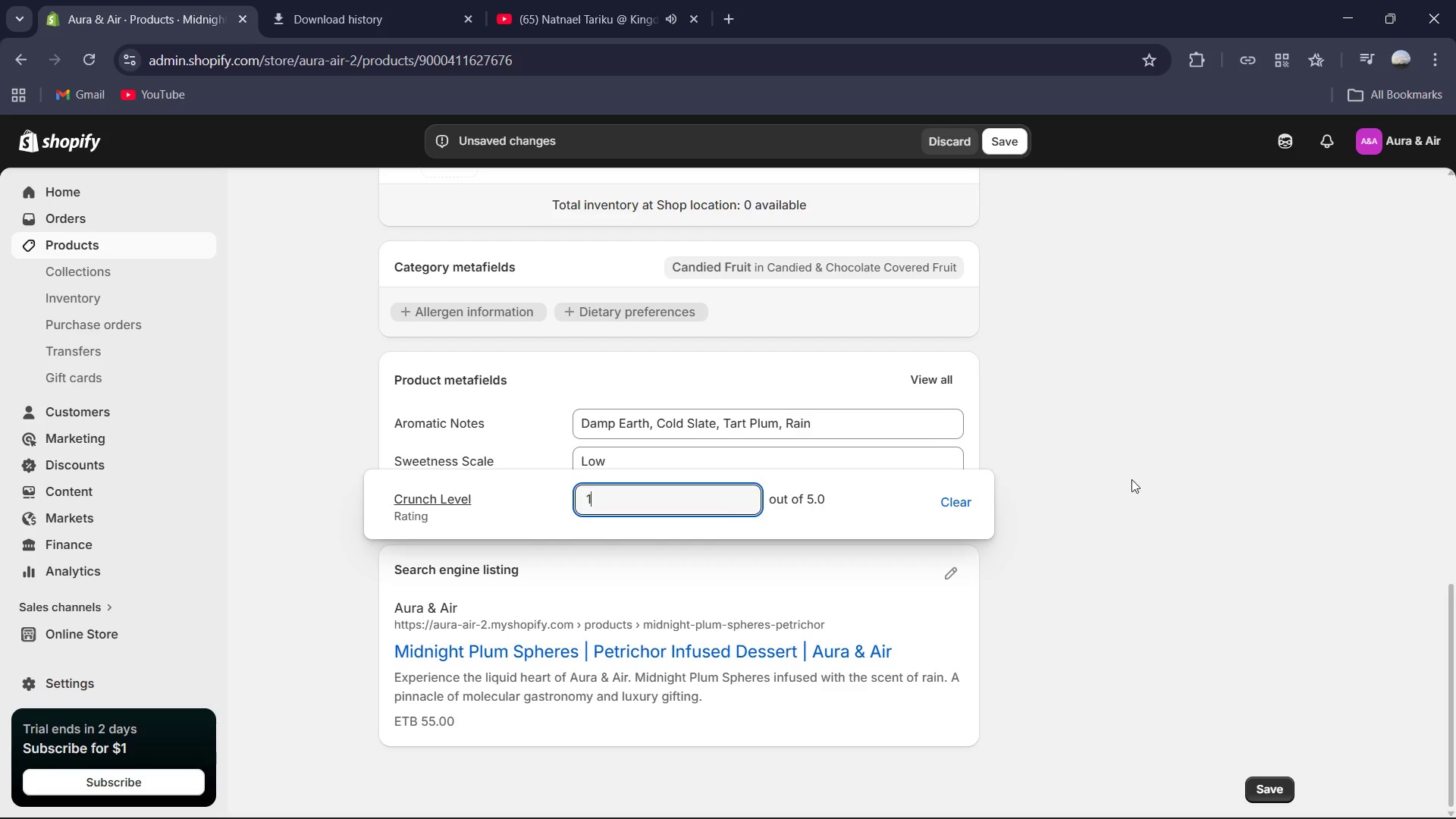 
left_click([1134, 475])
 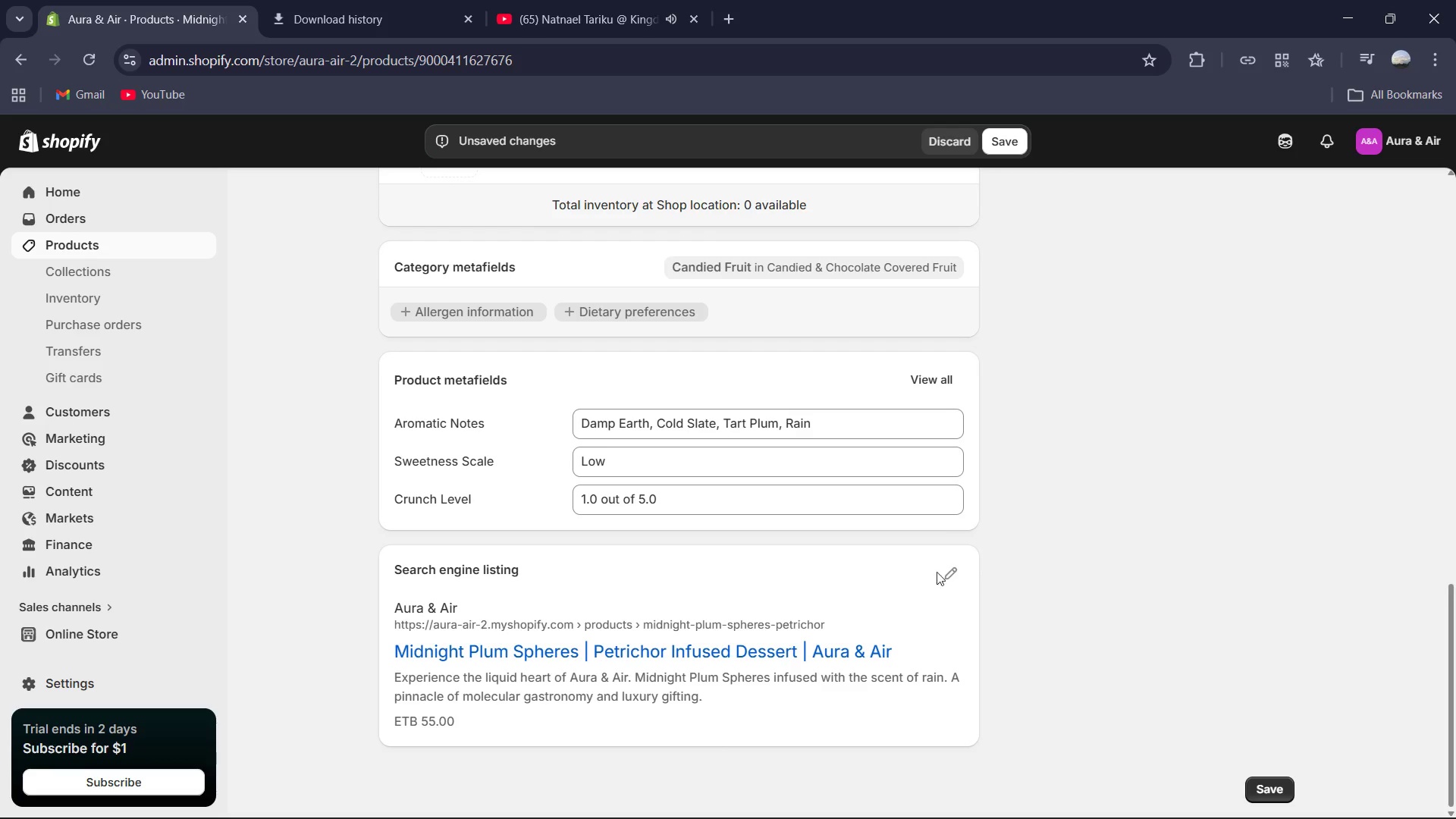 
left_click([938, 571])
 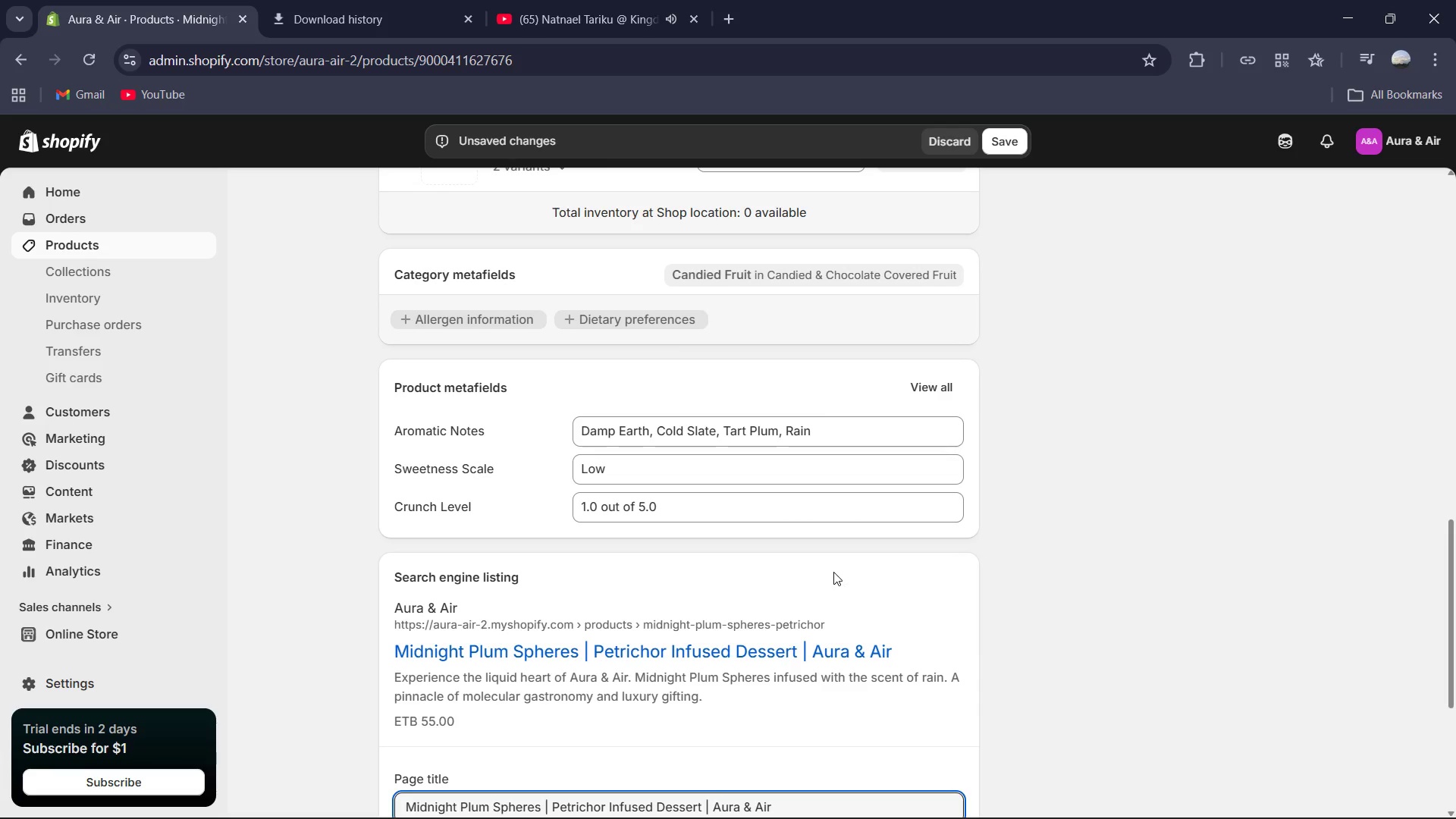 
scroll: coordinate [833, 572], scroll_direction: down, amount: 4.0
 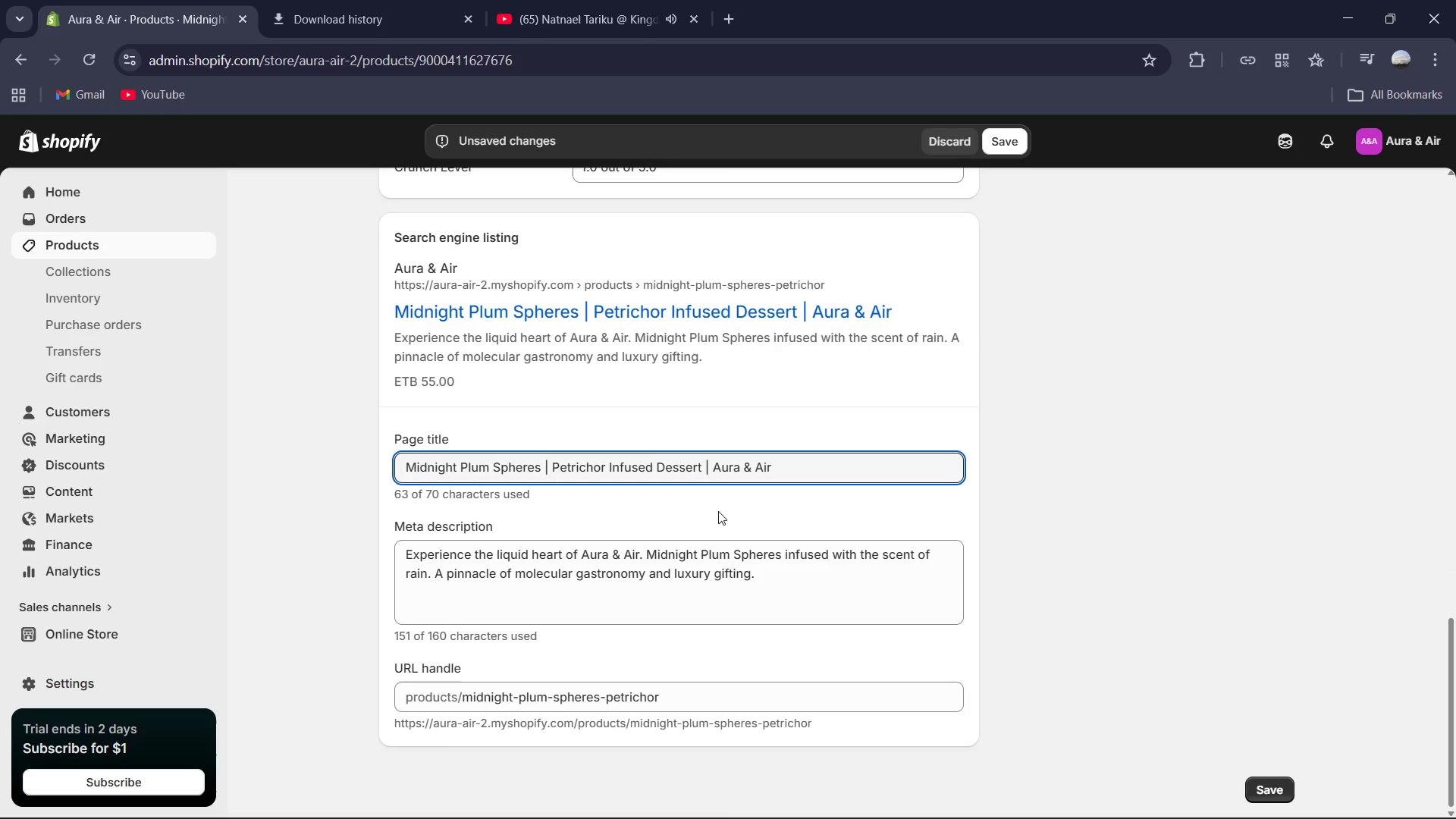 
wait(5.5)
 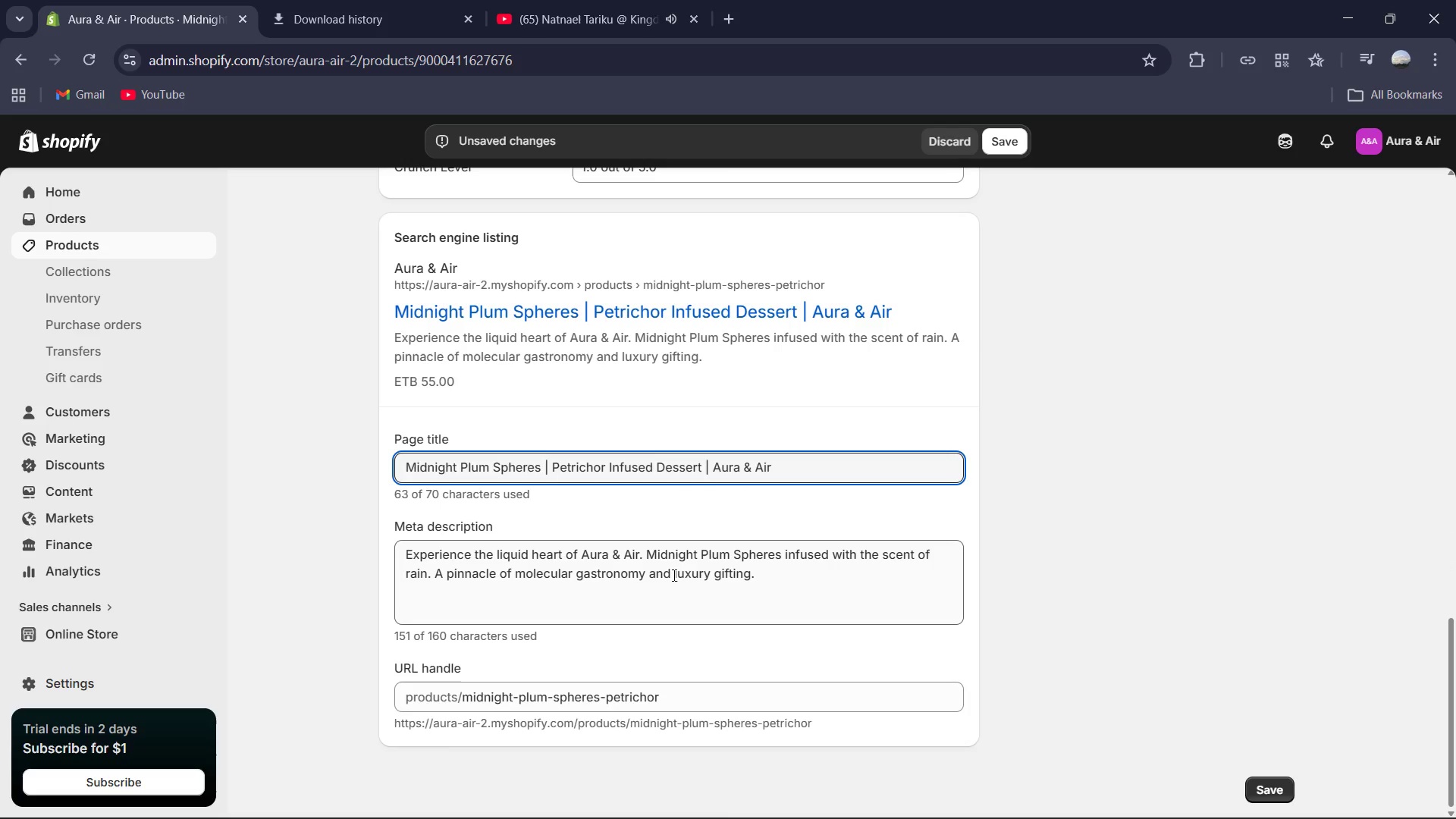 
scroll: coordinate [1006, 573], scroll_direction: up, amount: 6.0
 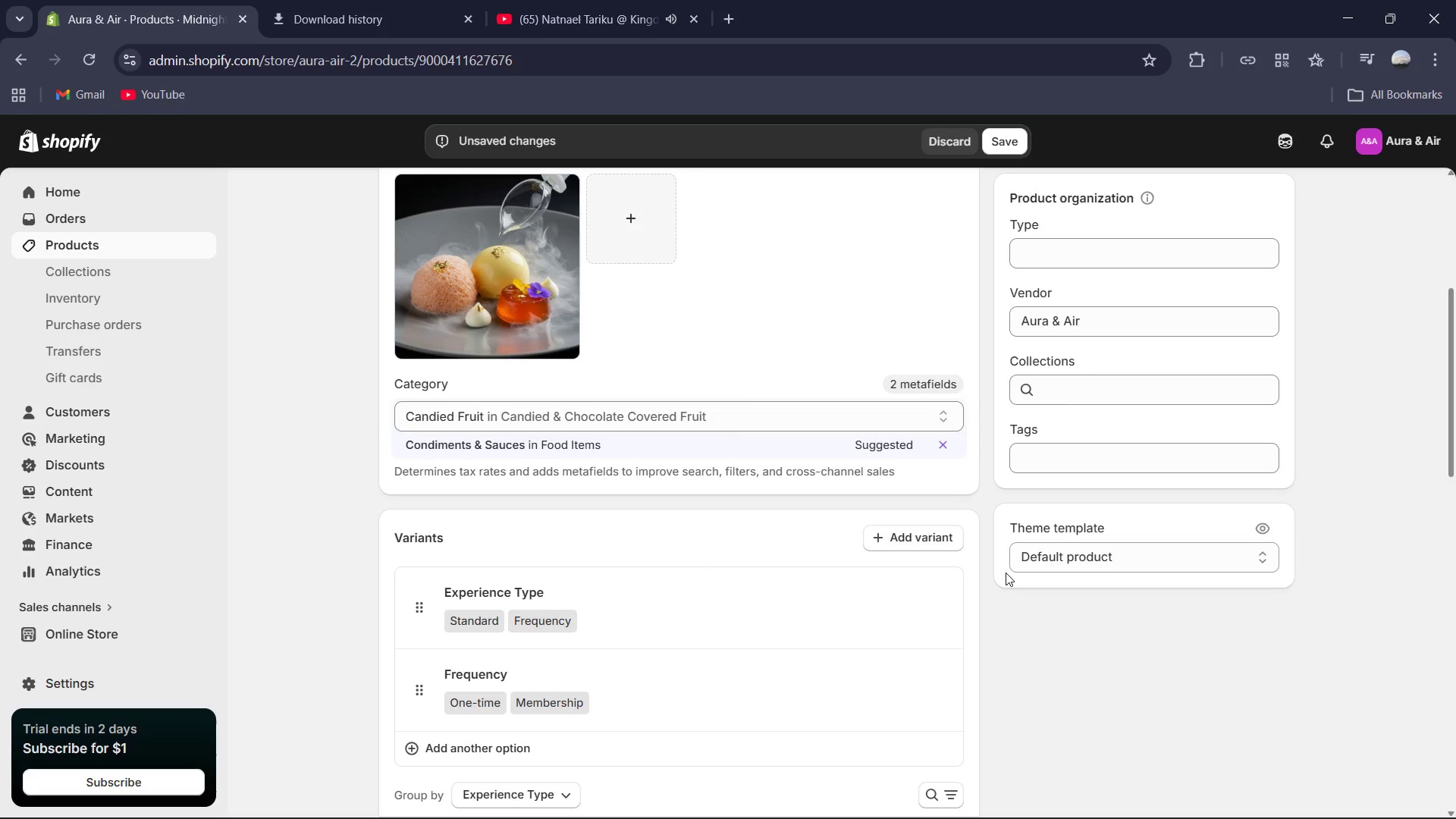 
left_click([1092, 434])
 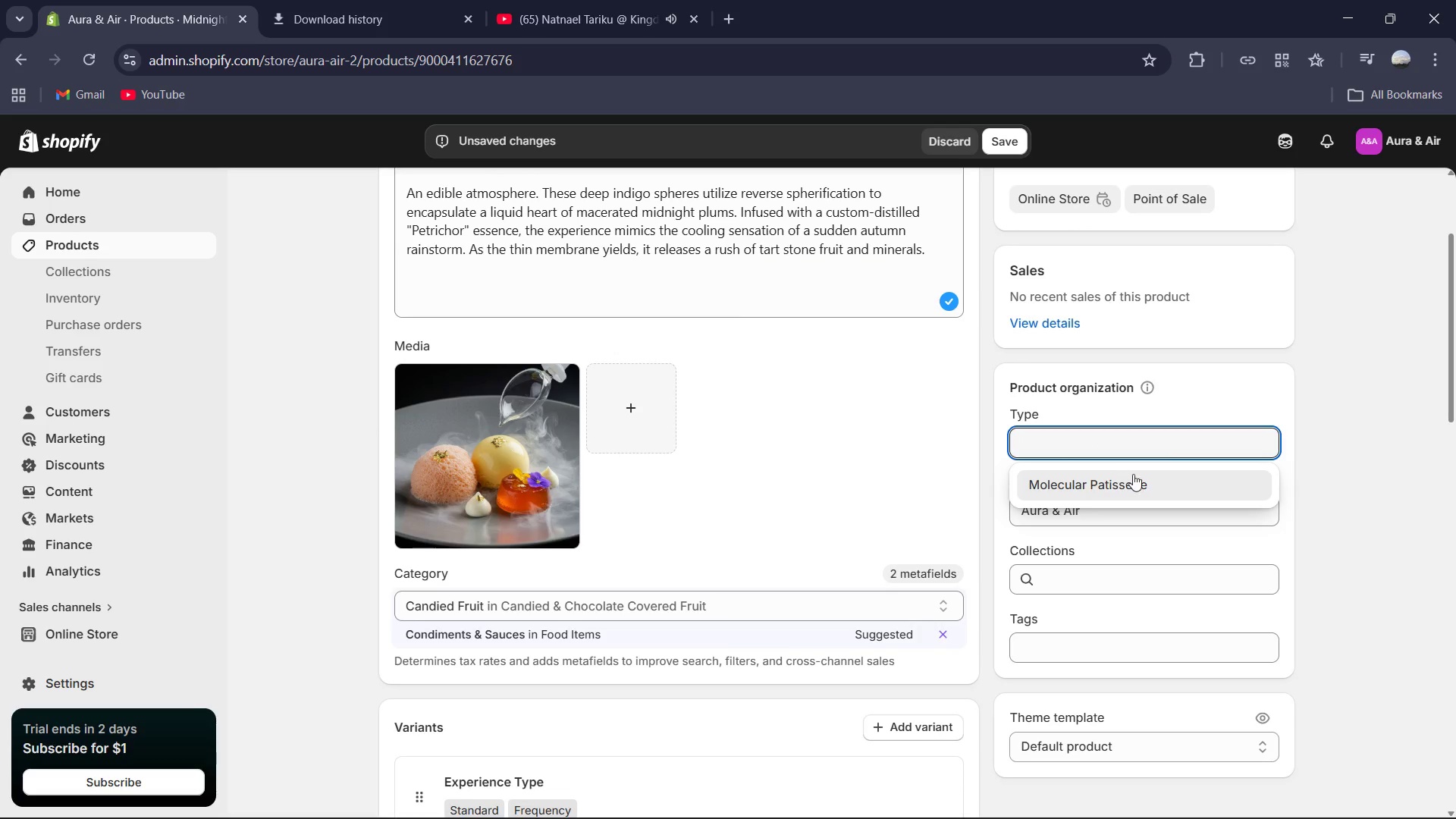 
left_click([1138, 492])
 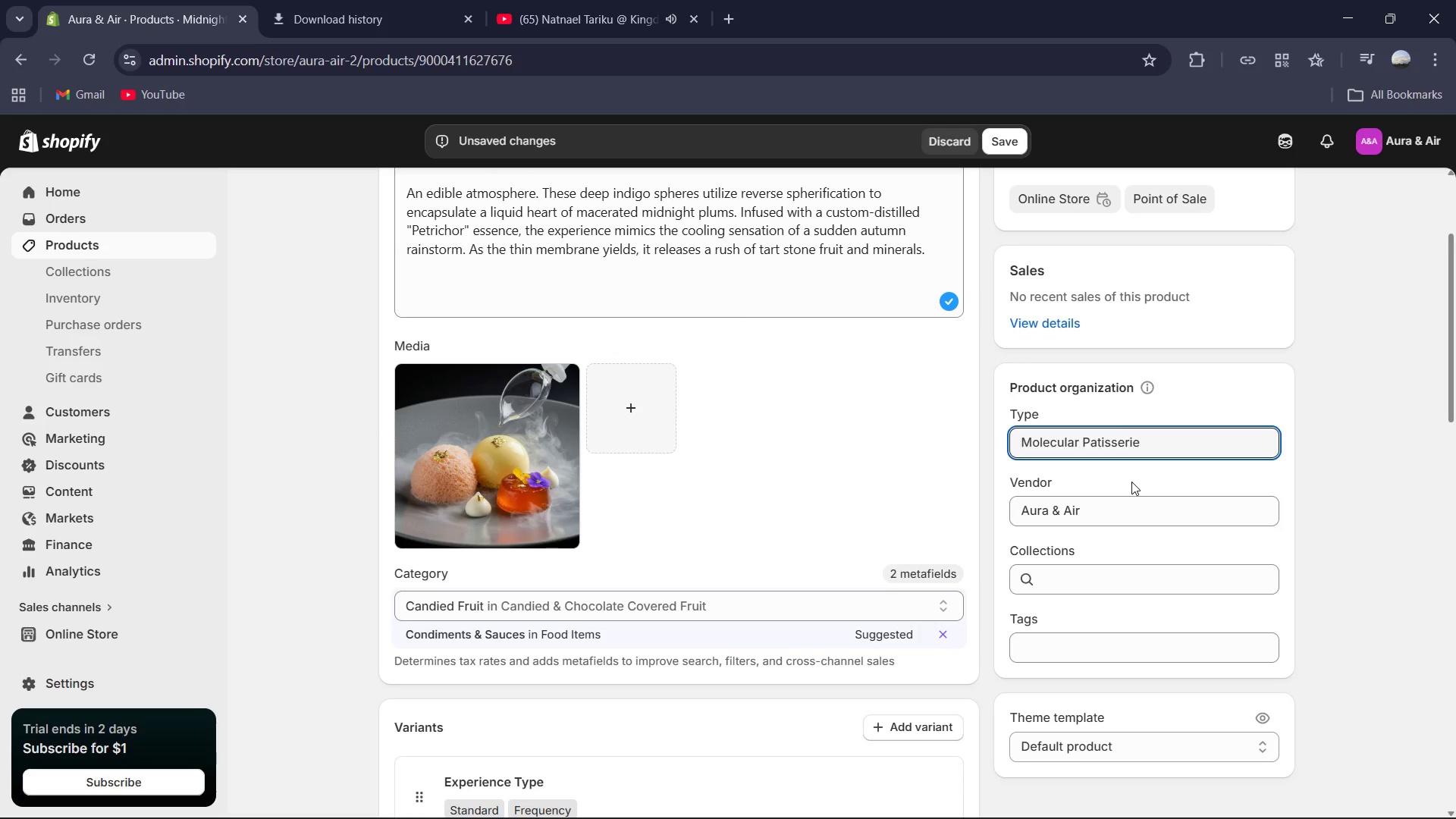 
scroll: coordinate [1131, 482], scroll_direction: down, amount: 1.0
 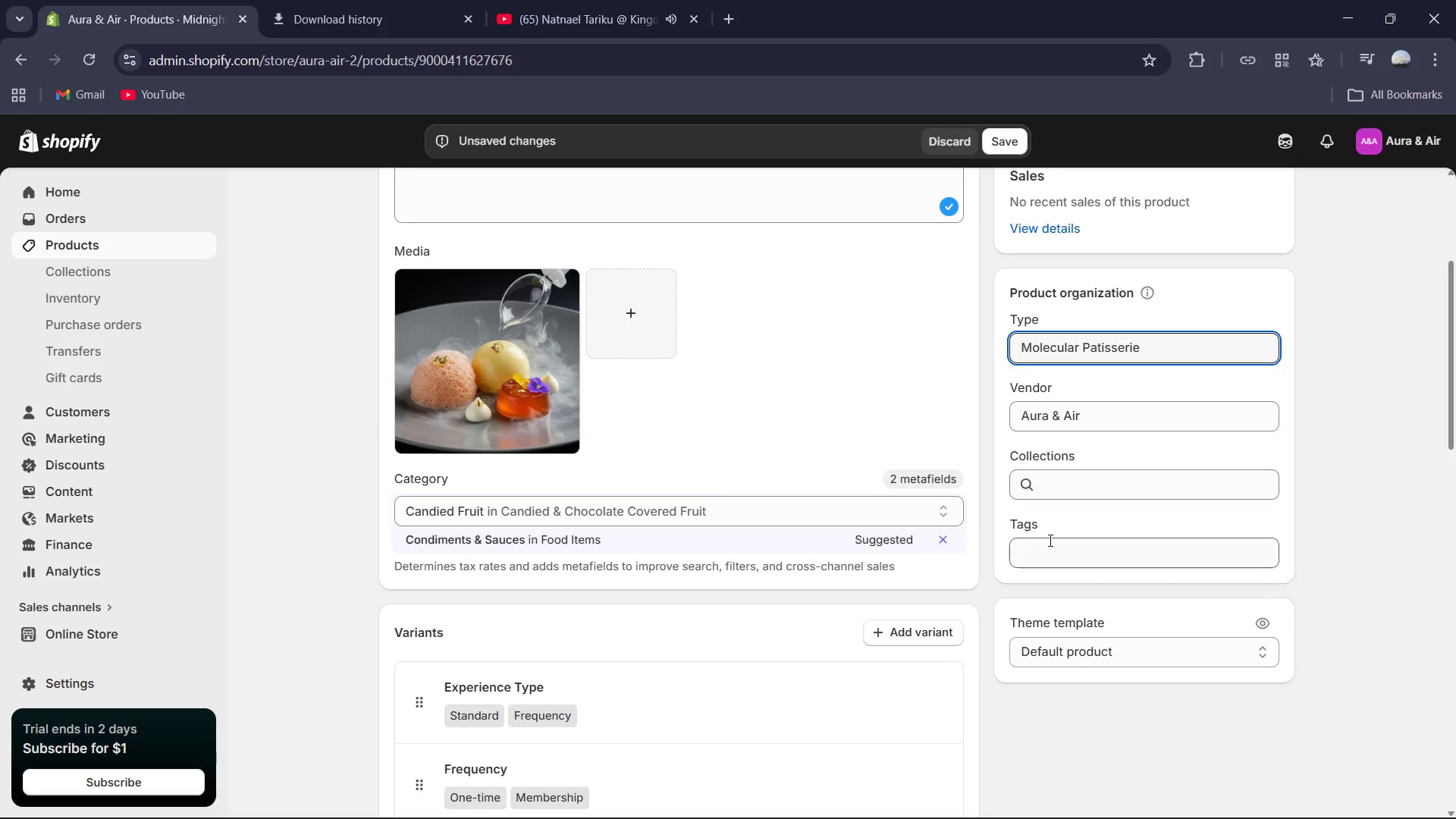 
left_click([1050, 538])
 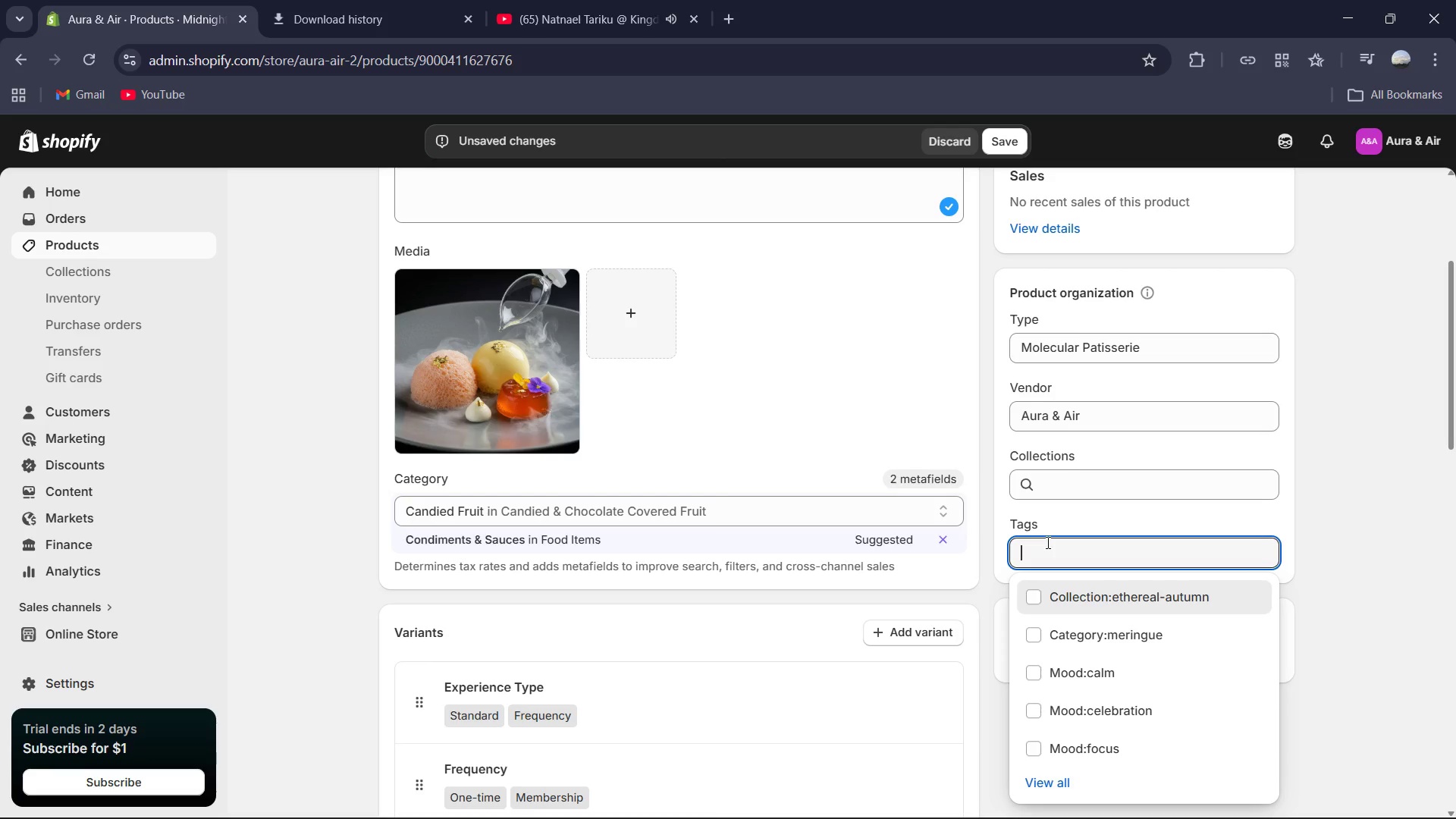 
type(Texture:liquid-heart)
 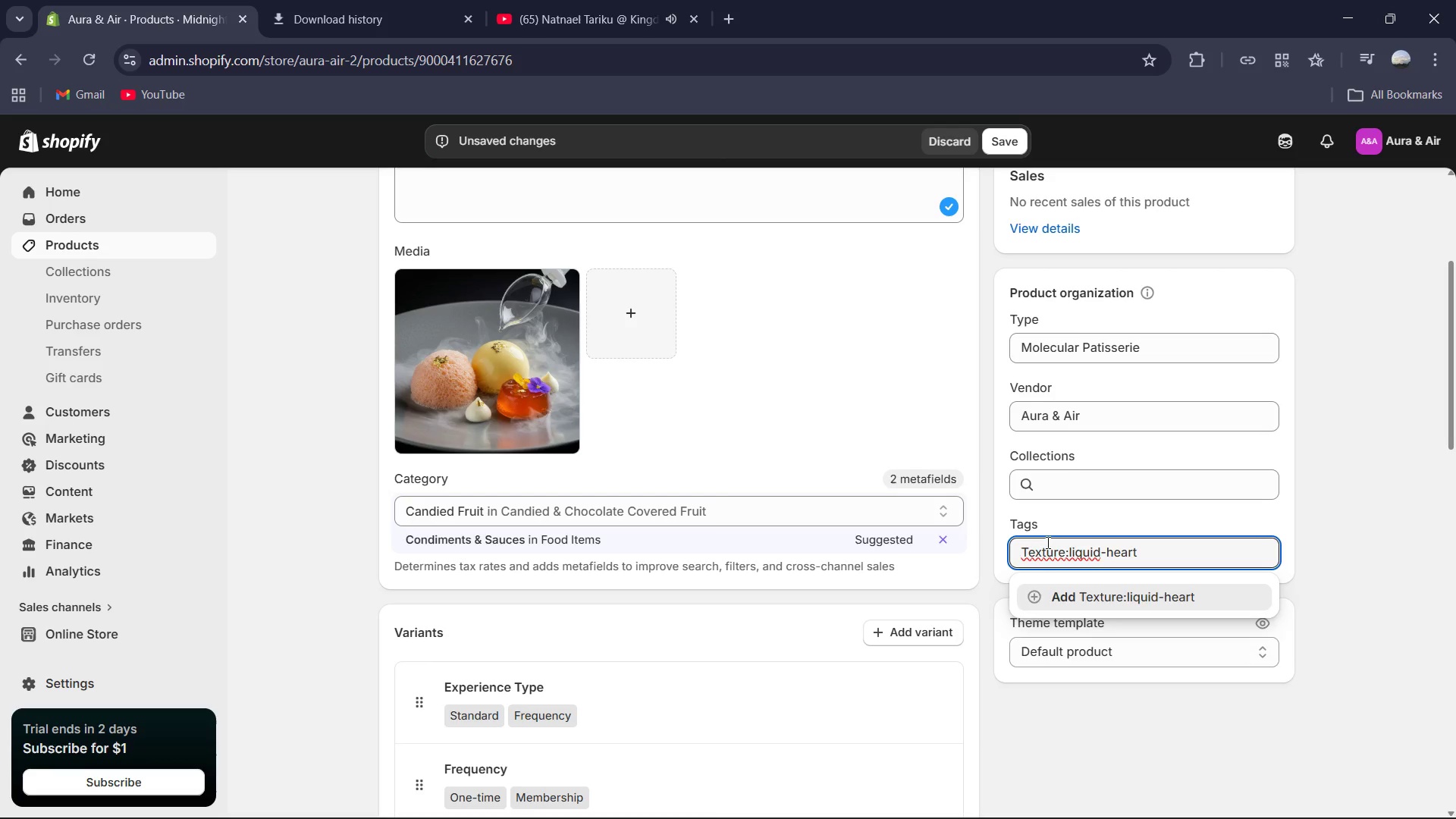 
key(Enter)
 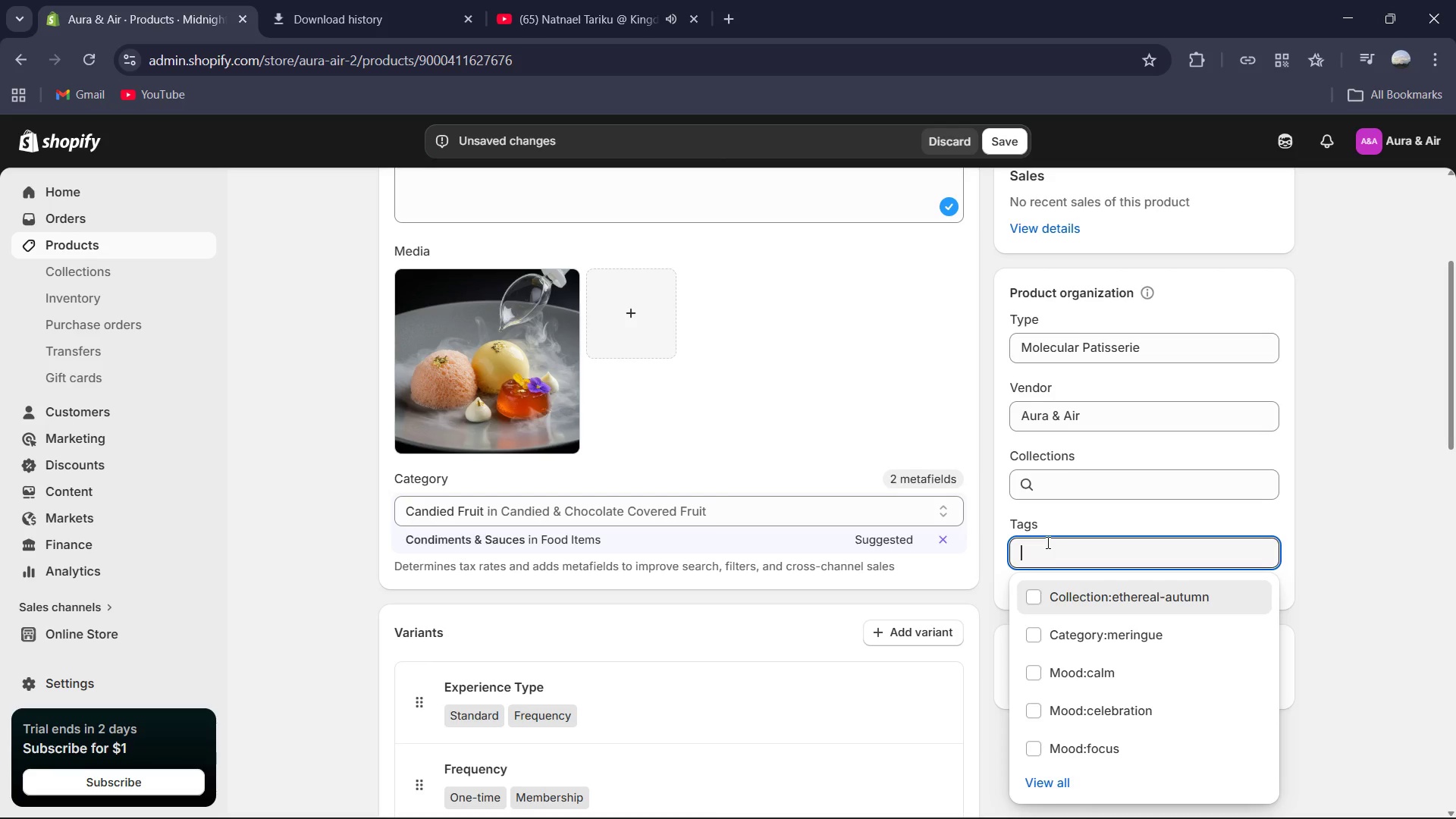 
hold_key(key=ShiftRight, duration=0.52)
 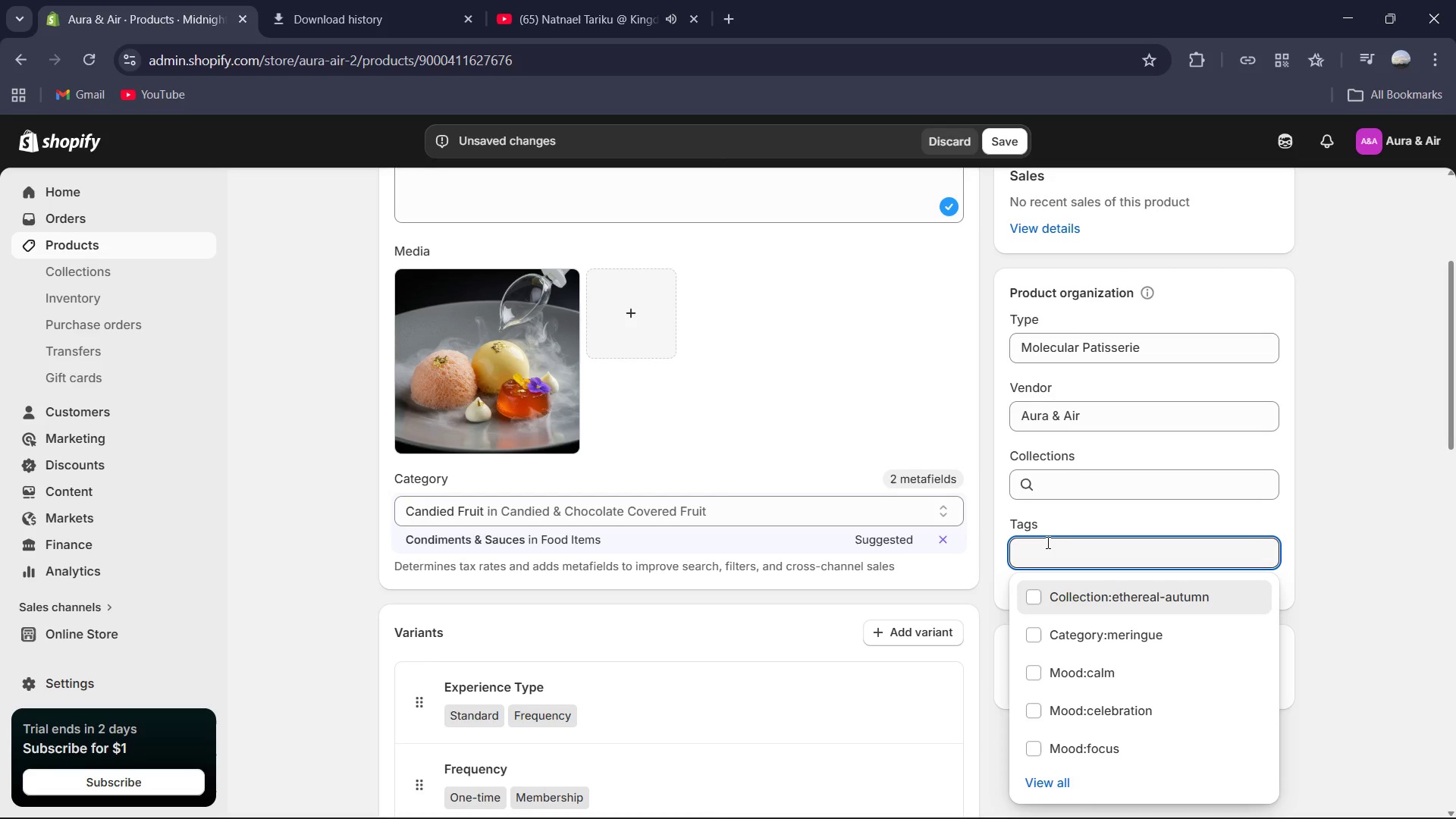 
type(Mood:nostalgia)
 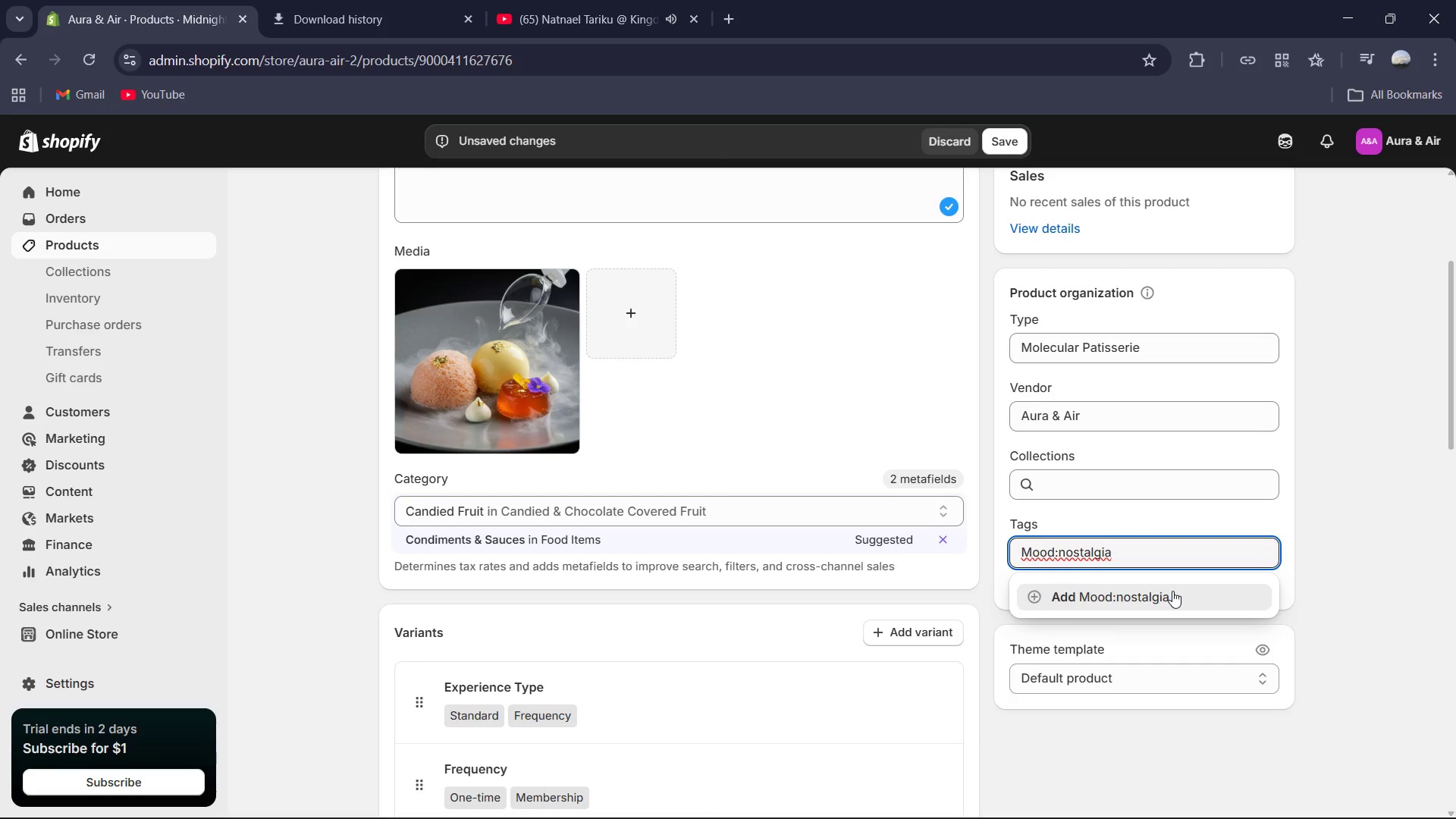 
wait(5.41)
 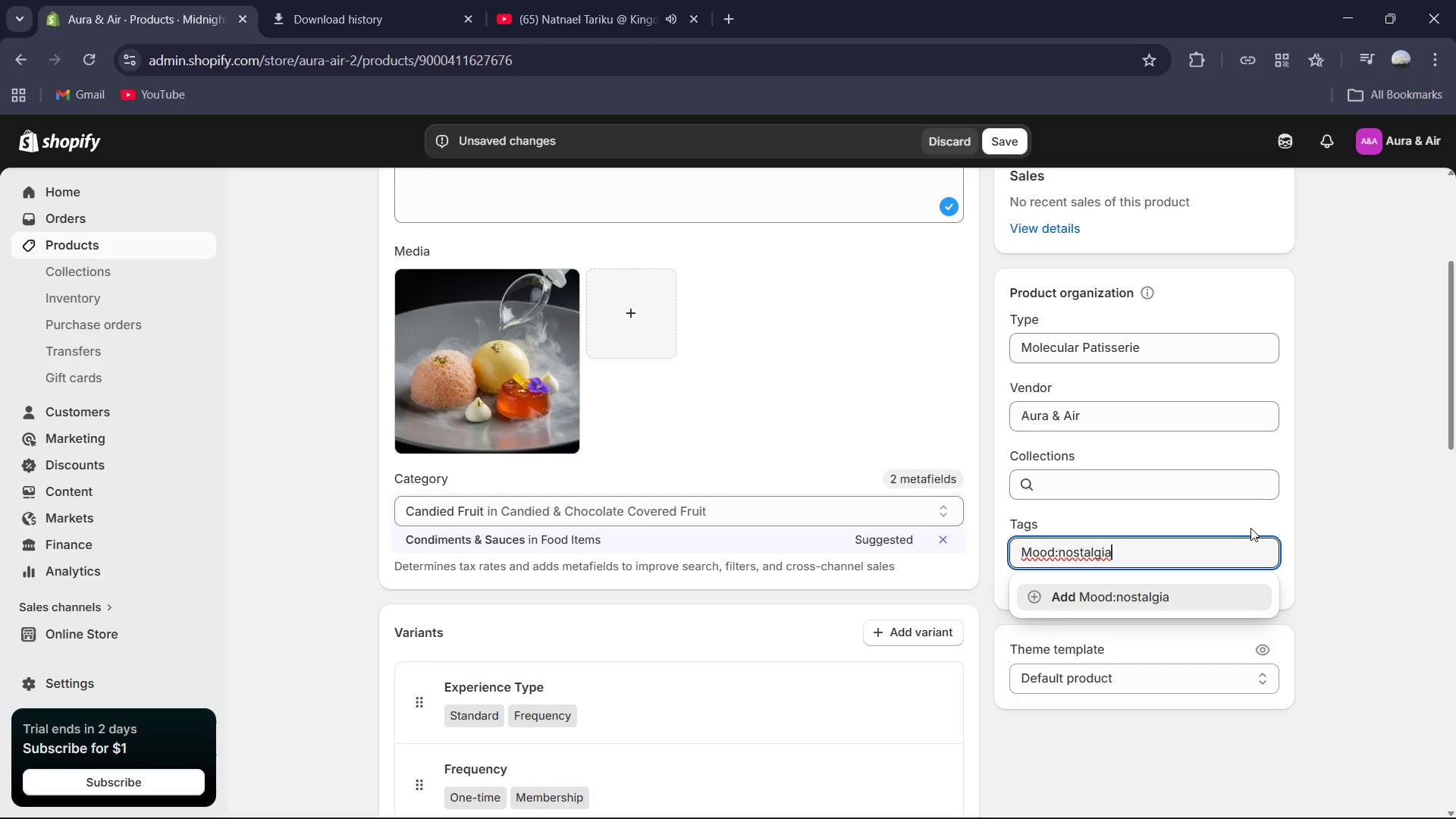 
key(Space)
 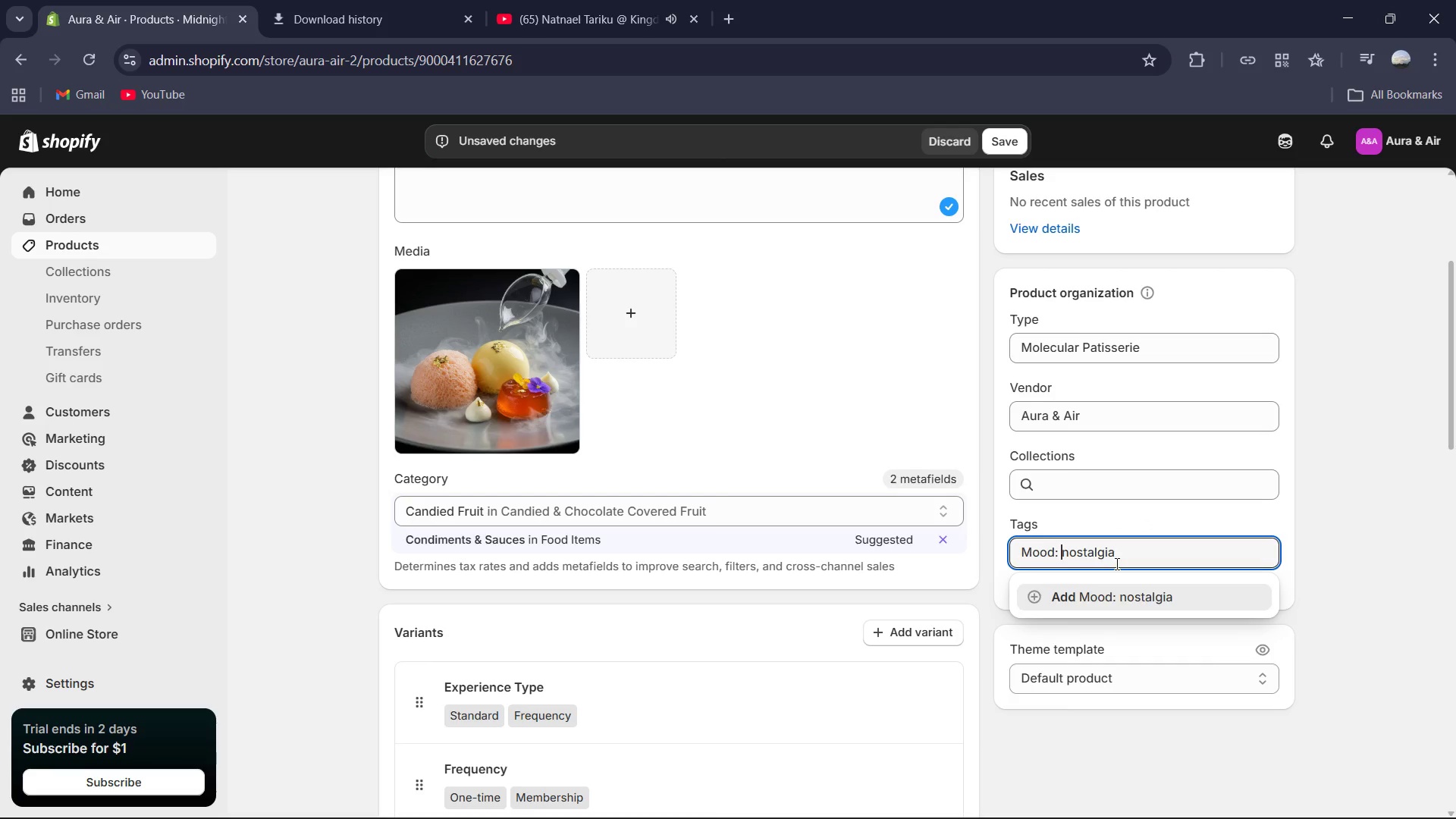 
key(Backspace)
 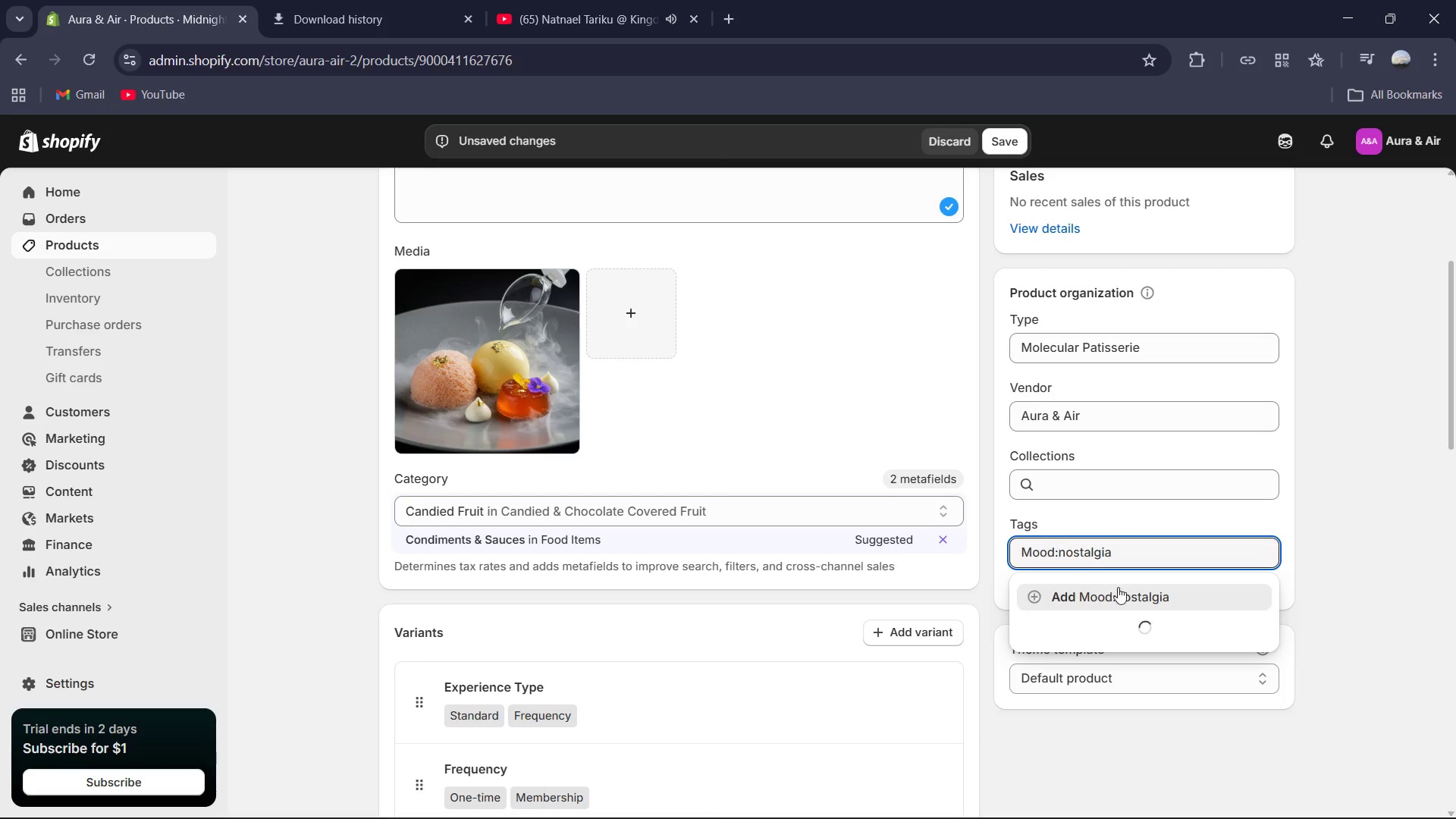 
left_click([1121, 594])
 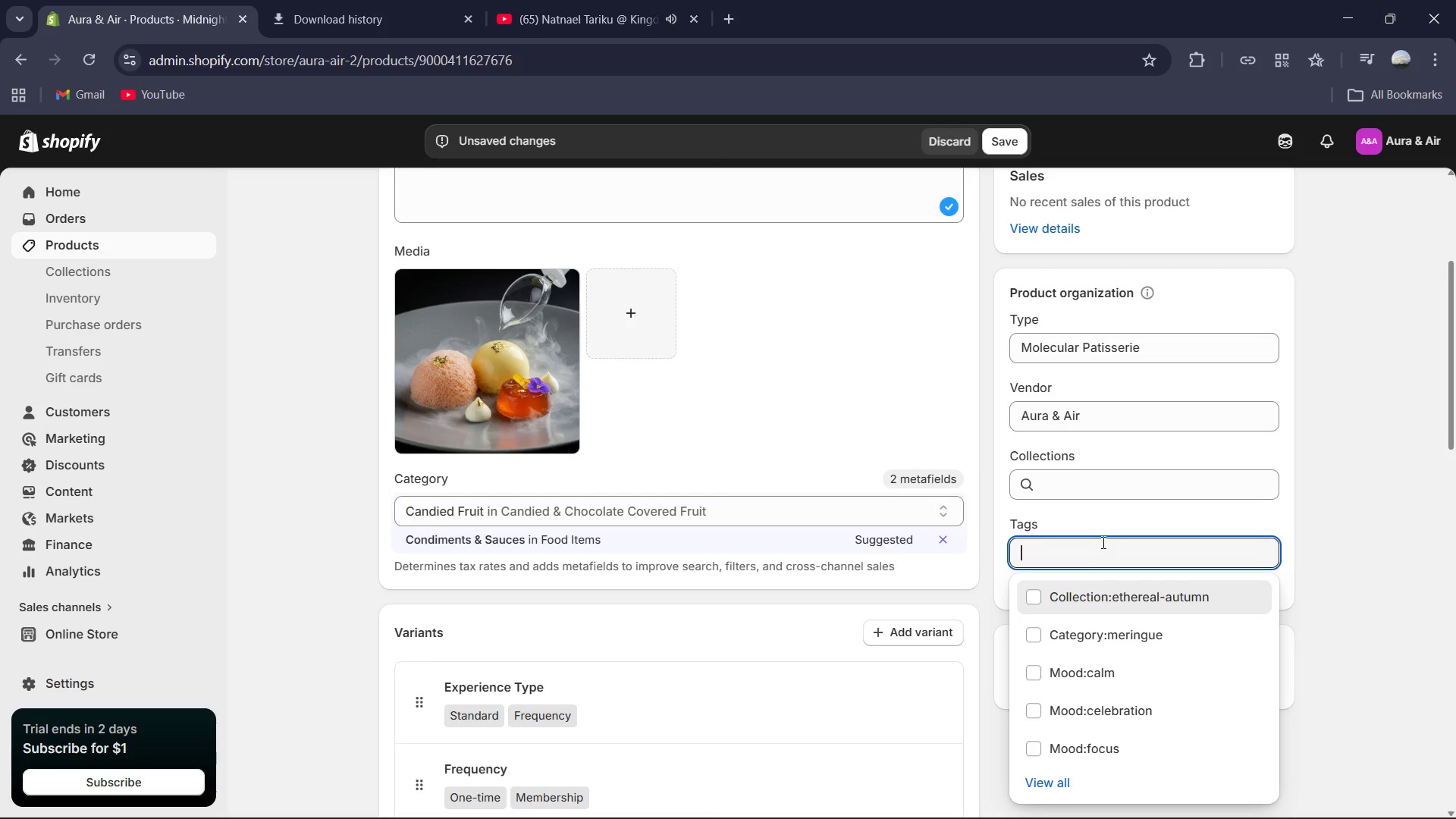 
key(ArrowRight)
 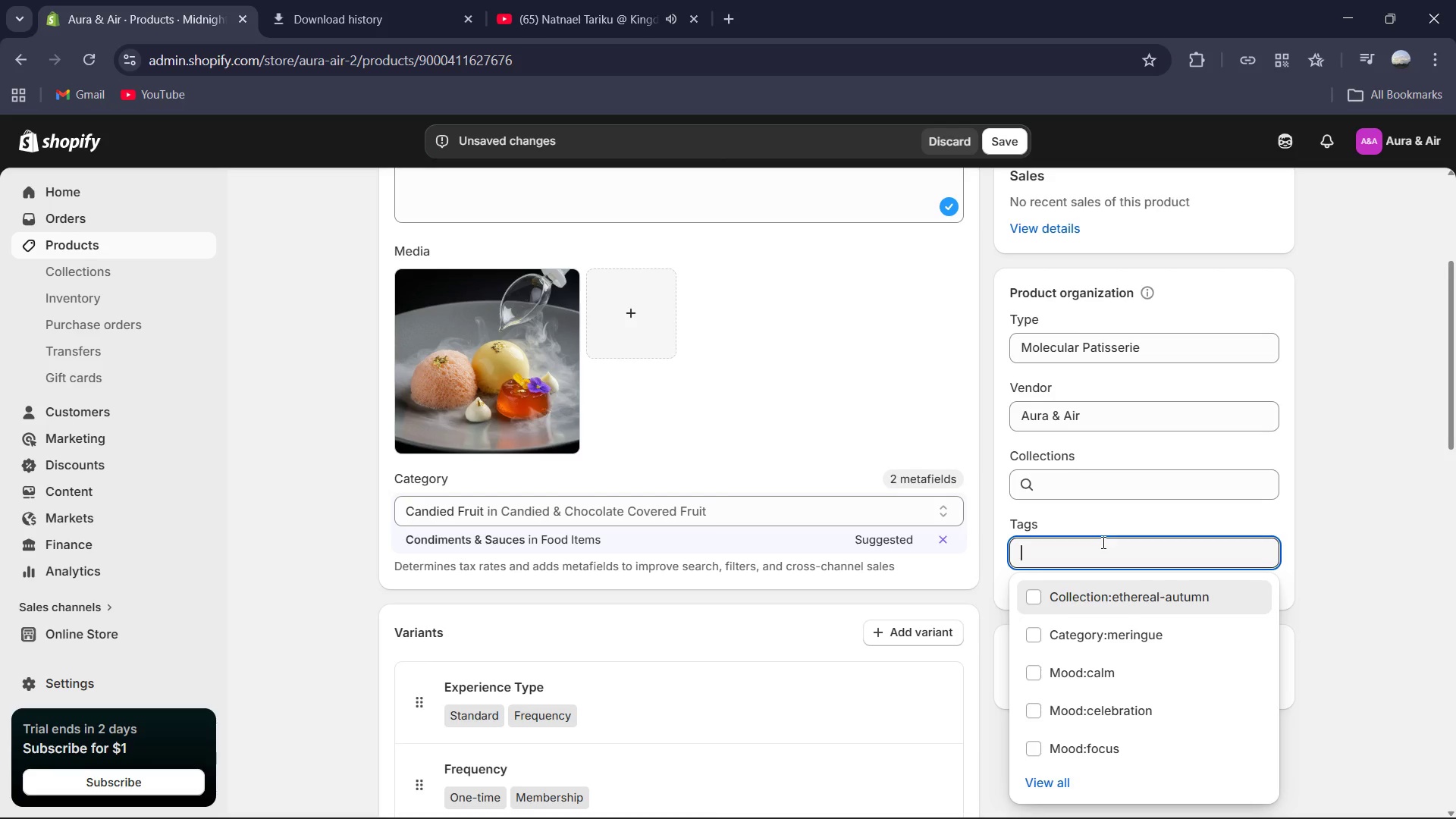 
type(Collection:ether)
 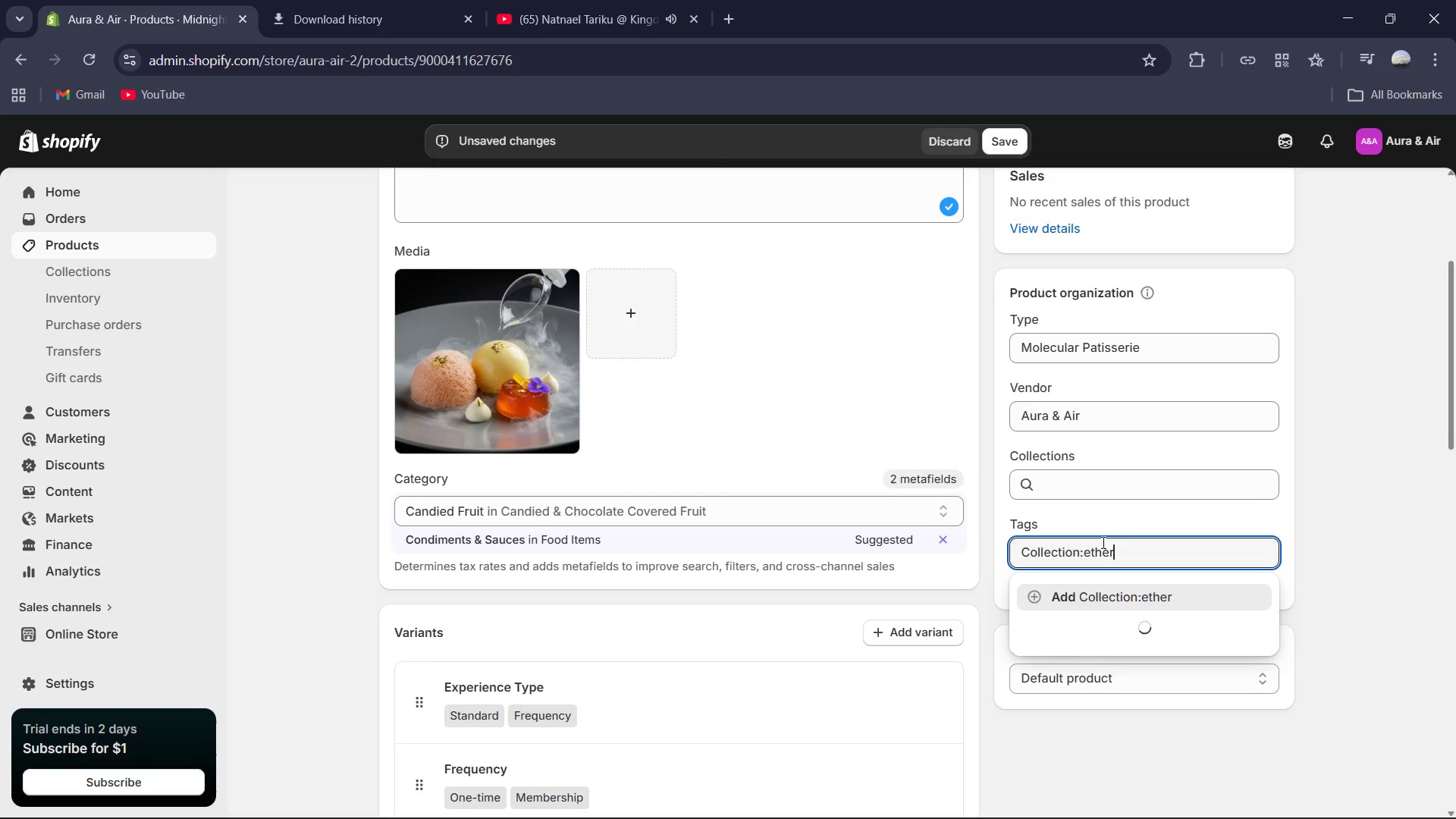 
left_click([1103, 635])
 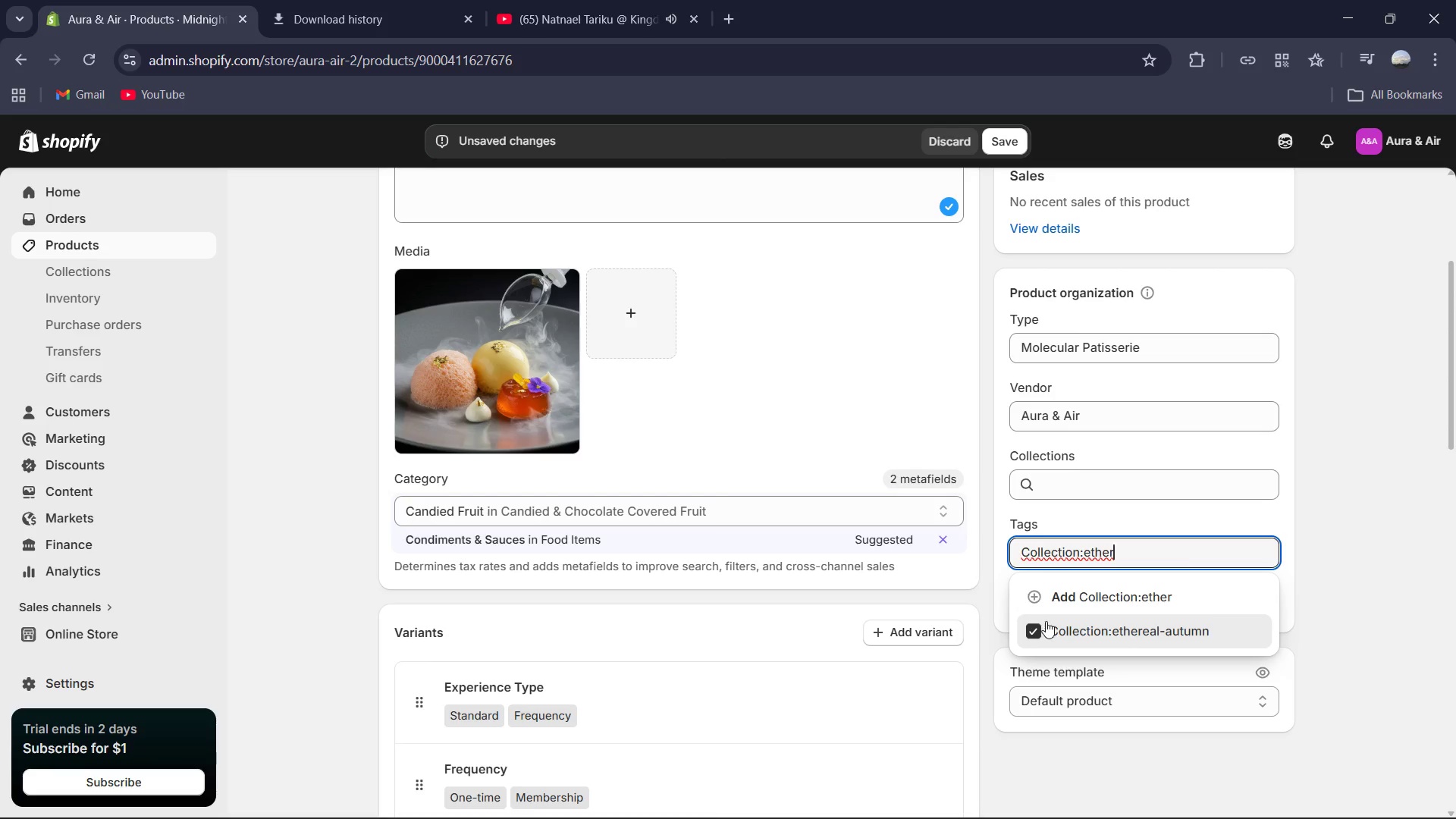 
key(Control+A)
 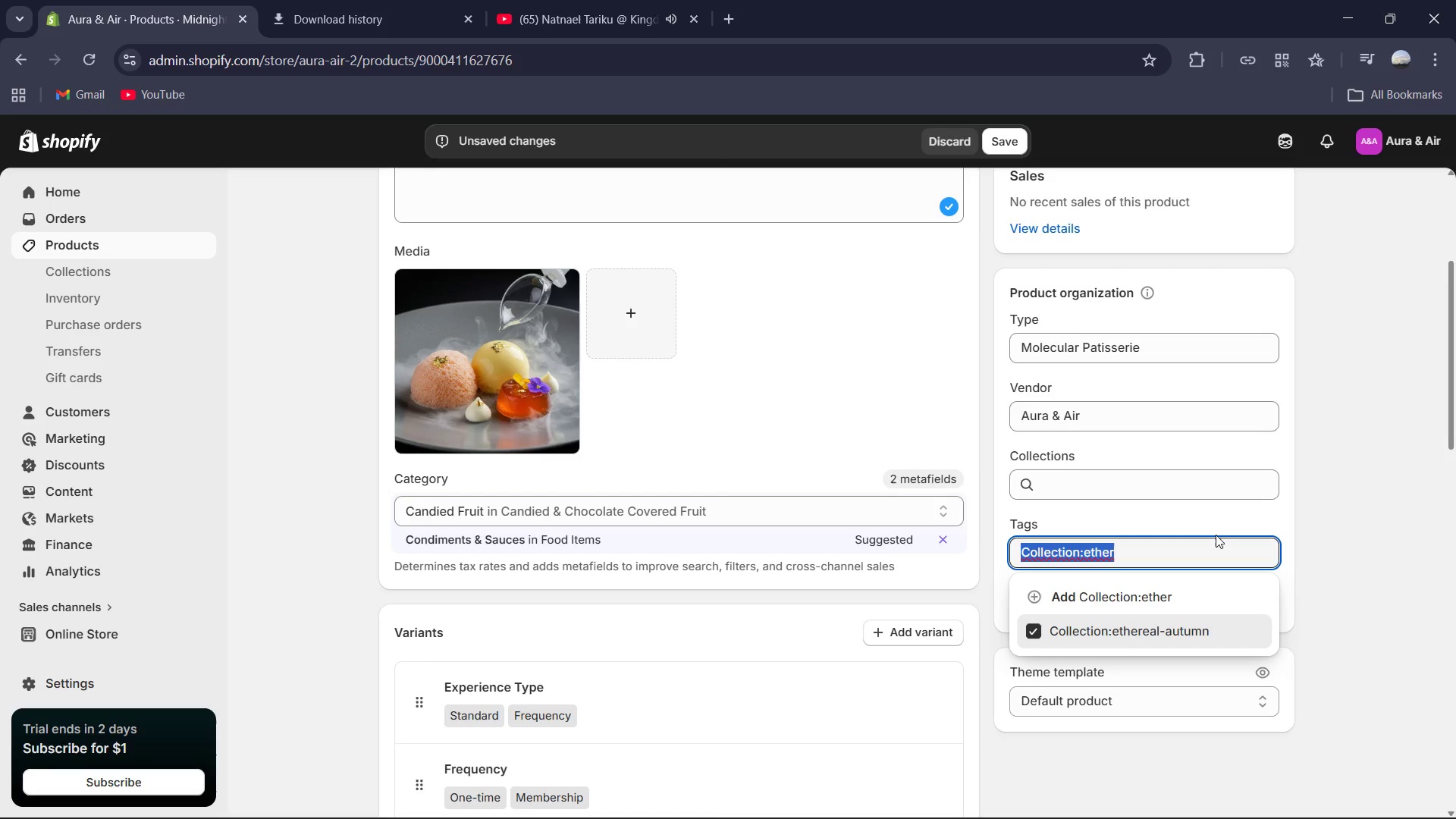 
key(Backspace)
 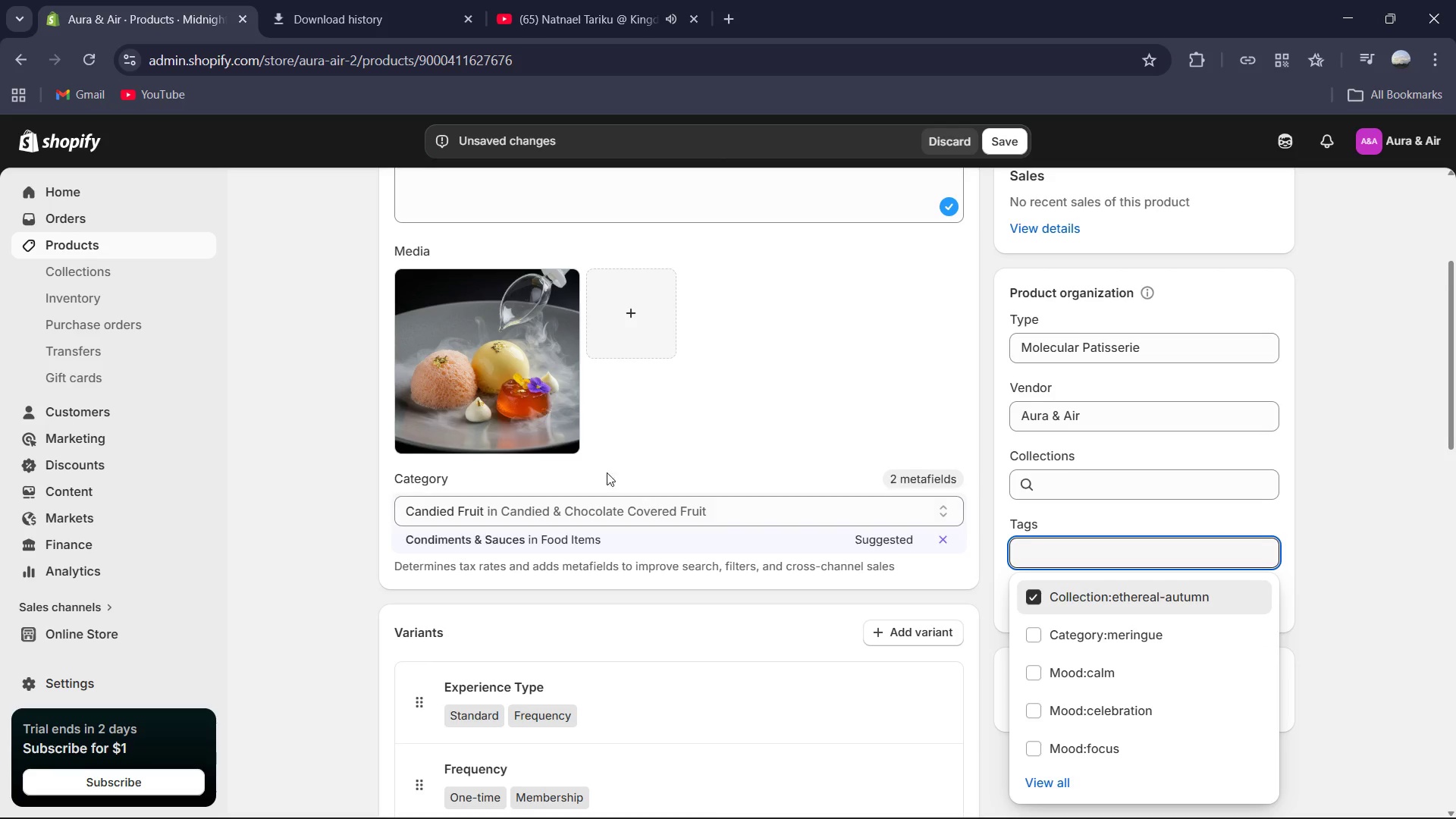 
scroll: coordinate [644, 444], scroll_direction: up, amount: 2.0
 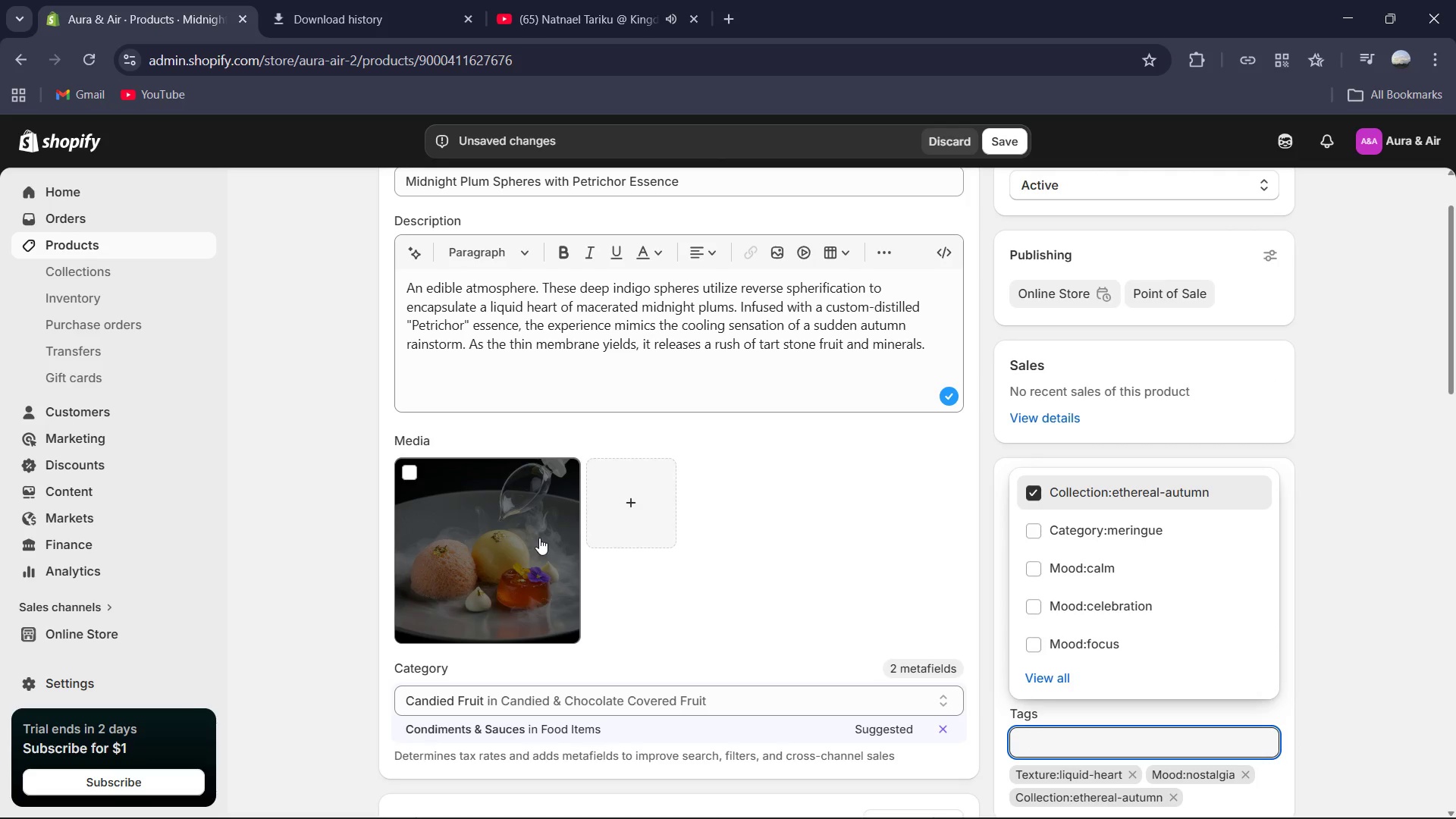 
left_click([539, 538])
 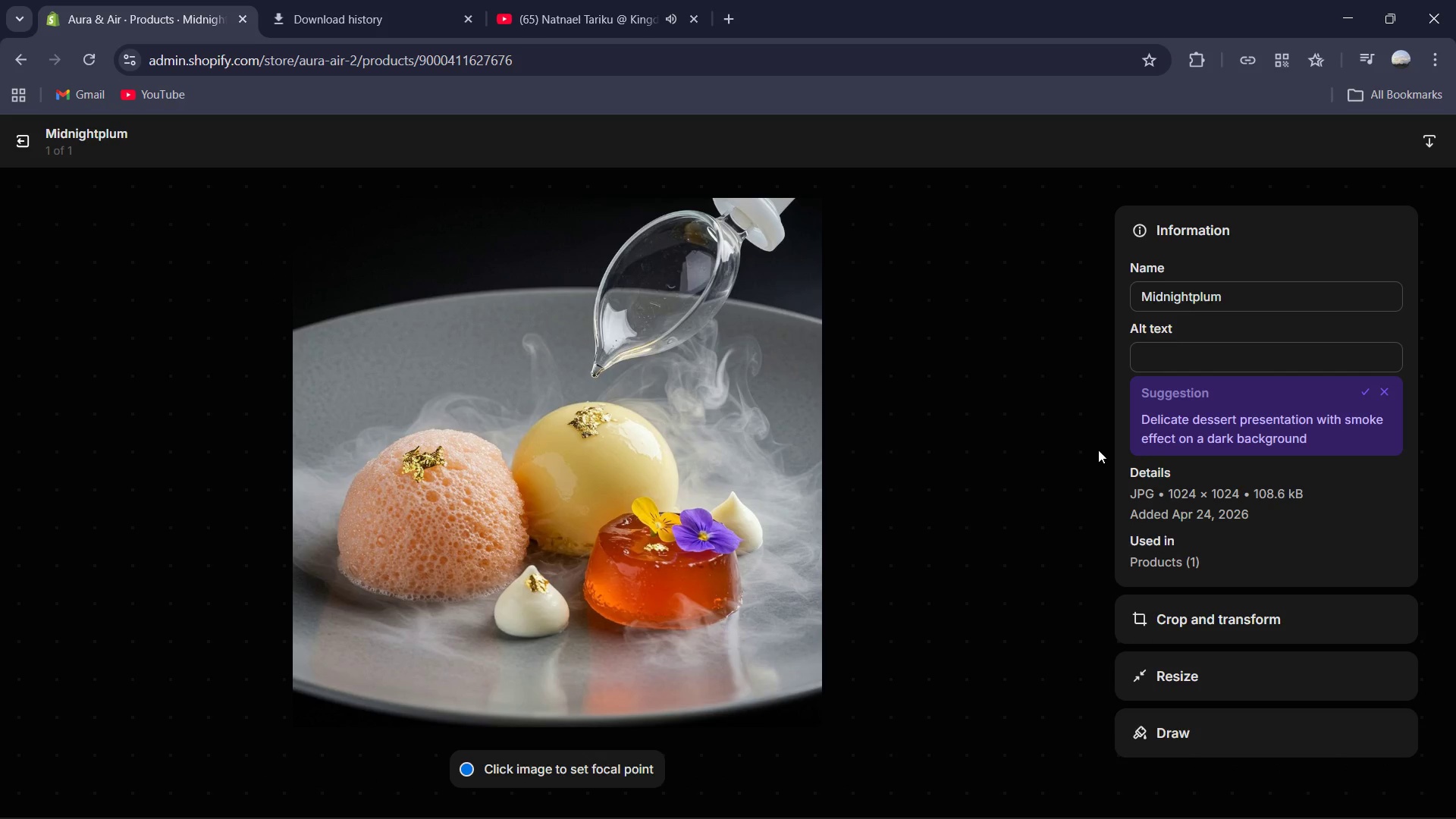 
left_click([1197, 360])
 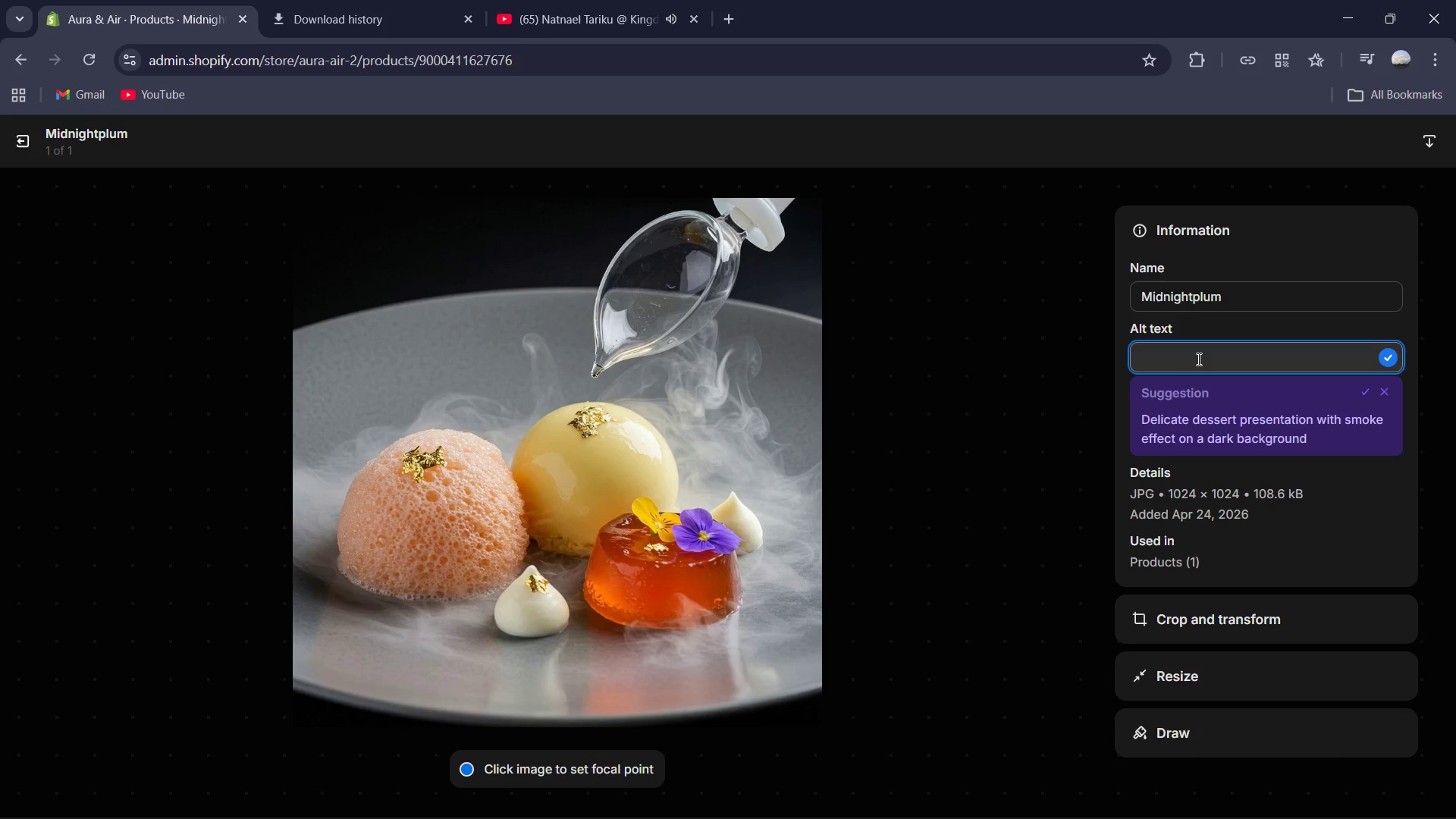 
type(Glossy deep pink,yellow and jelly)
 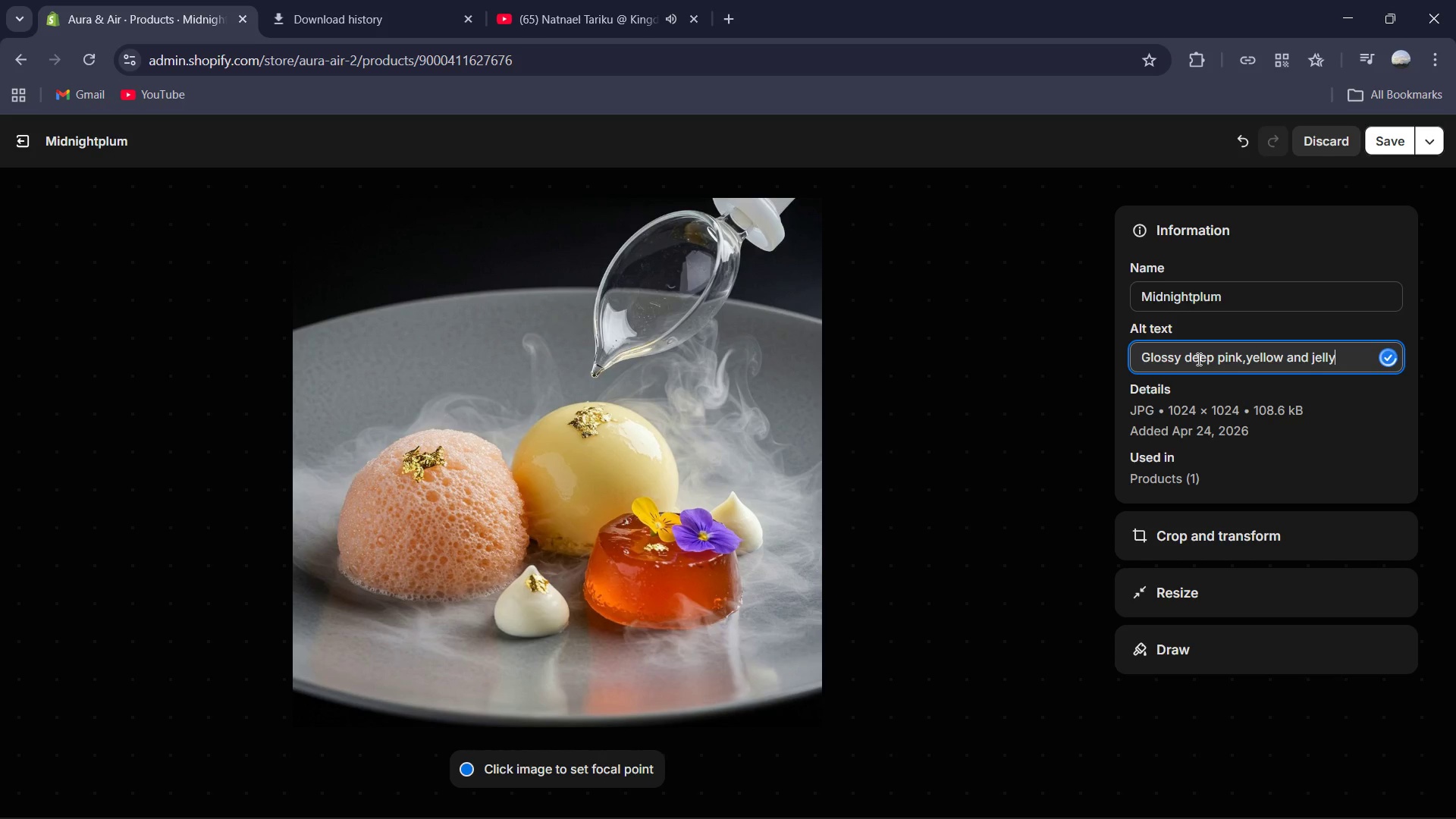 
type( molecular shee)
key(Backspace)
key(Backspace)
key(Backspace)
type(pheres resting on a slate surface, plum and per)
key(Backspace)
type(trichor luxury dessert)
 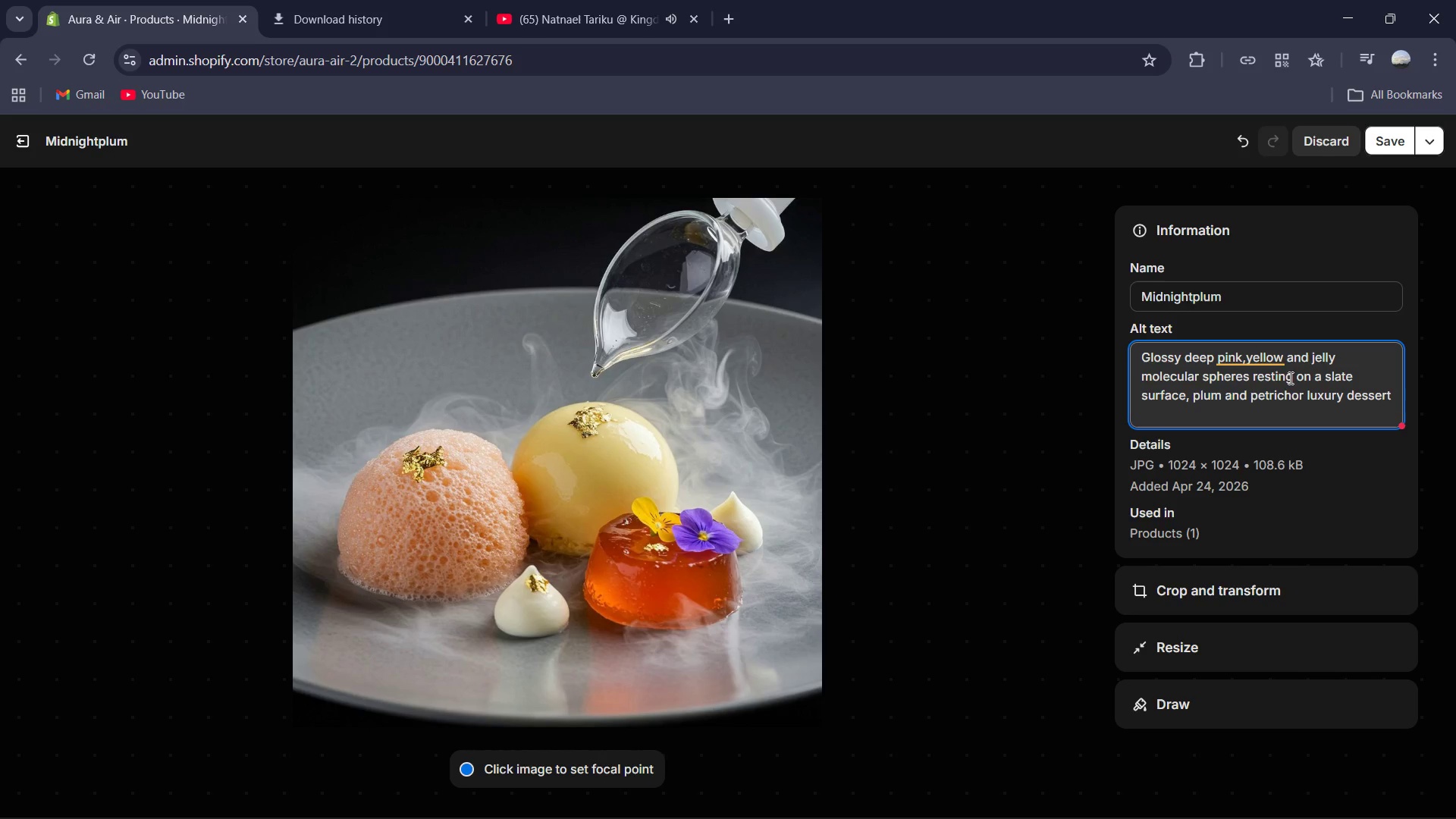 
left_click([1251, 351])
 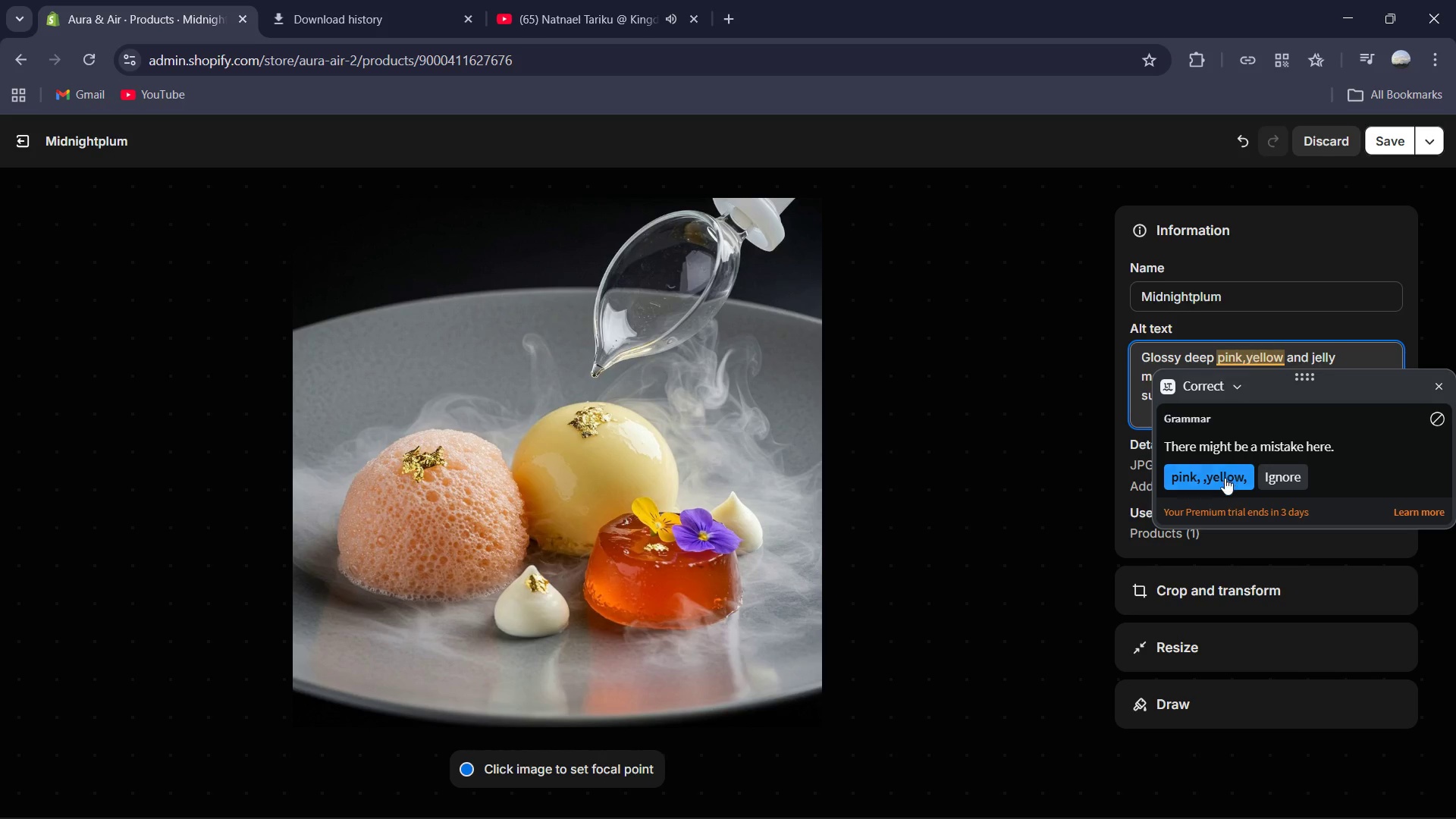 
left_click([1225, 478])
 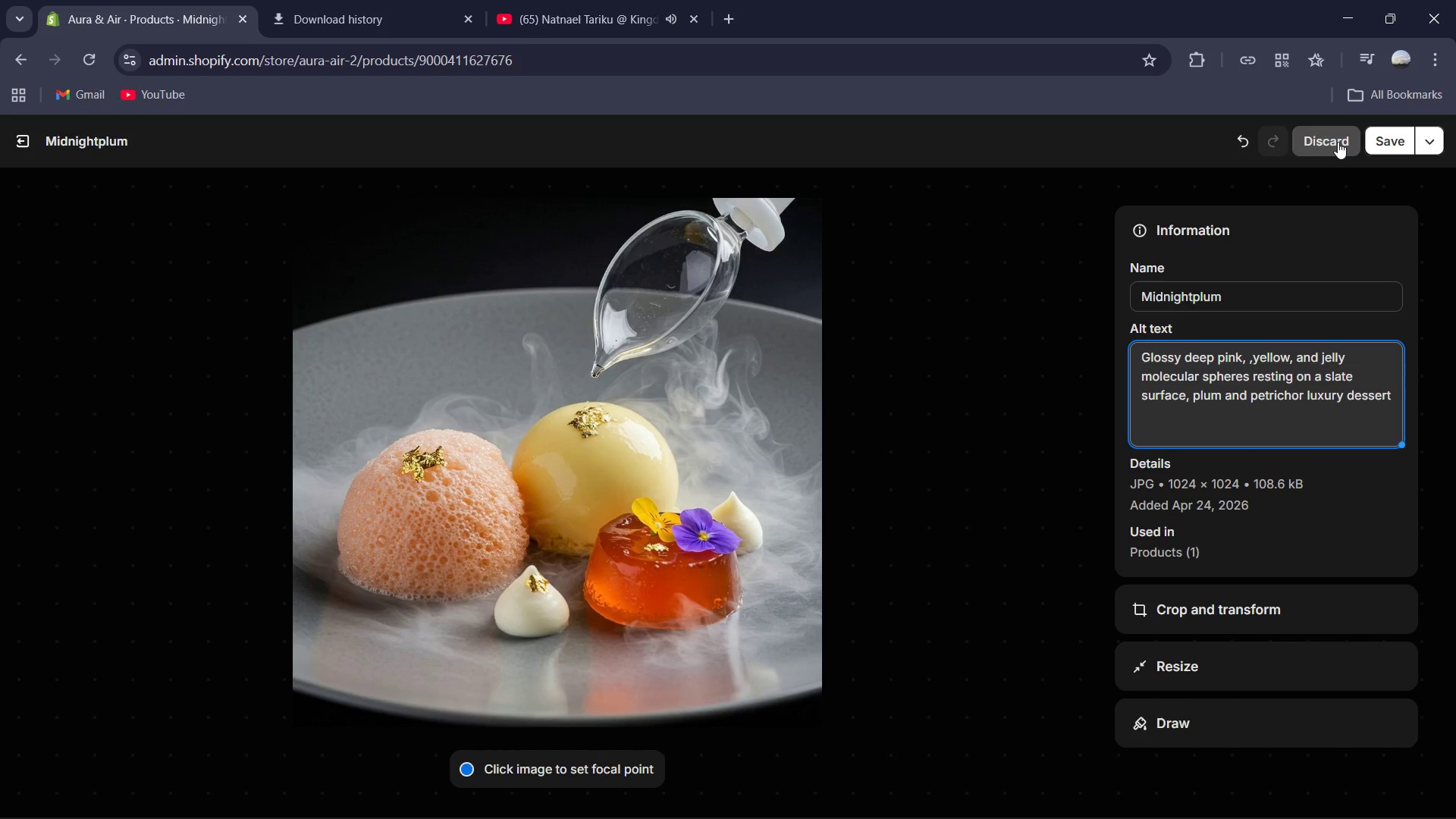 
left_click([1395, 133])
 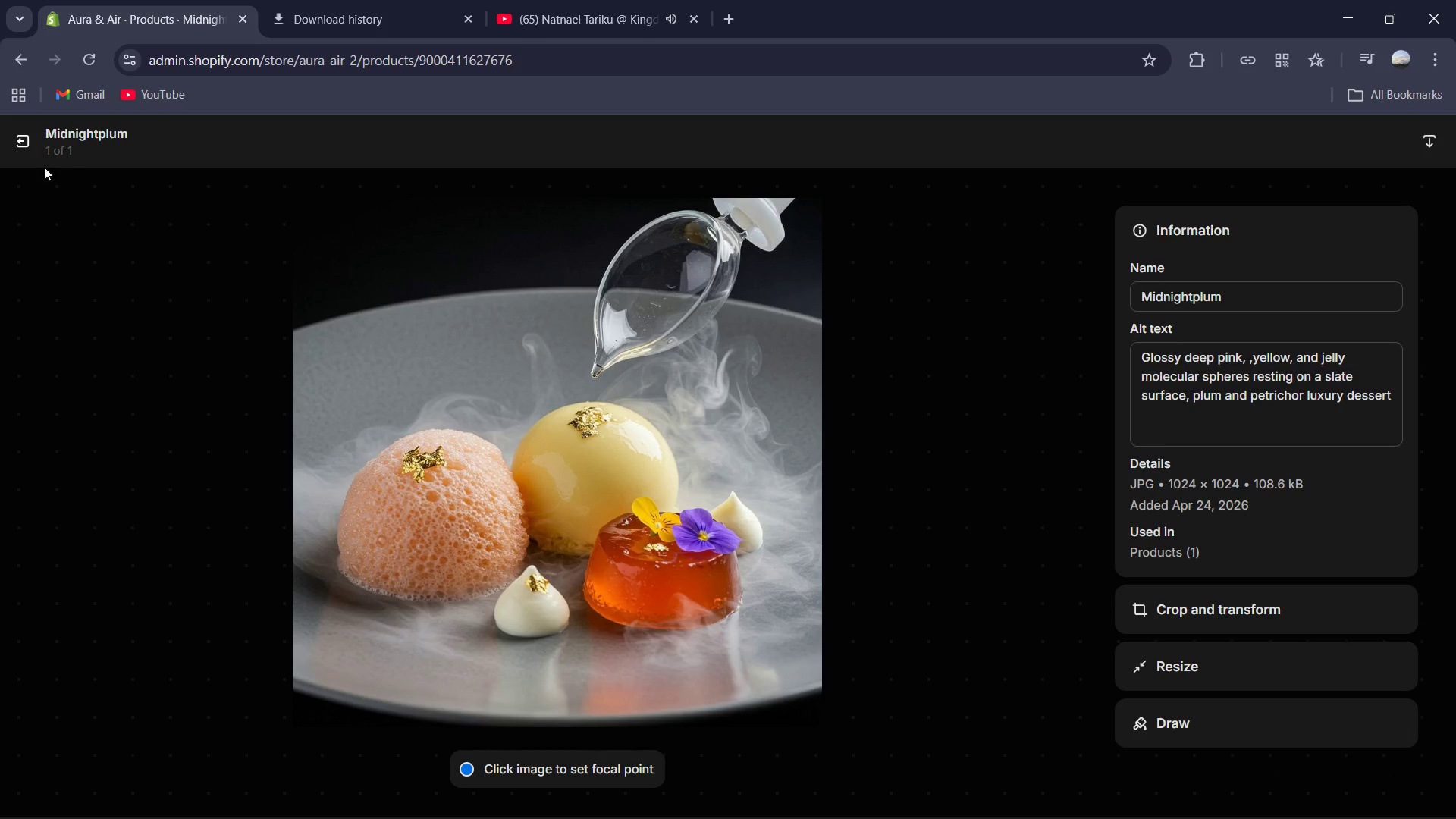 
left_click([16, 150])
 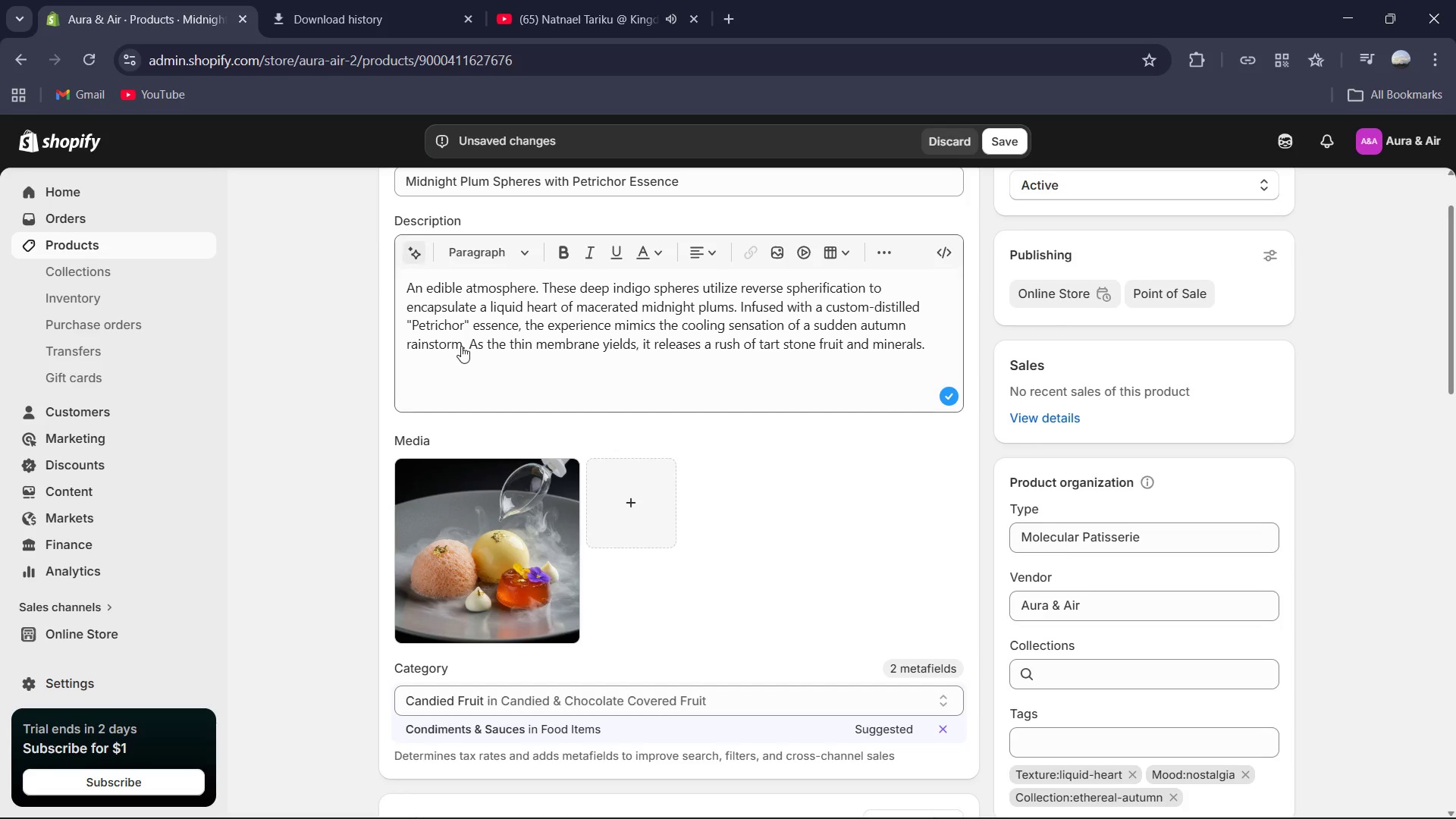 
scroll: coordinate [782, 407], scroll_direction: down, amount: 8.0
 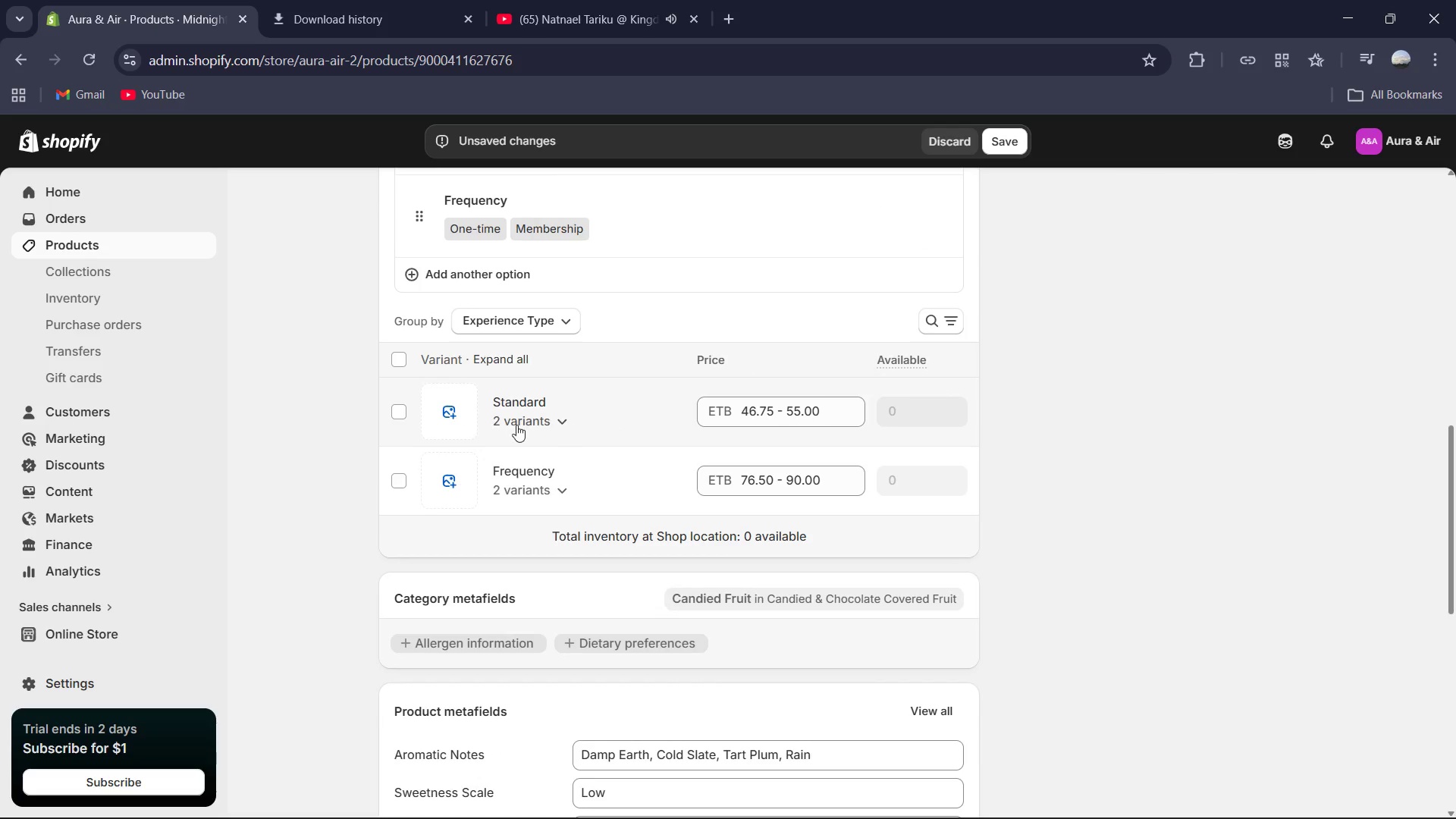 
left_click([570, 423])
 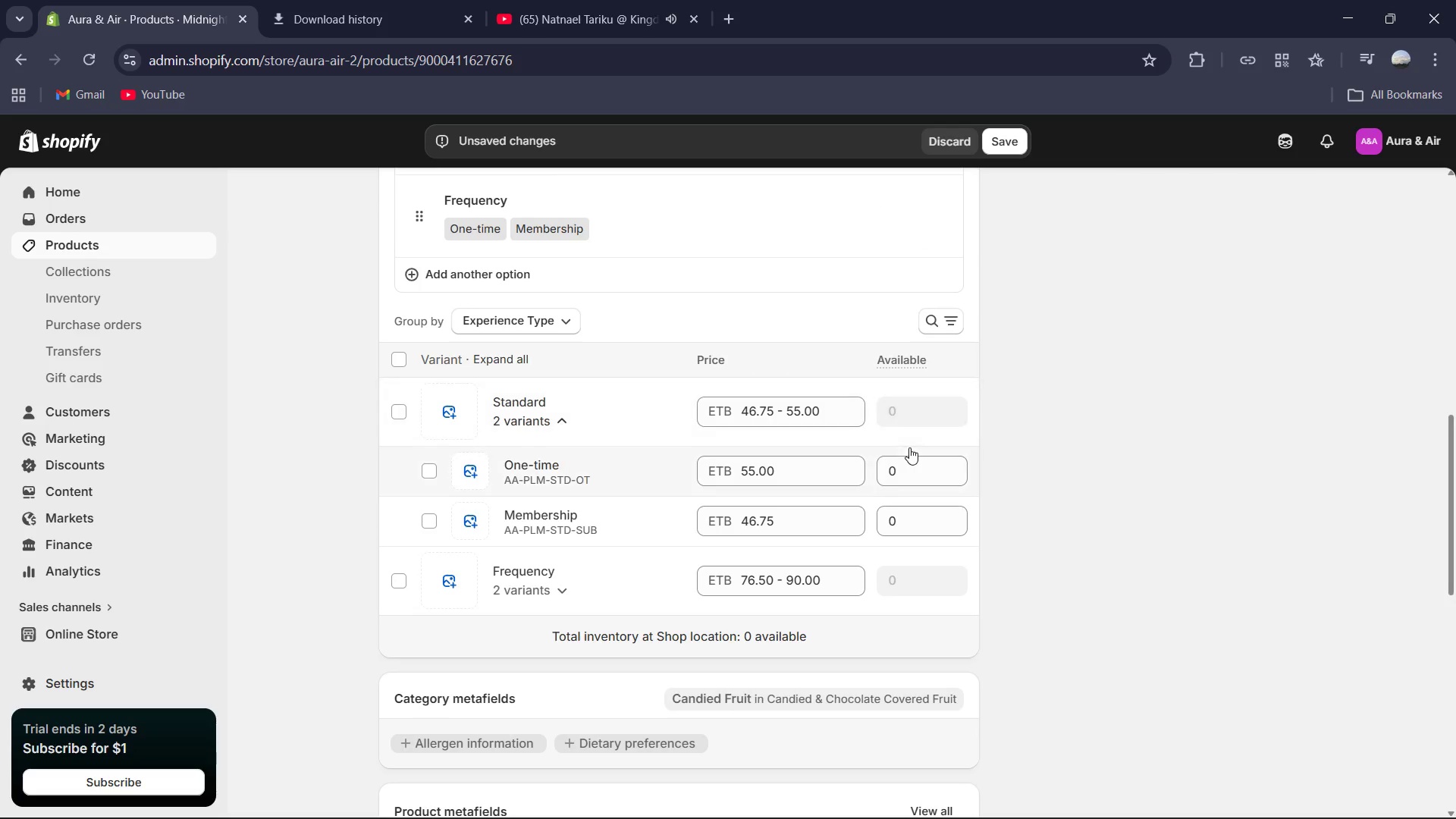 
left_click([912, 460])
 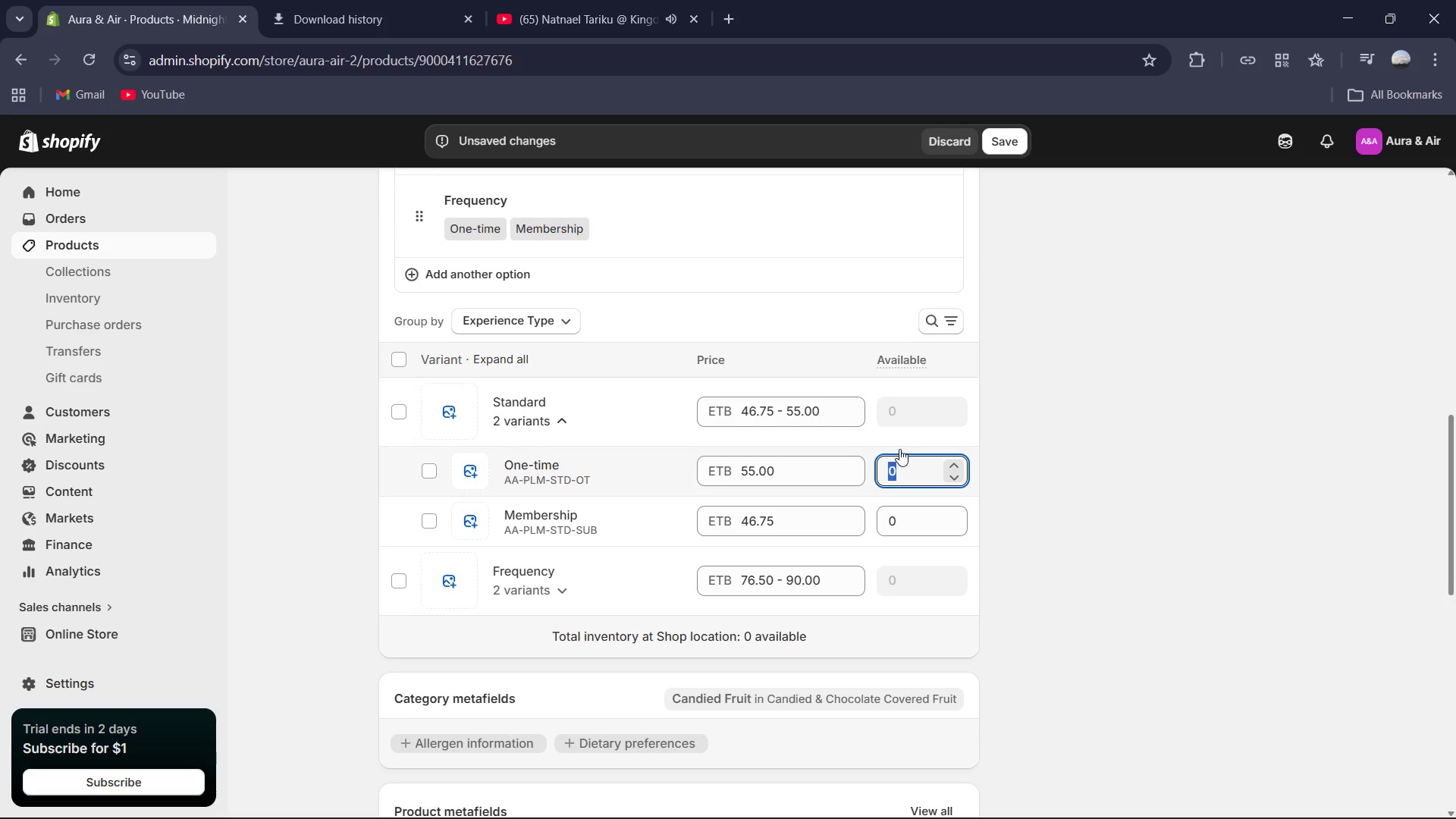 
key(Numpad6)
 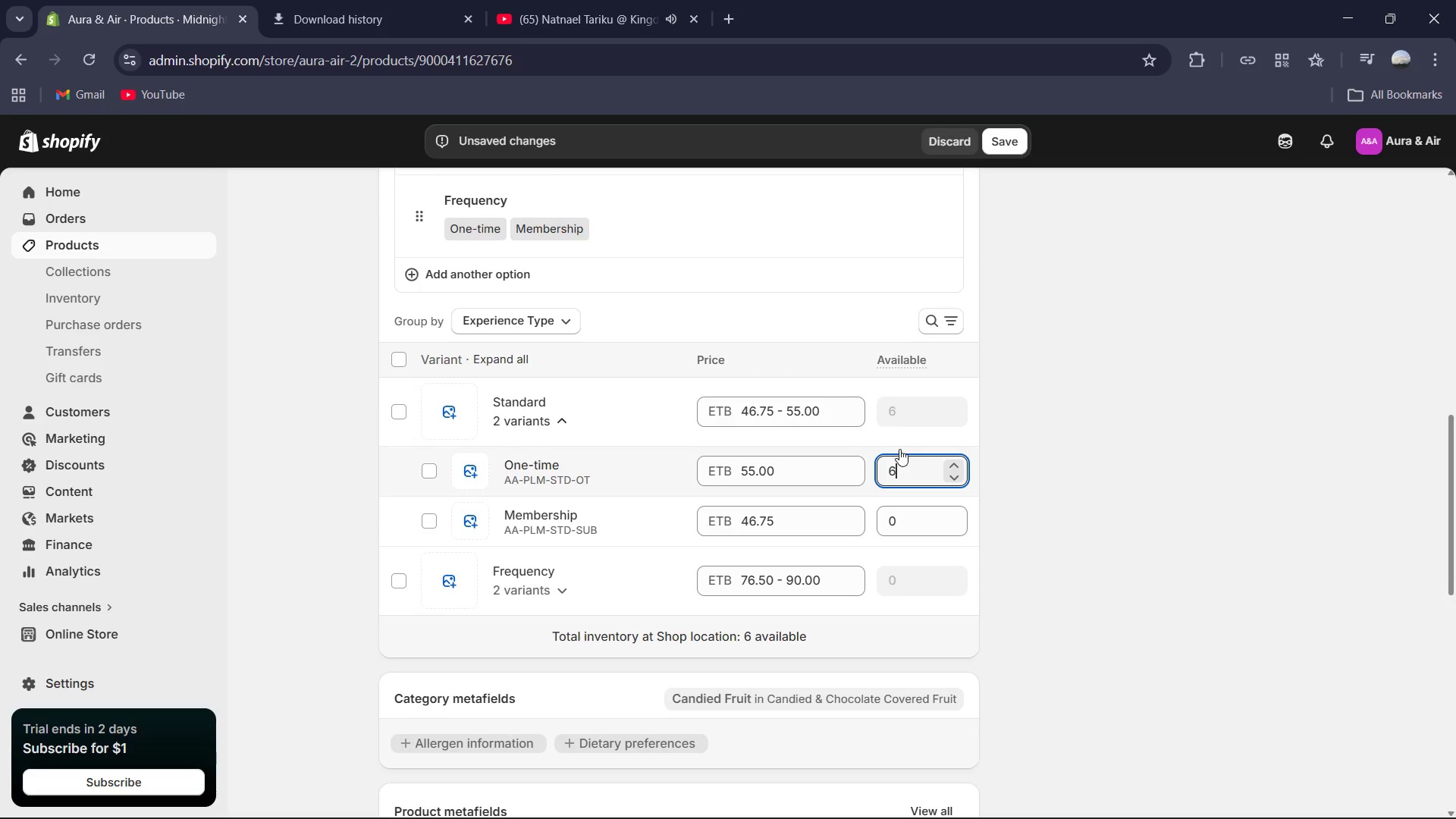 
key(Numpad8)
 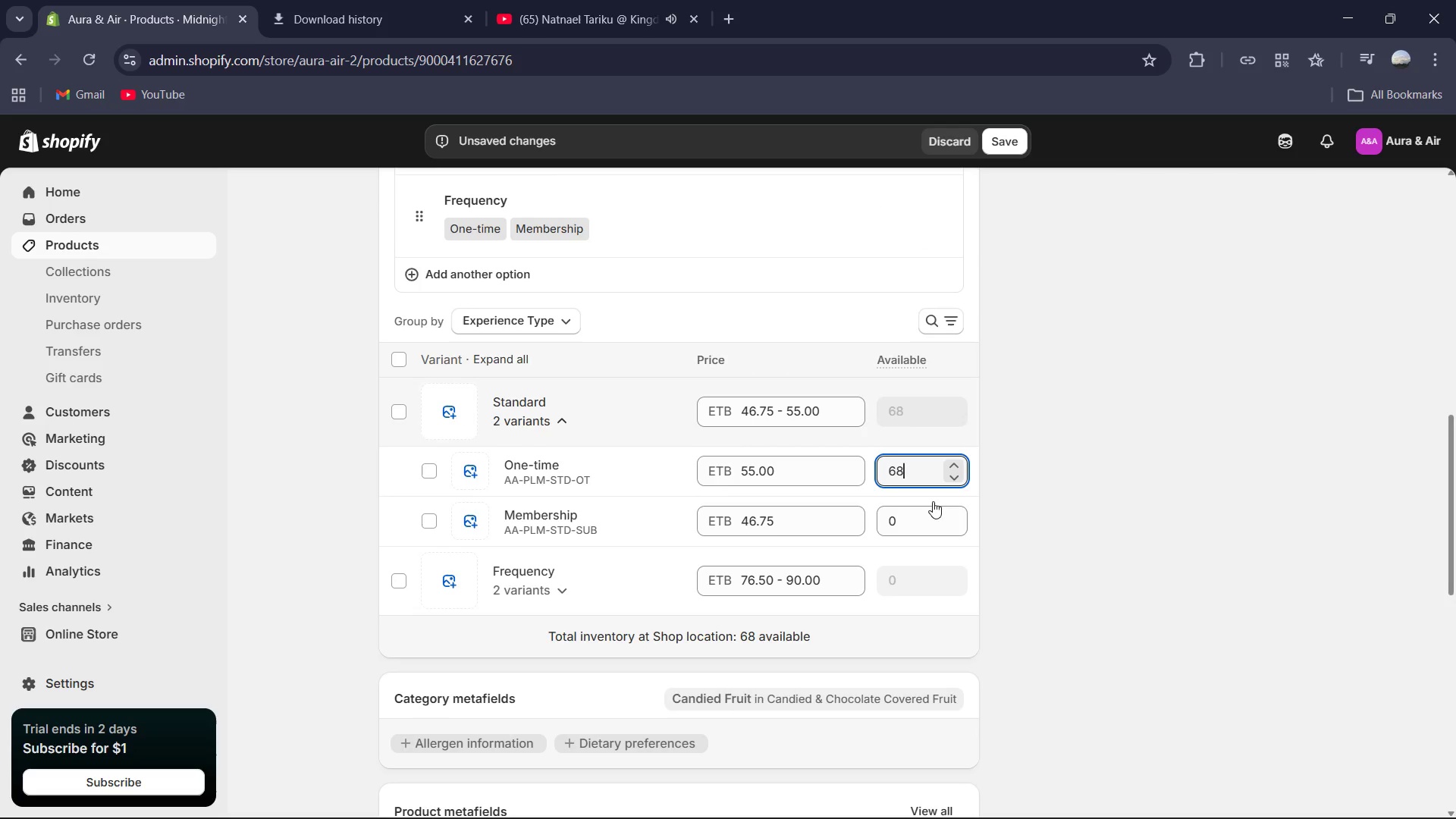 
left_click([924, 525])
 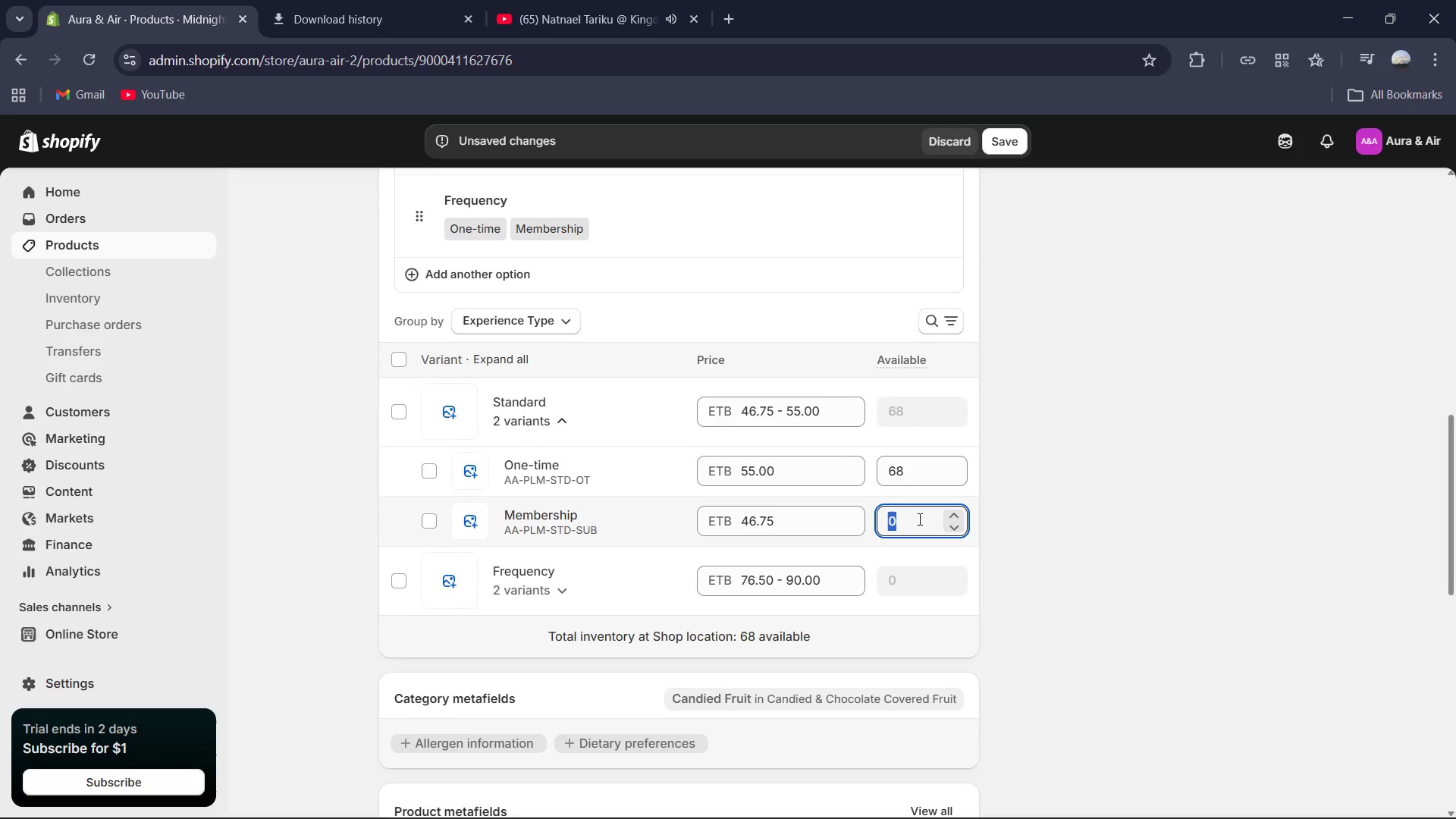 
key(Numpad9)
 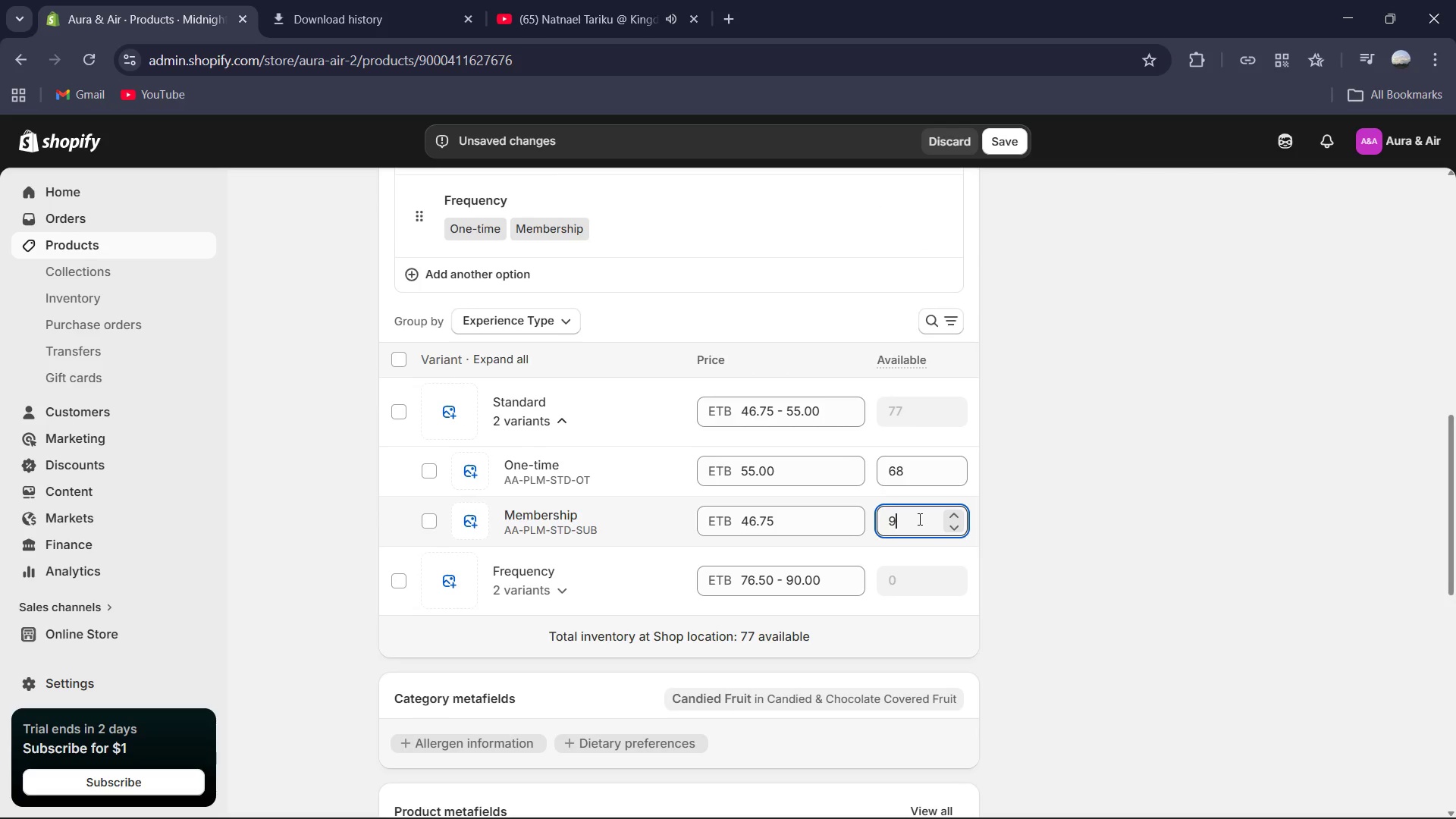 
key(Numpad6)
 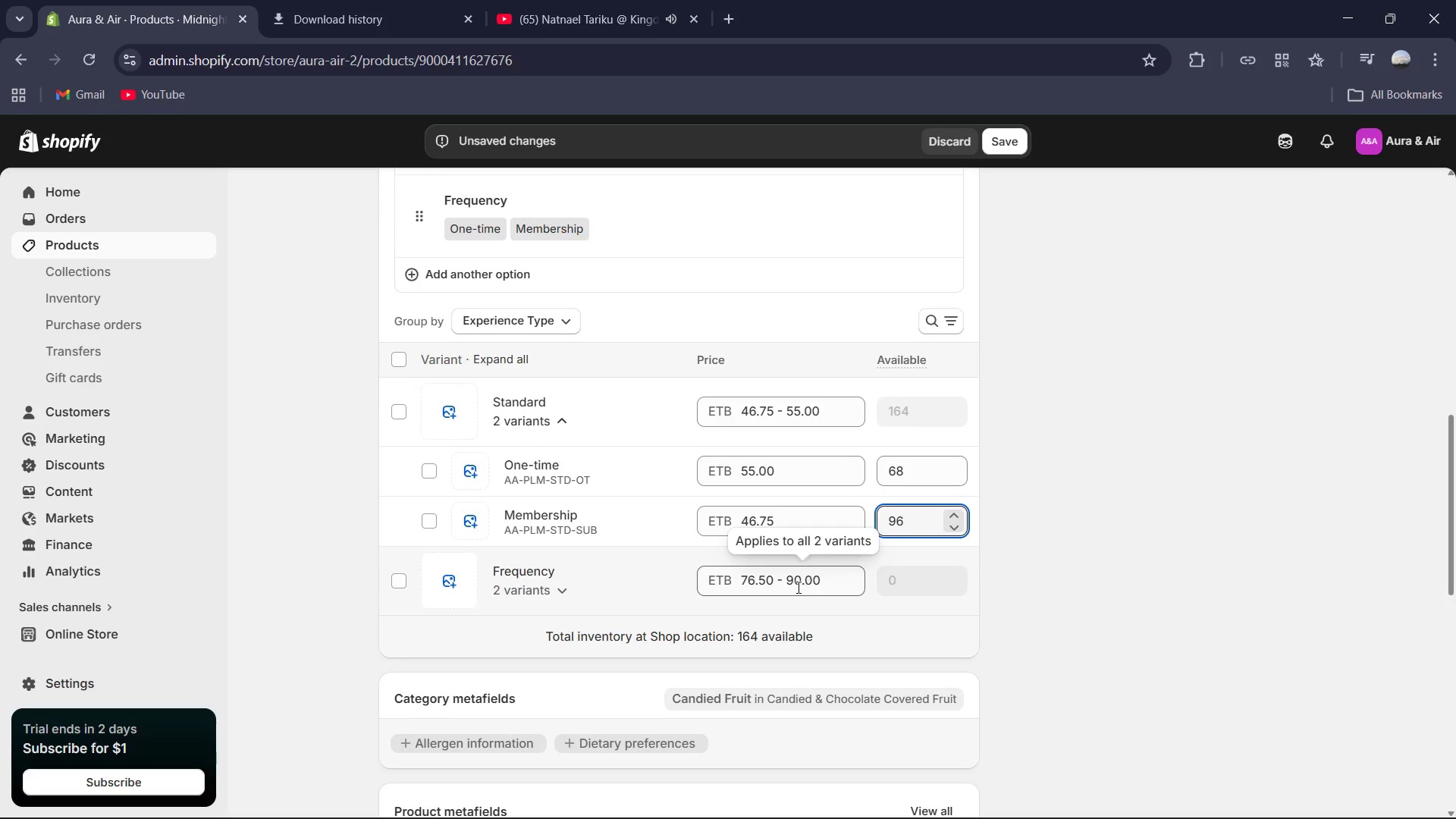 
left_click([553, 589])
 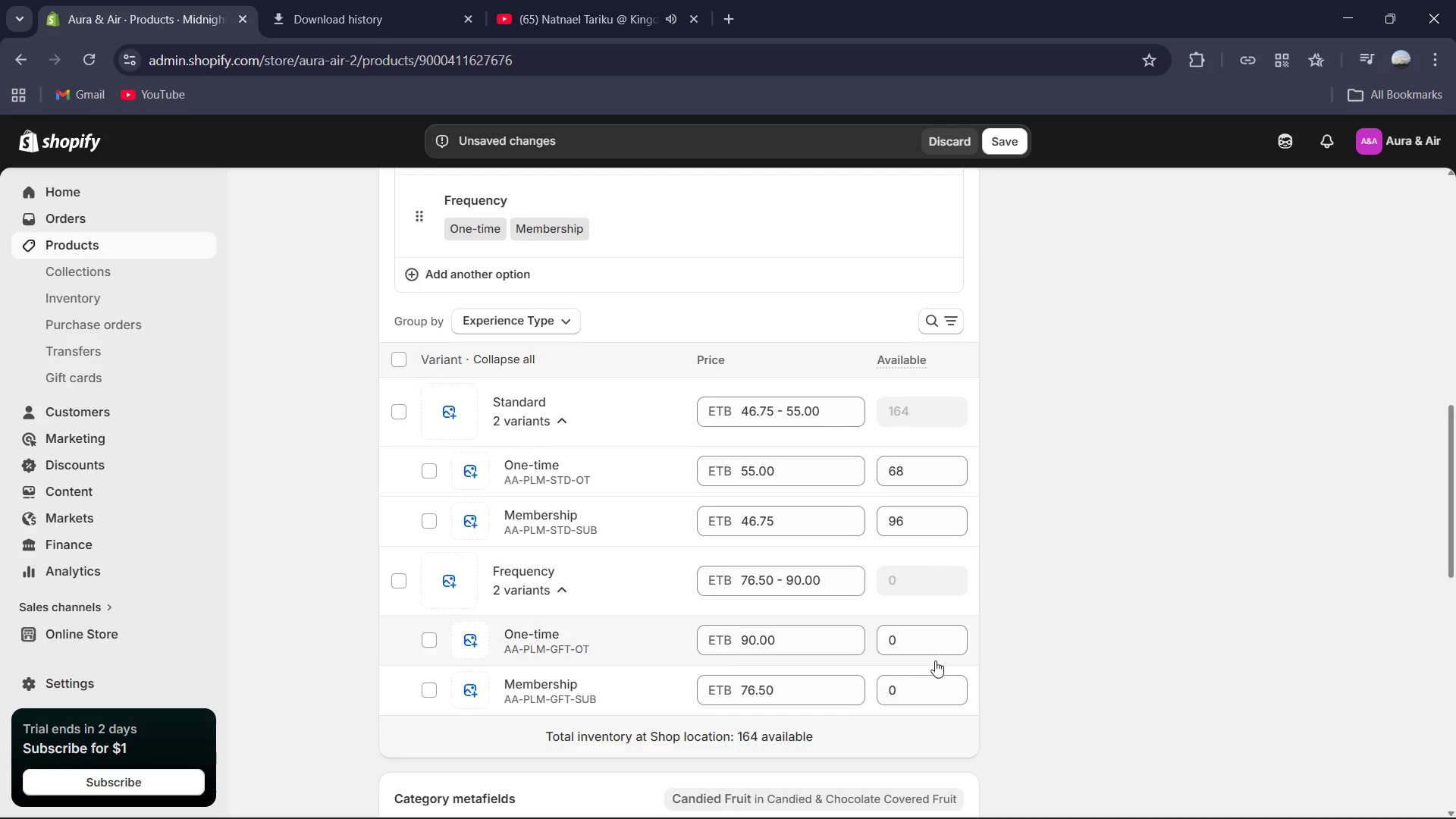 
left_click([930, 647])
 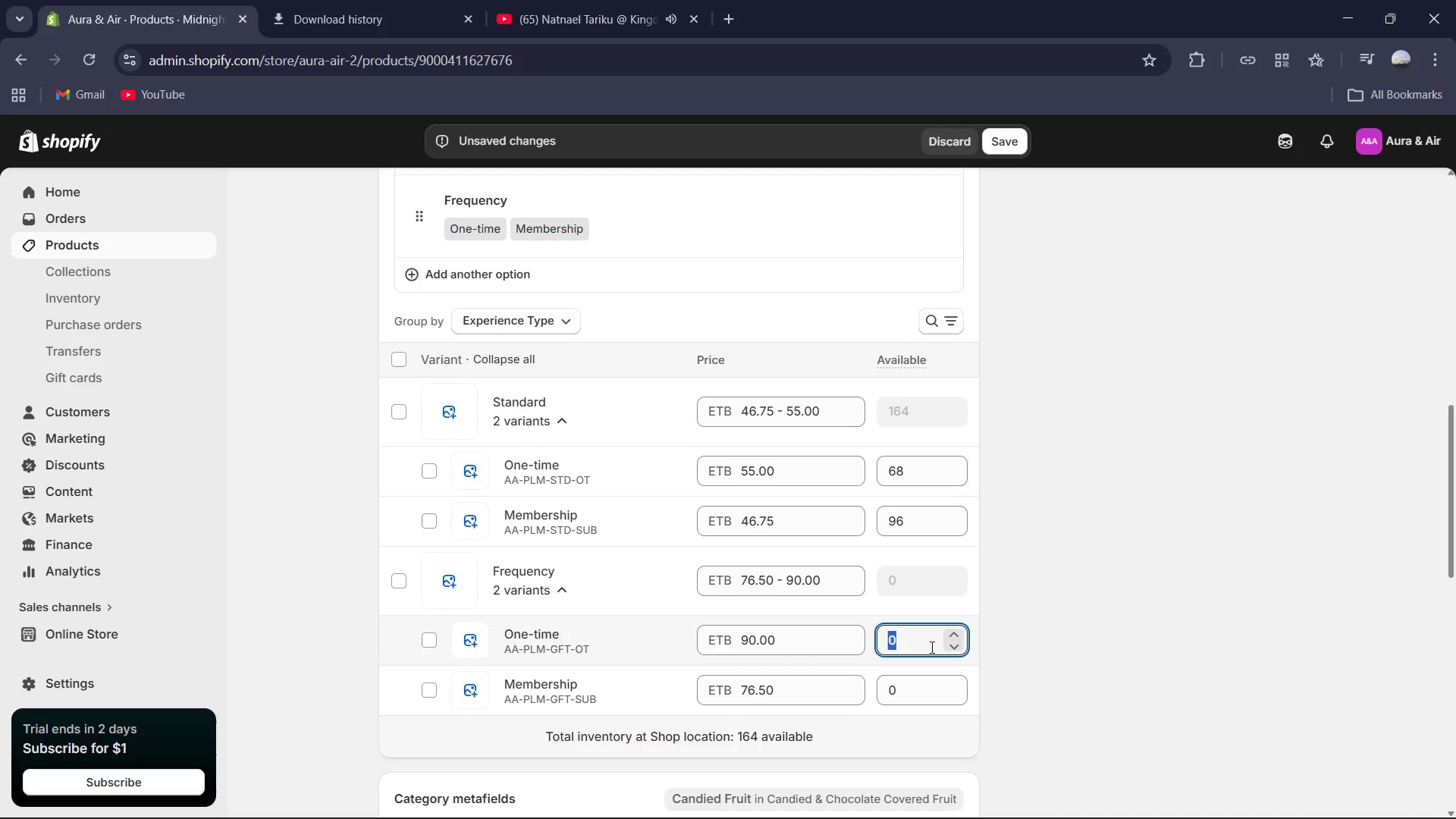 
key(Numpad9)
 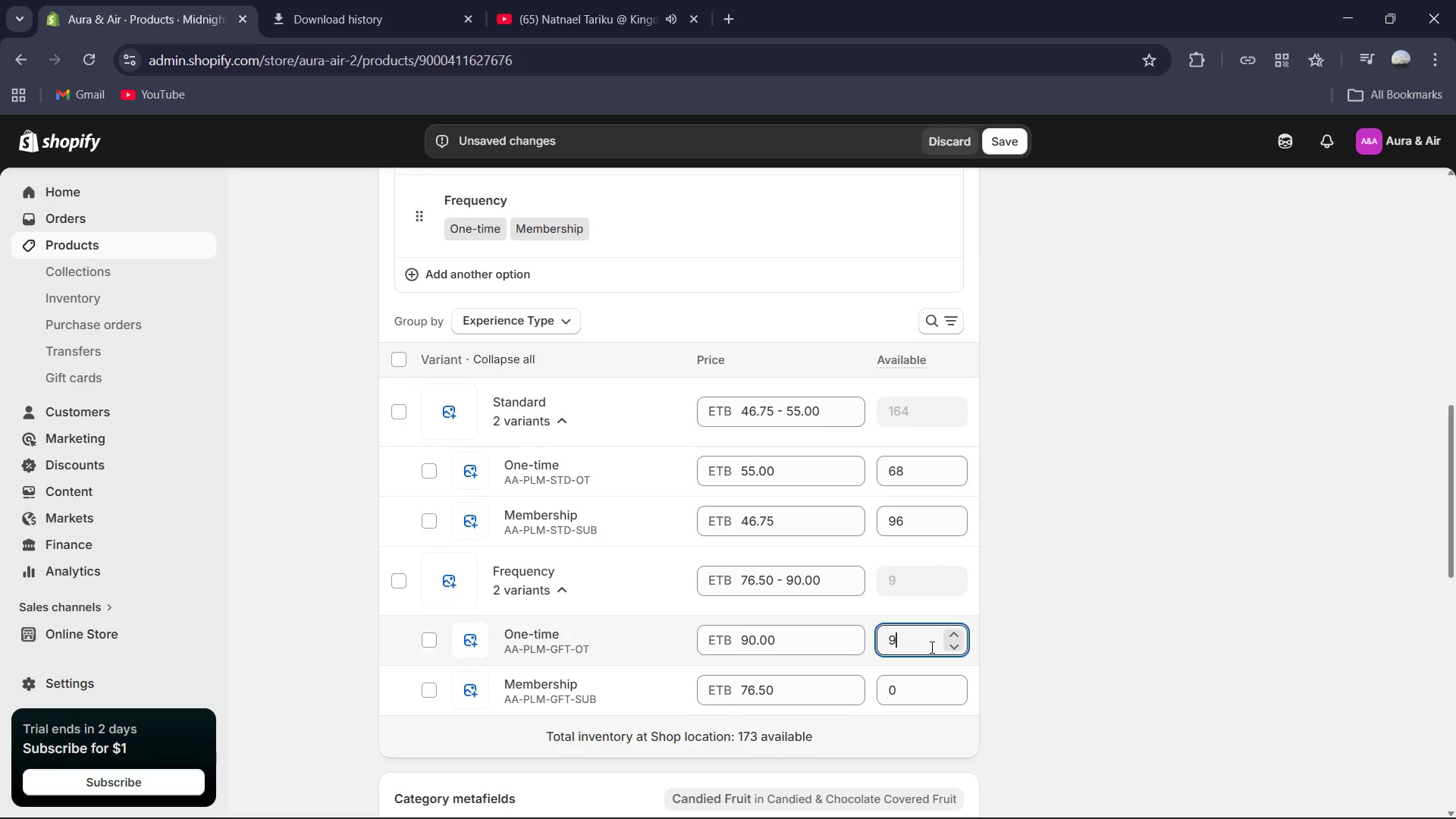 
key(Numpad4)
 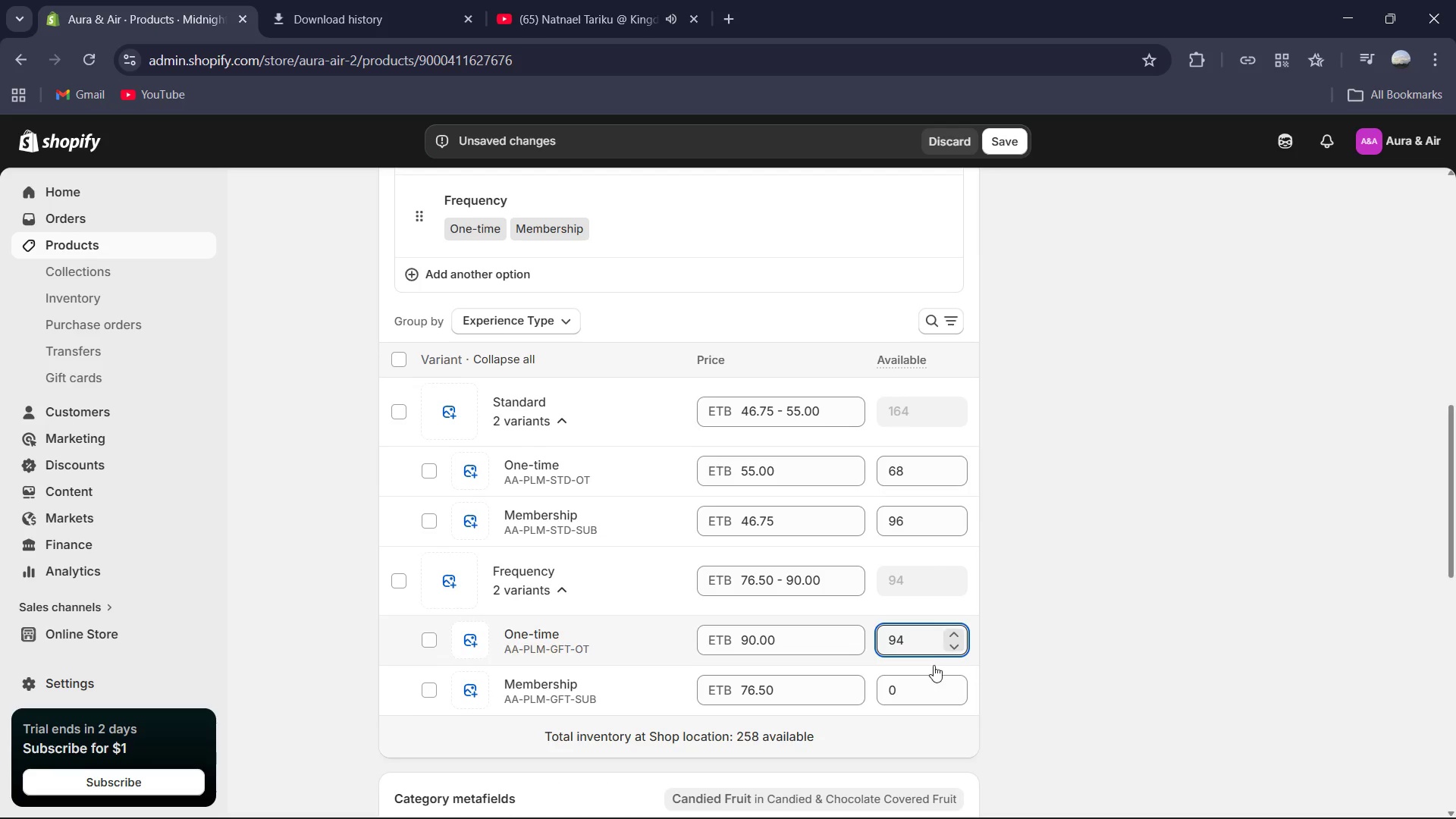 
left_click([925, 681])
 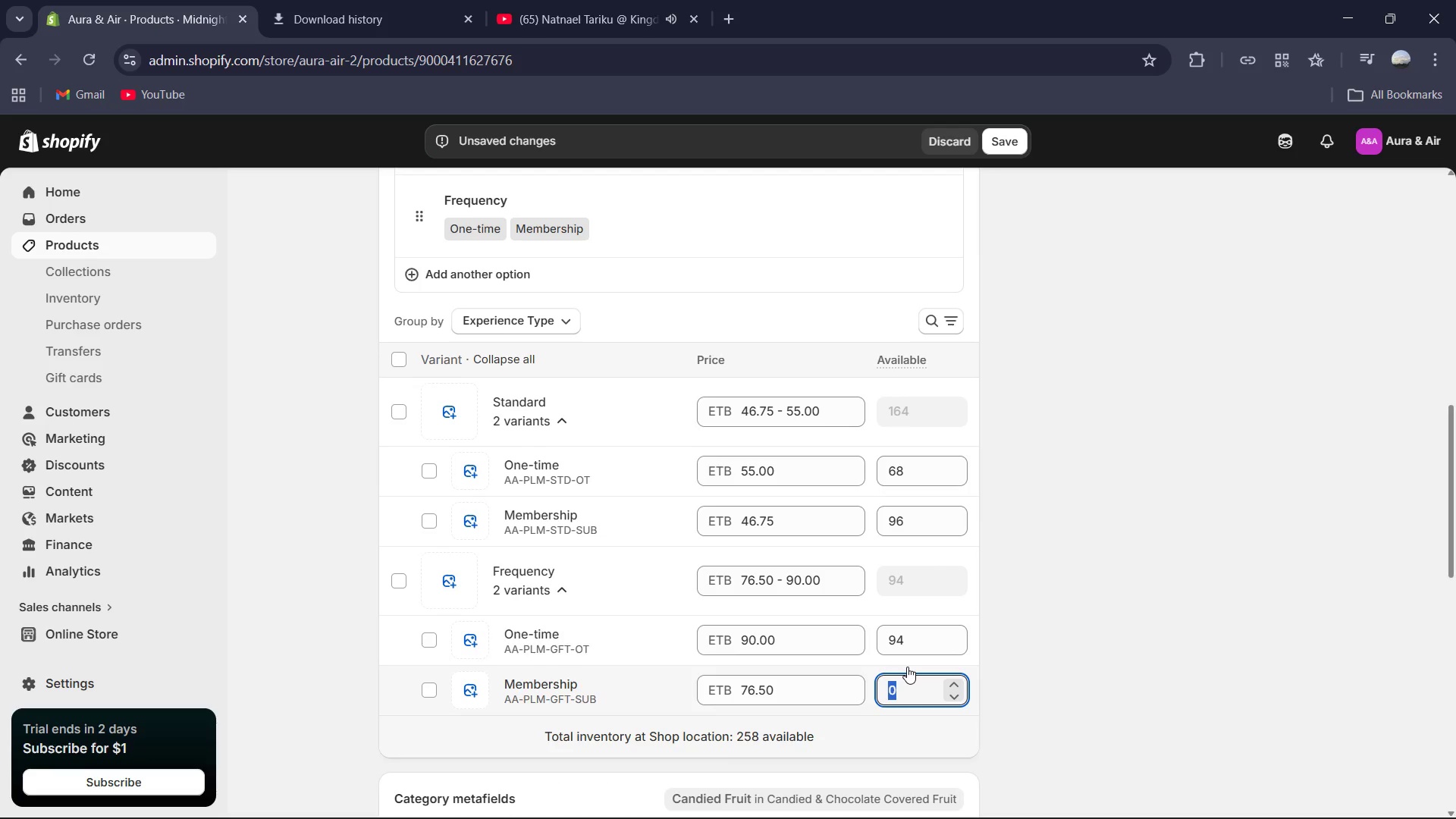 
key(Numpad7)
 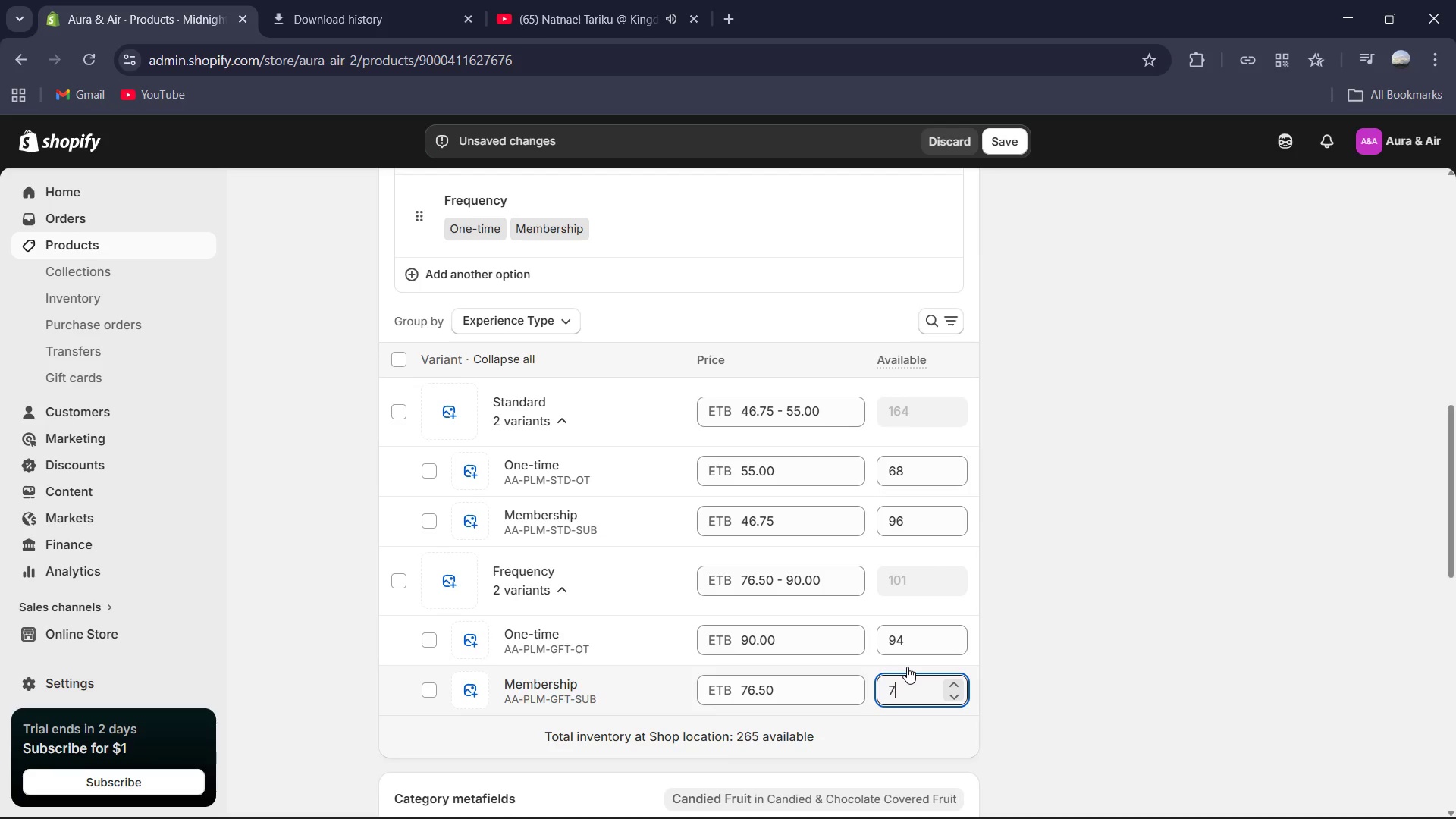 
key(Numpad8)
 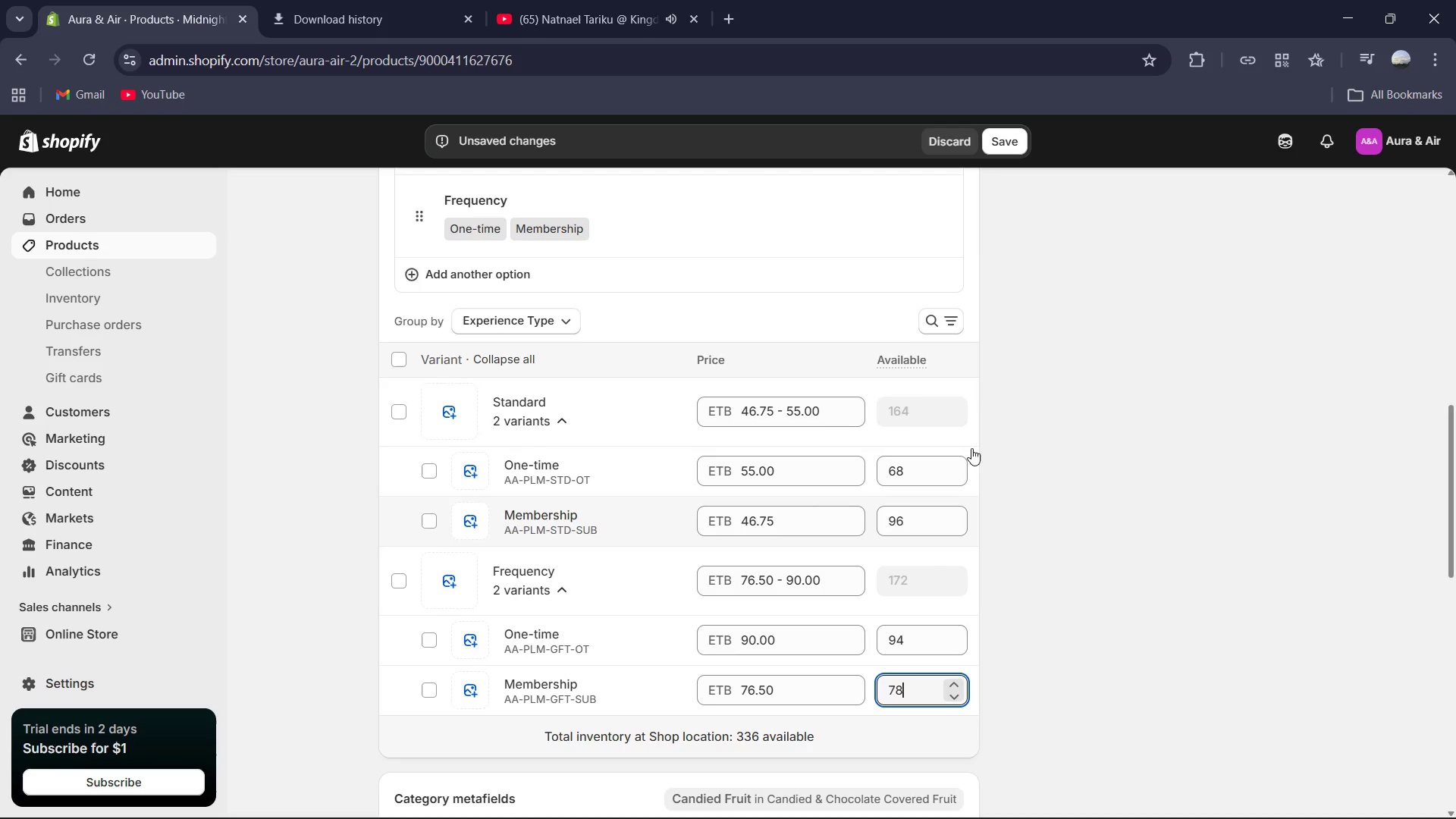 
left_click_drag(start_coordinate=[1001, 490], to_coordinate=[1006, 491])
 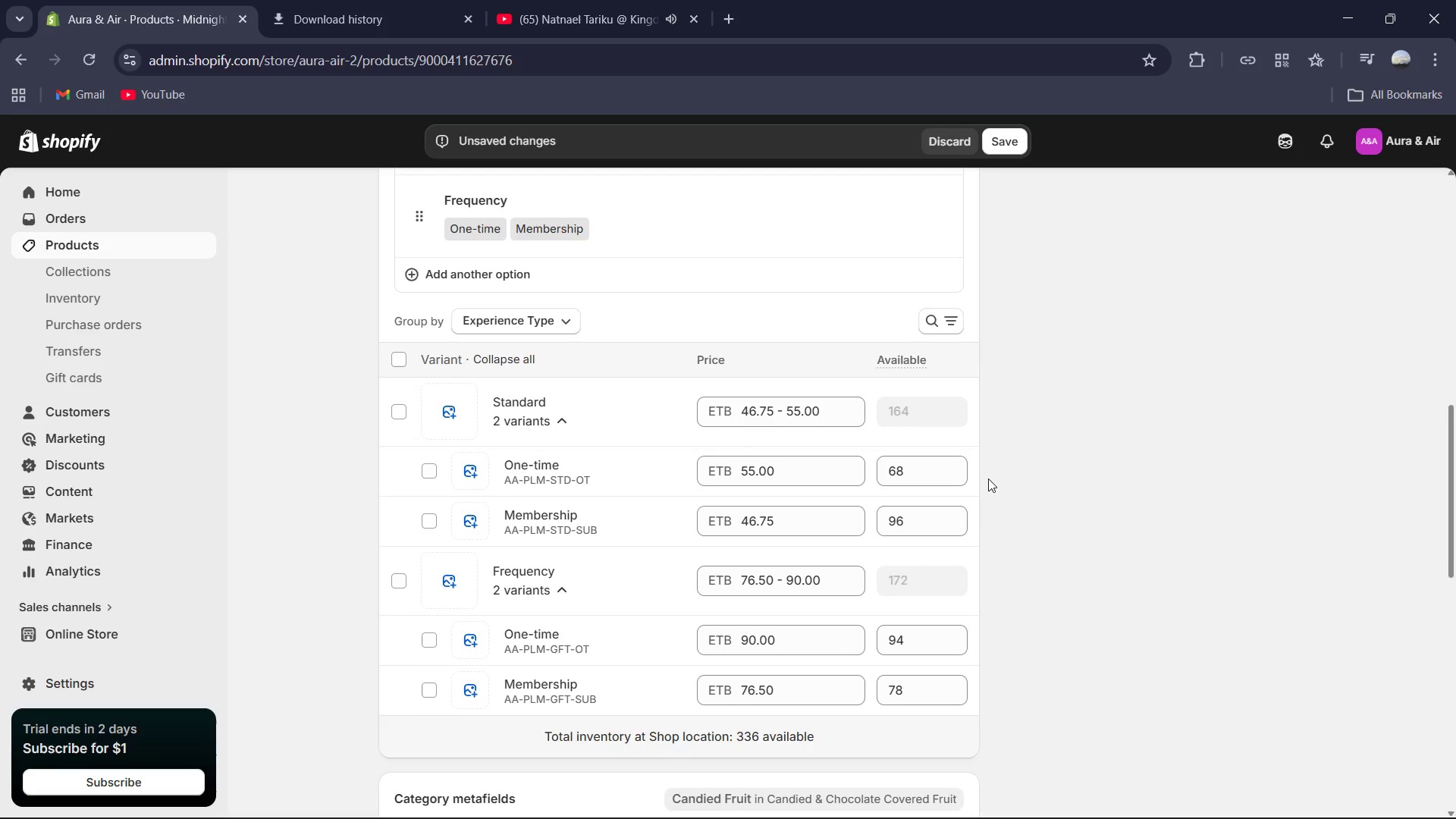 
scroll: coordinate [991, 479], scroll_direction: down, amount: 7.0
 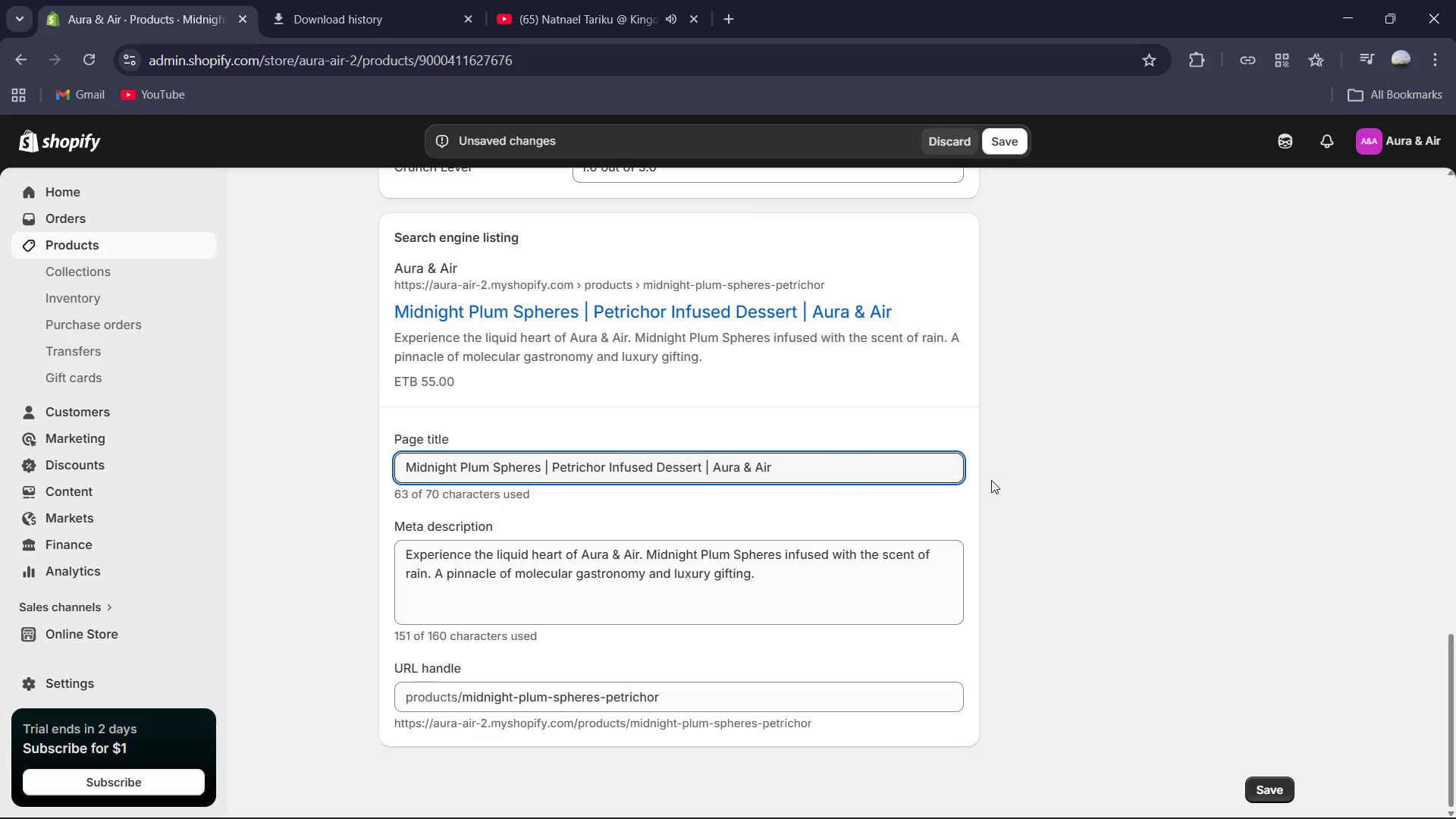 
scroll: coordinate [992, 458], scroll_direction: up, amount: 4.0
 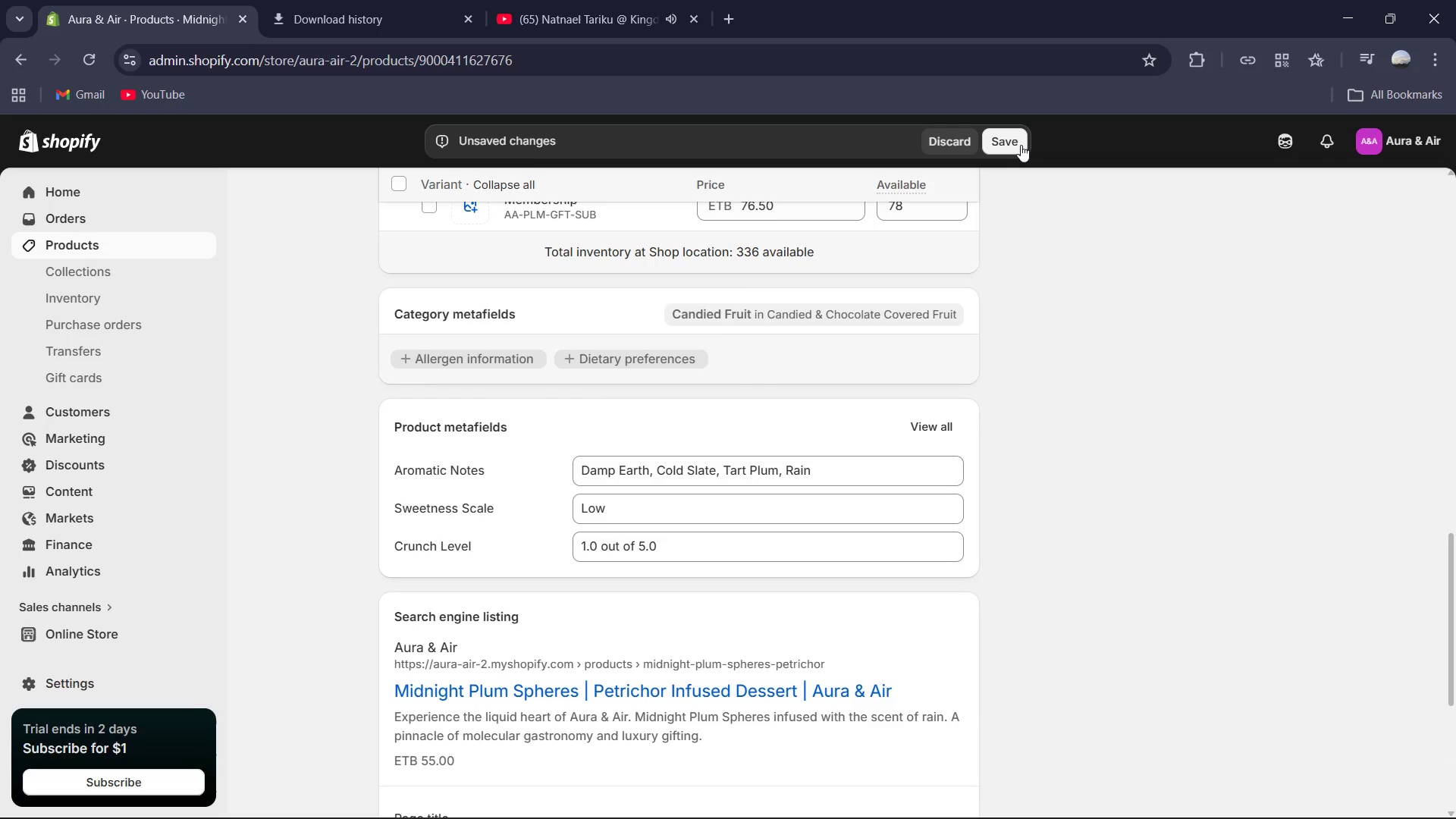 
left_click([1021, 145])
 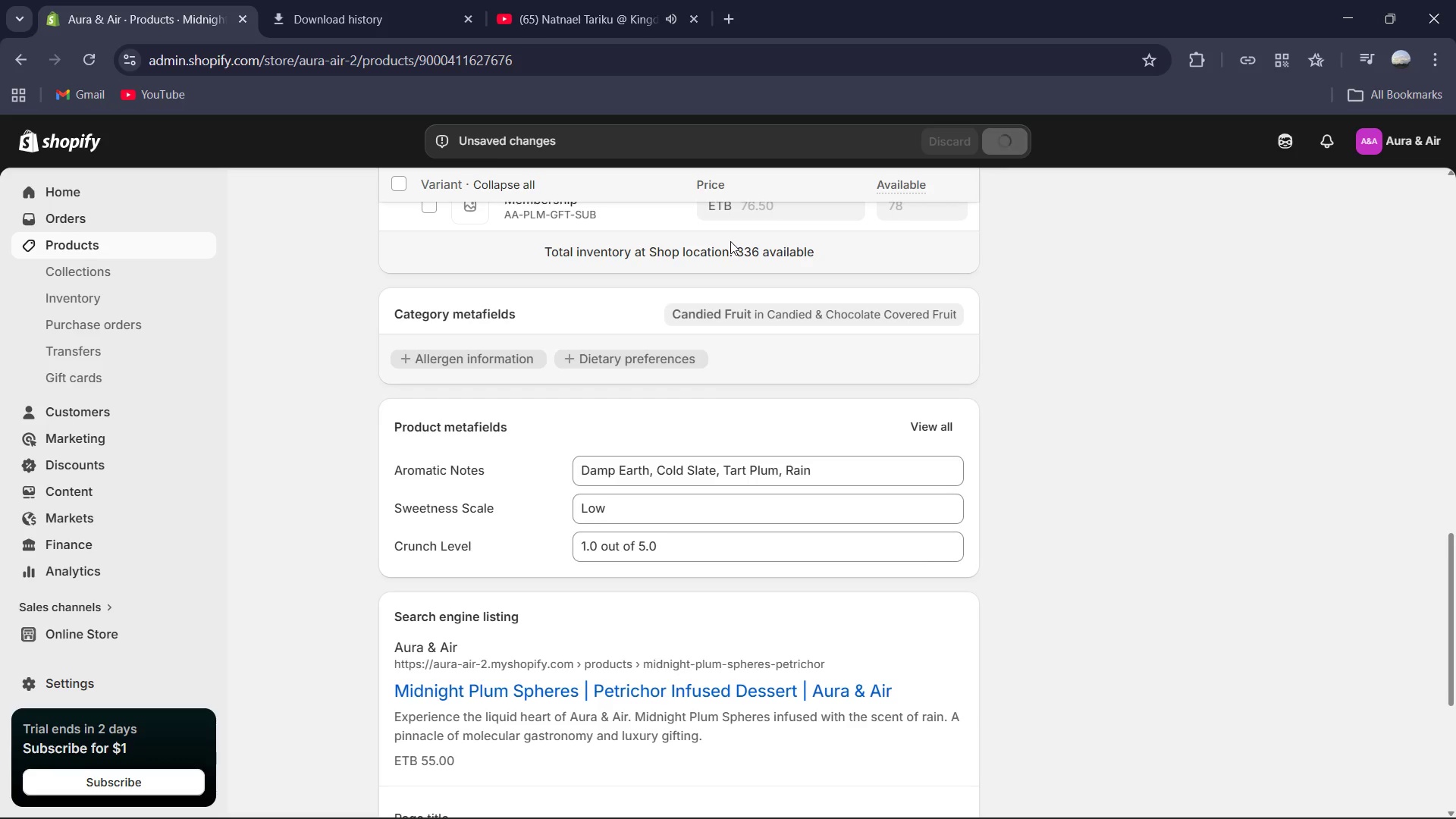 
wait(6.84)
 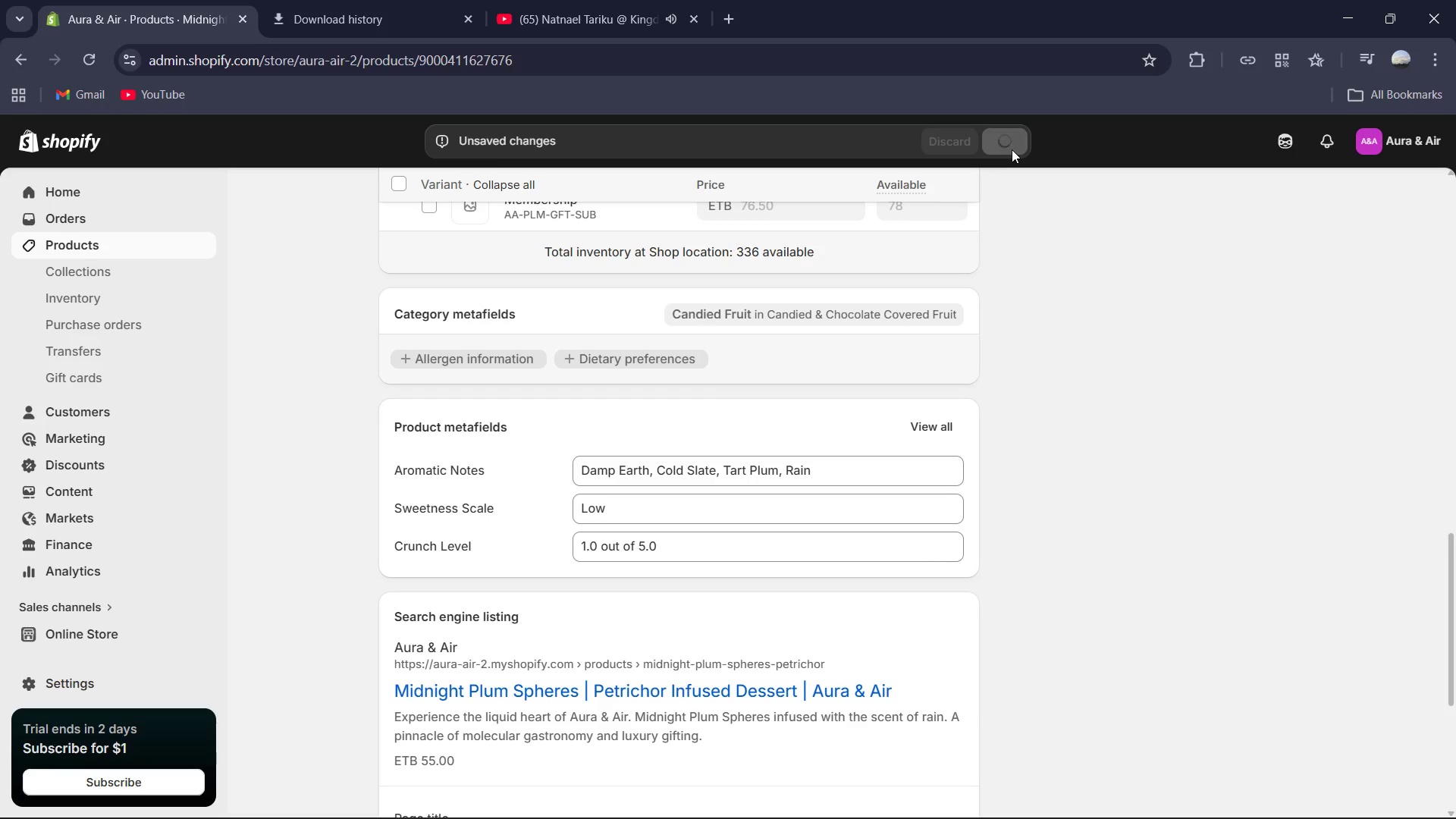 
scroll: coordinate [473, 240], scroll_direction: up, amount: 20.0
 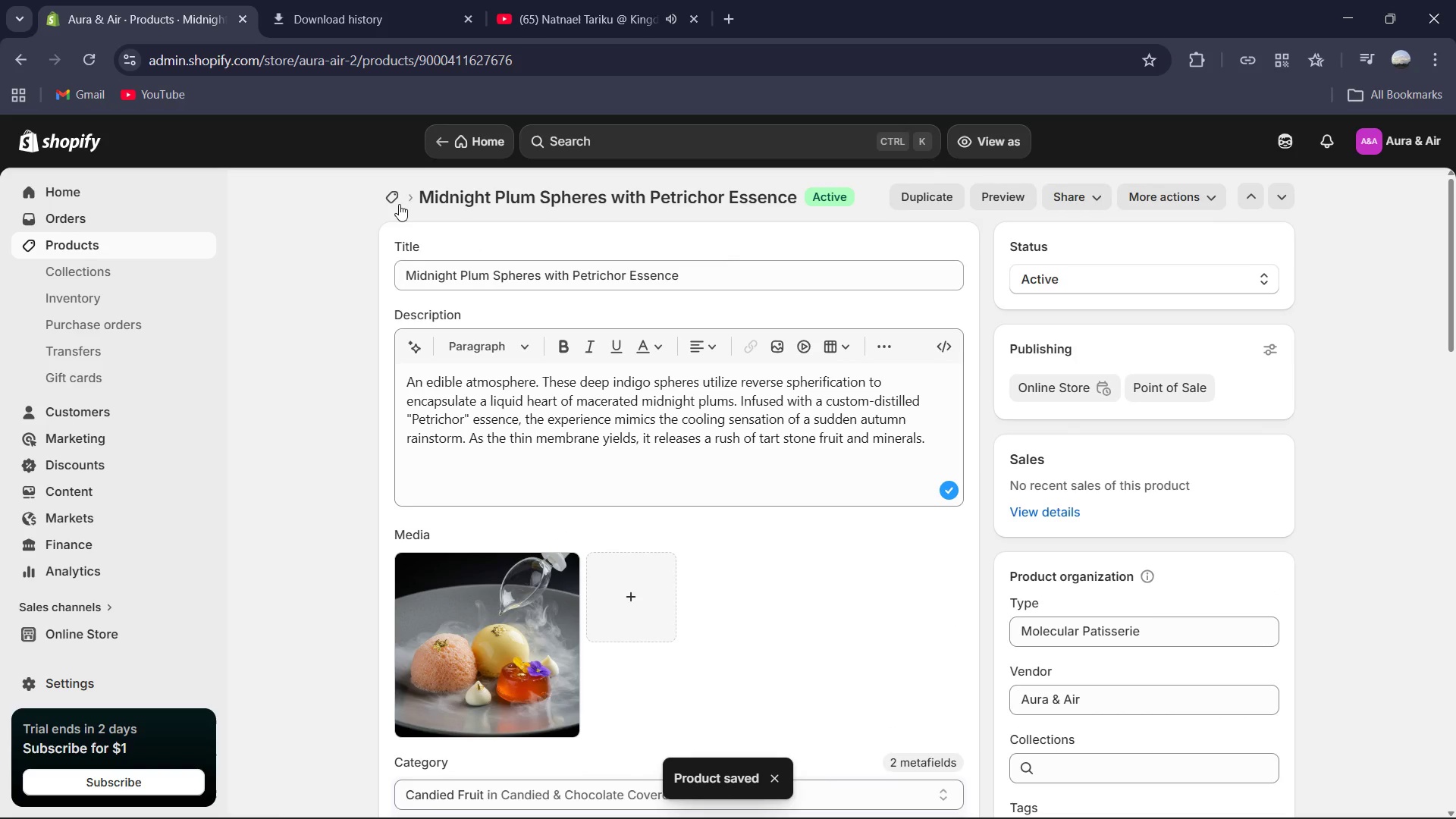 
left_click([398, 202])
 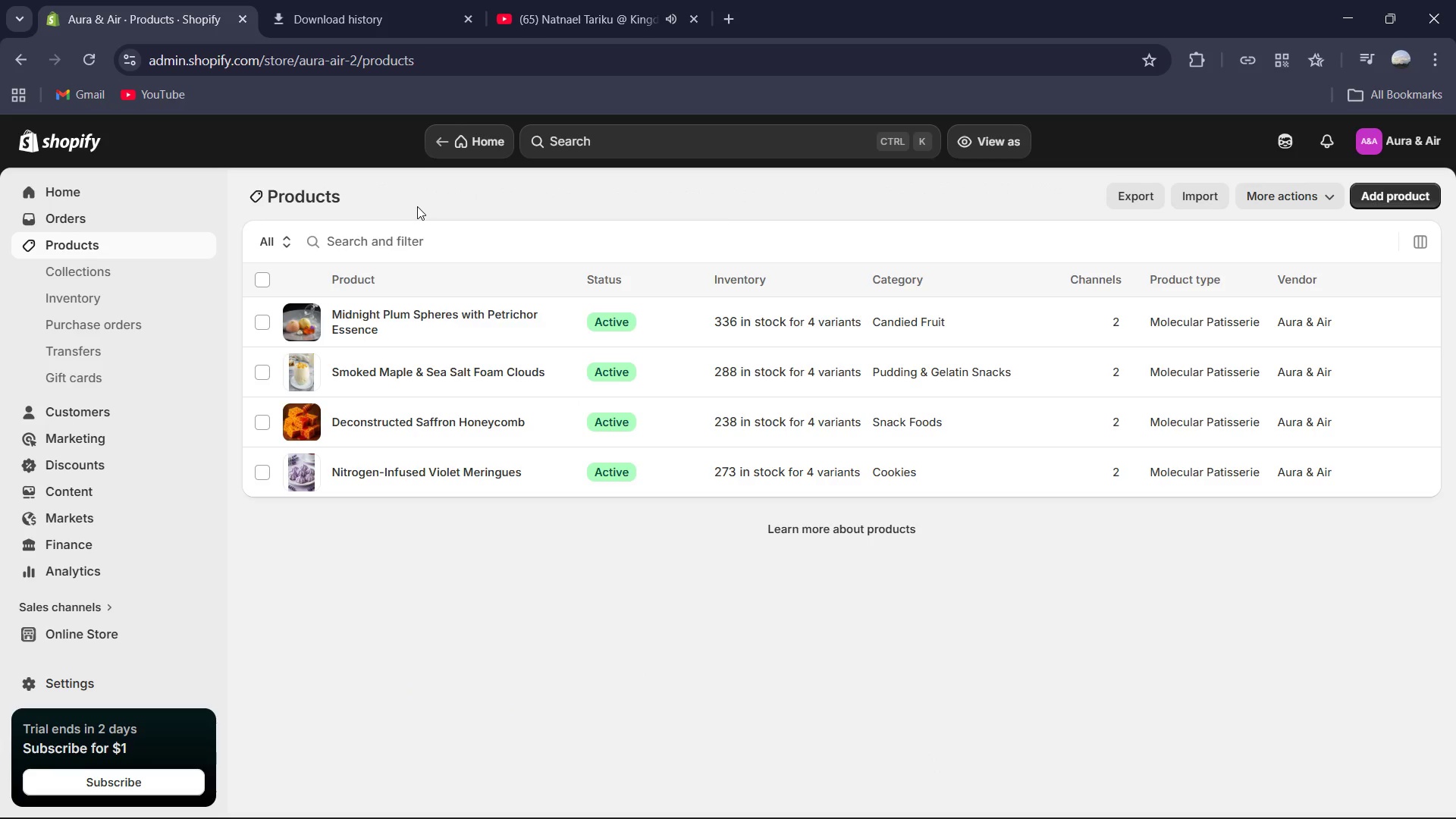 
left_click([1398, 190])
 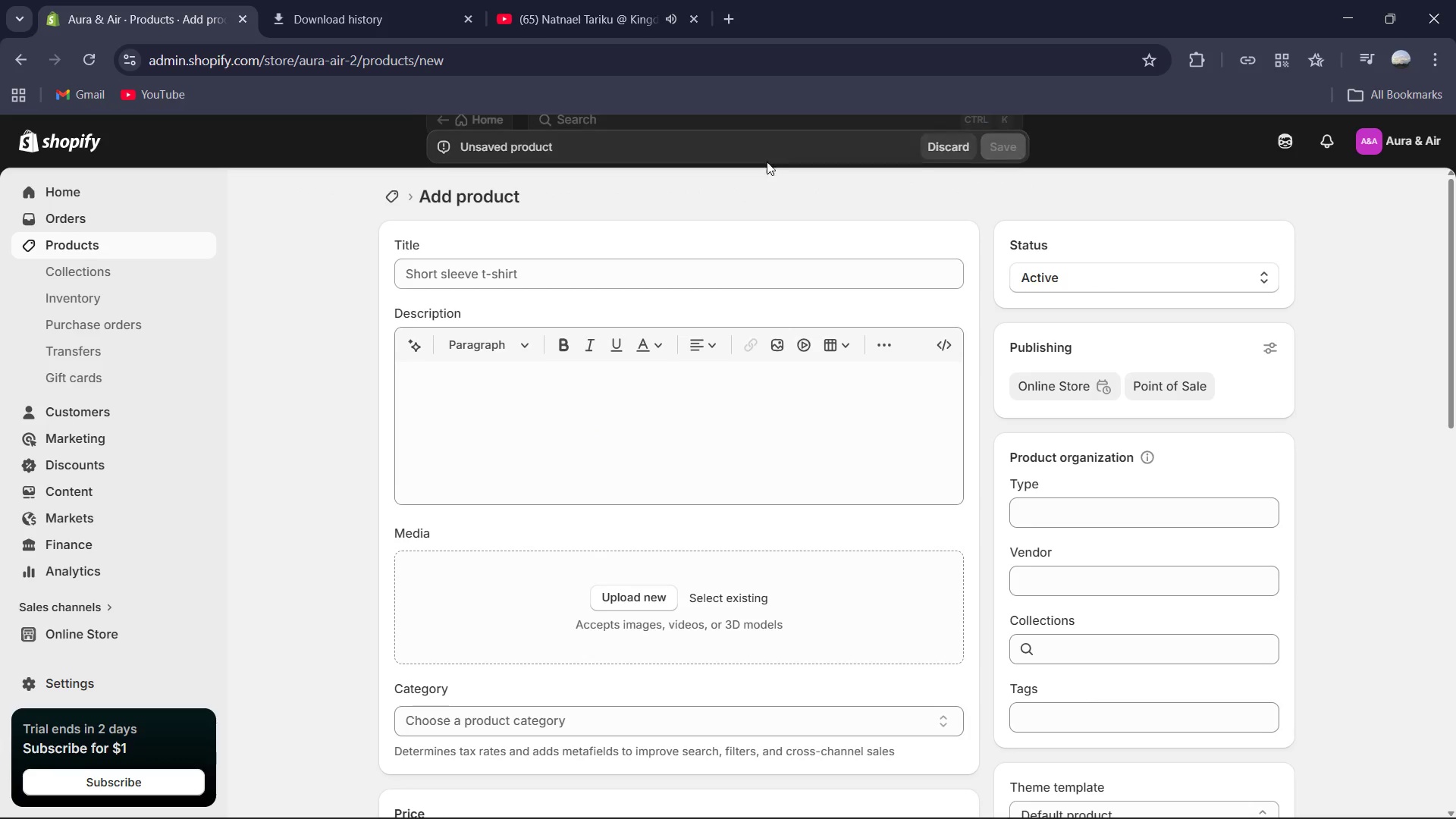 
left_click([541, 271])
 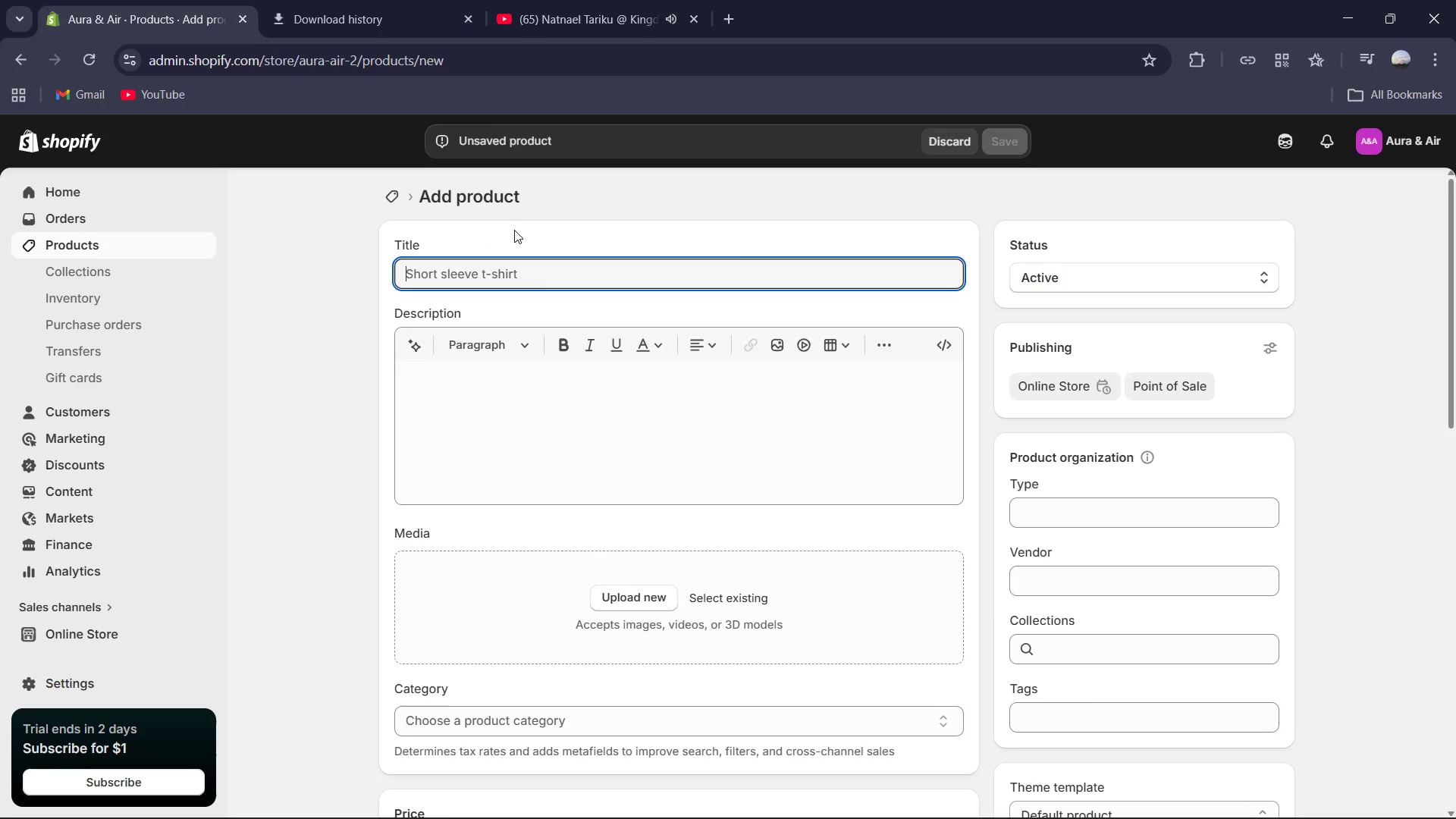 
type(Burnt Toffe & Brich Bark Shards )
 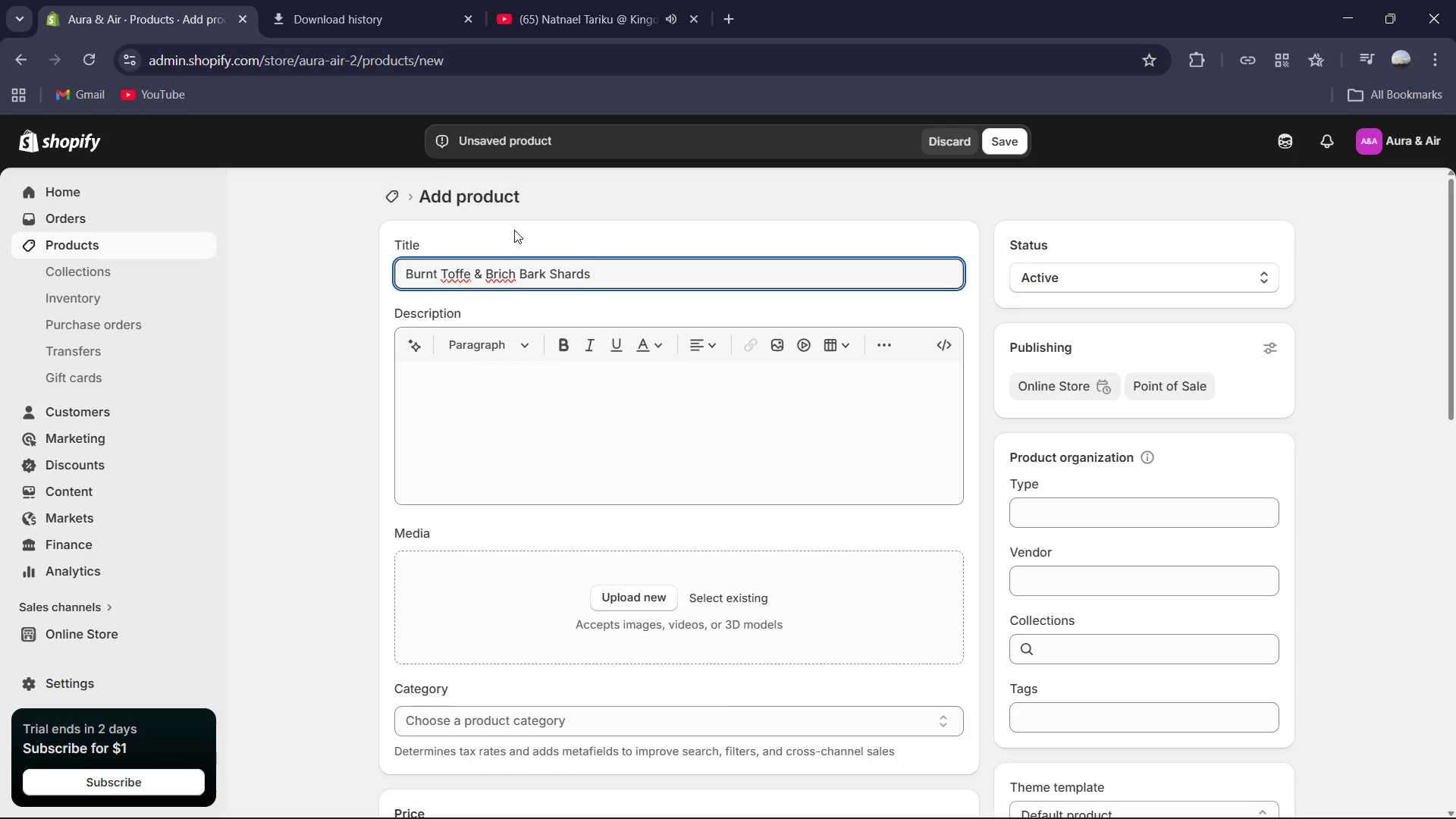 
left_click([464, 281])
 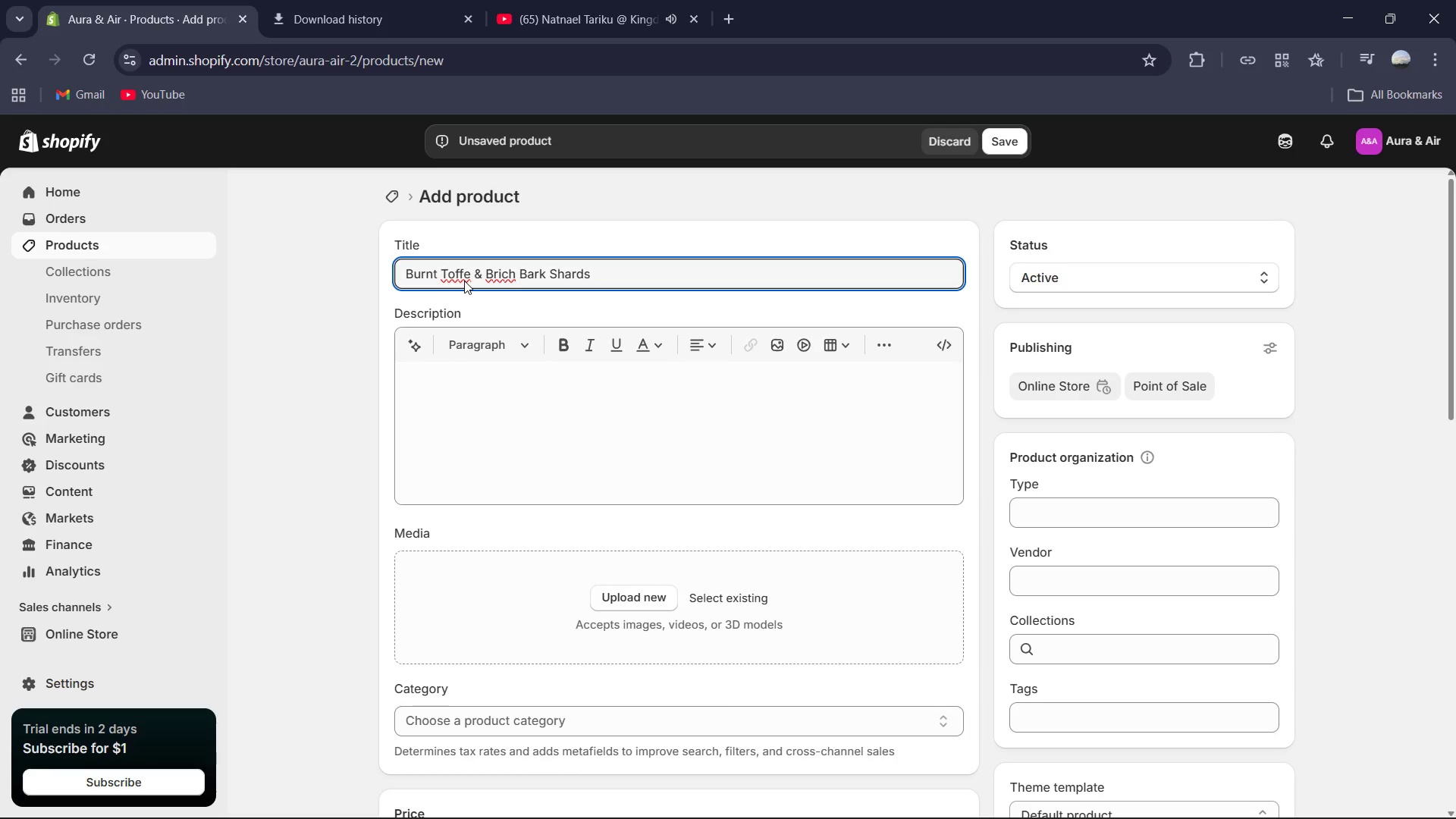 
key(E)
 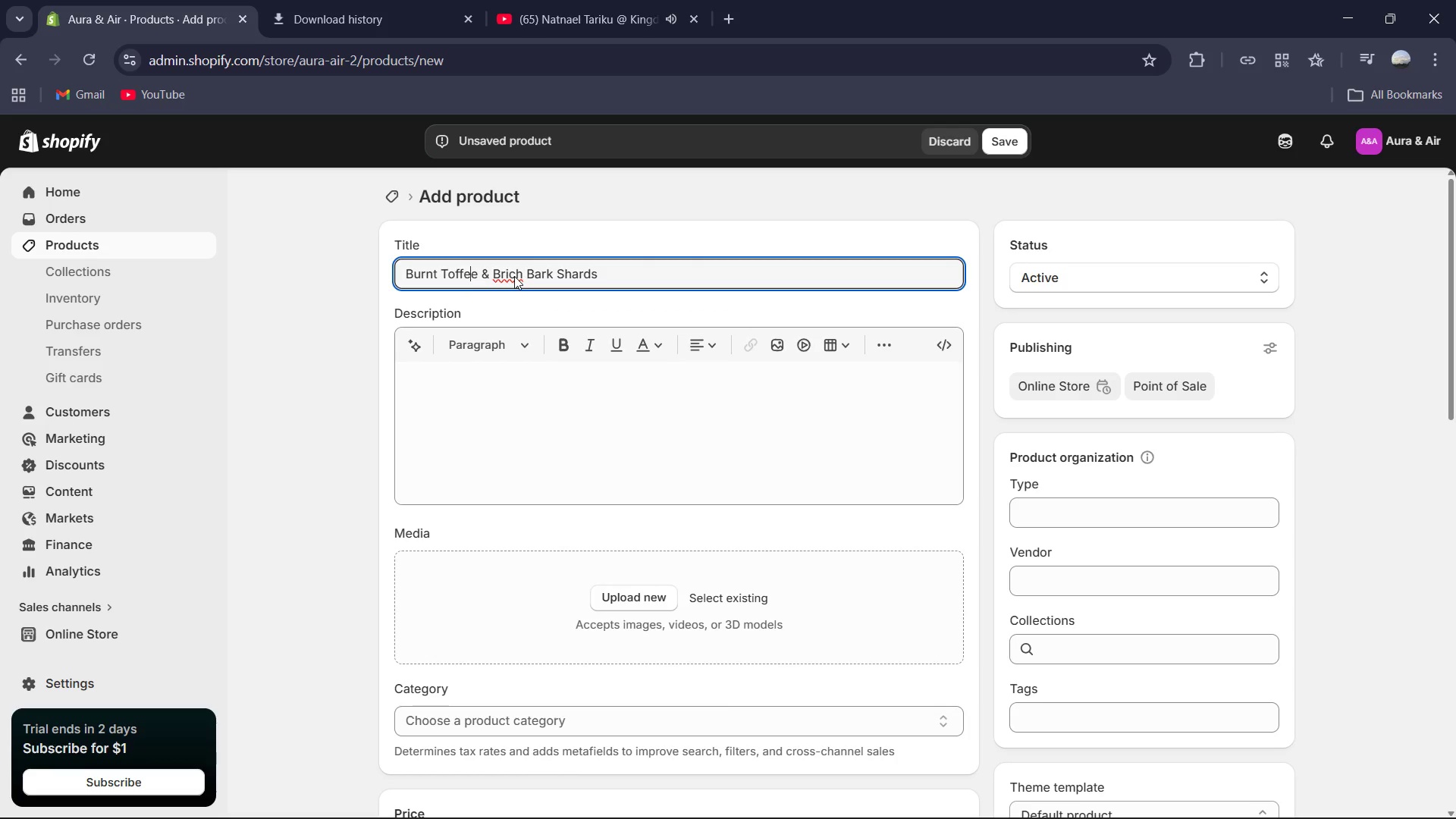 
left_click([507, 272])
 